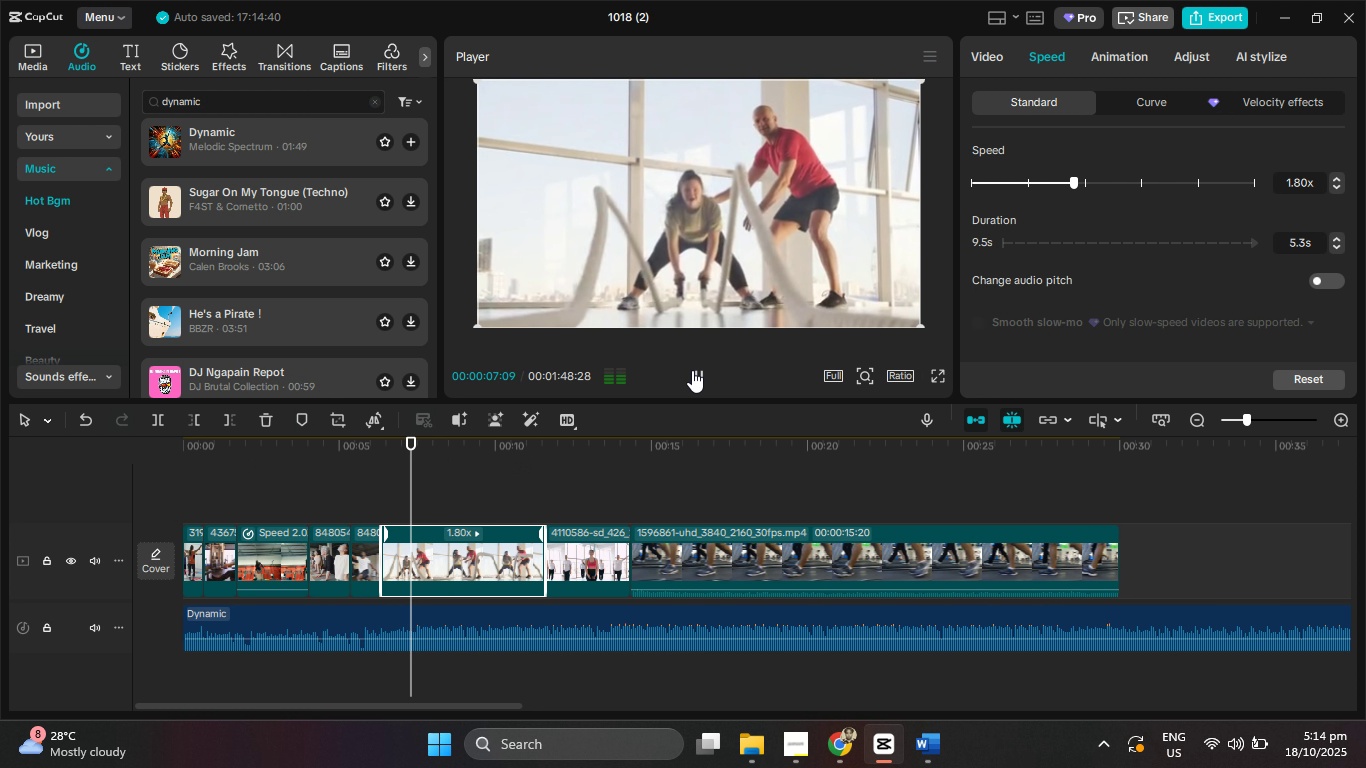 
left_click([692, 370])
 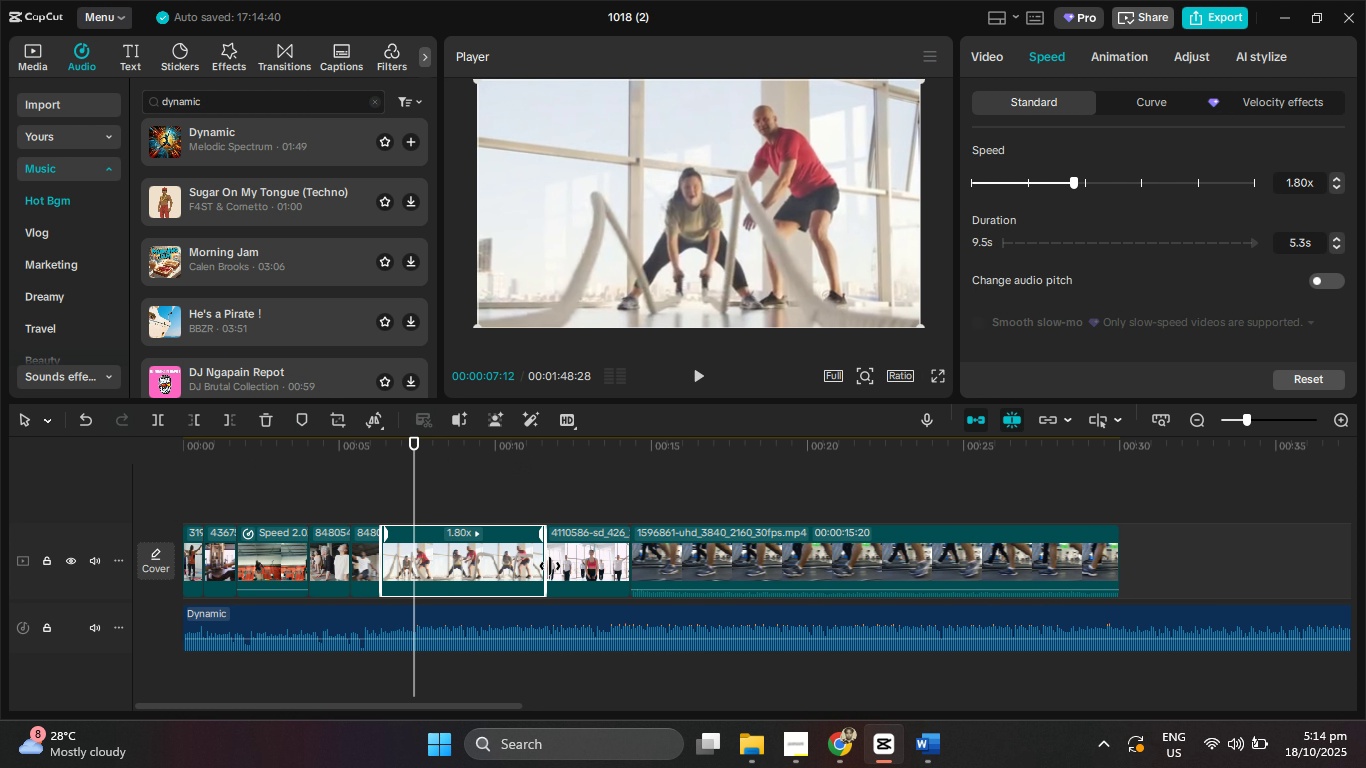 
left_click_drag(start_coordinate=[546, 565], to_coordinate=[411, 553])
 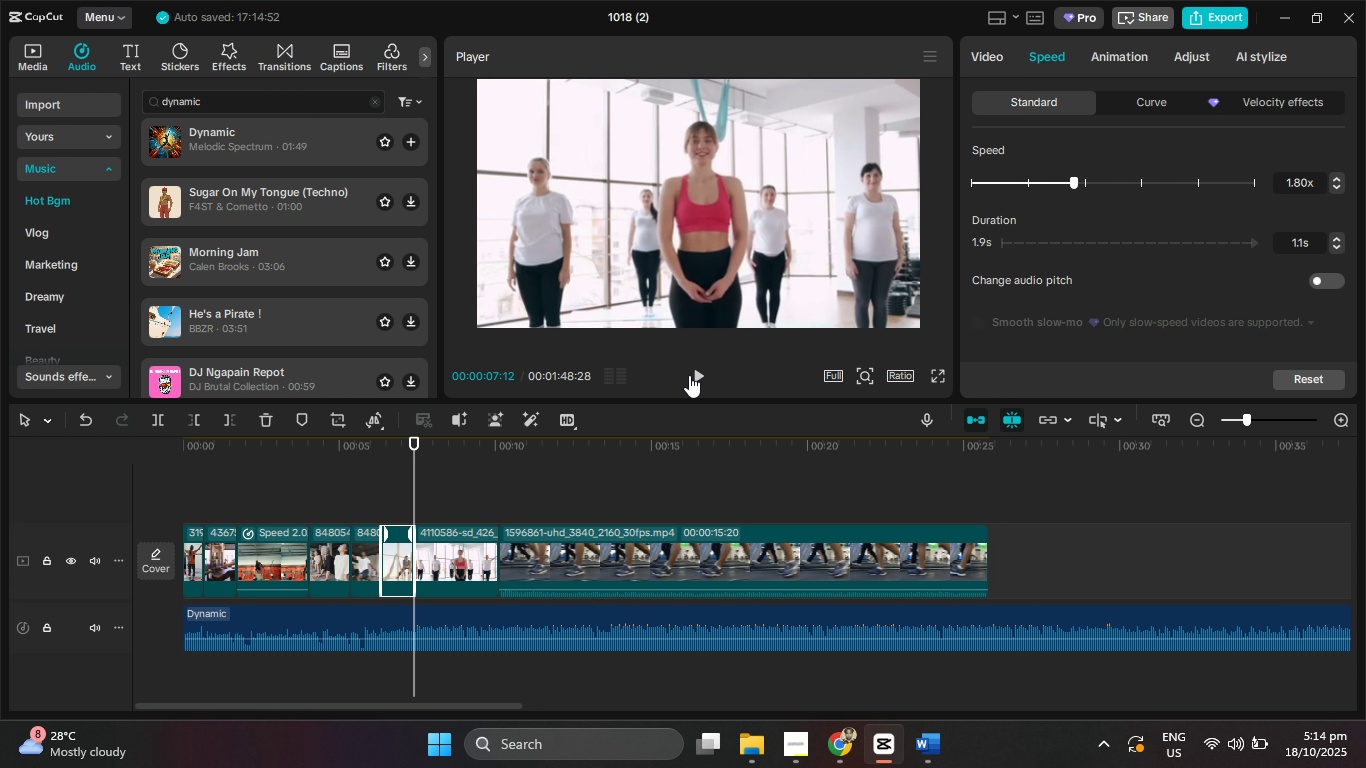 
left_click([689, 375])
 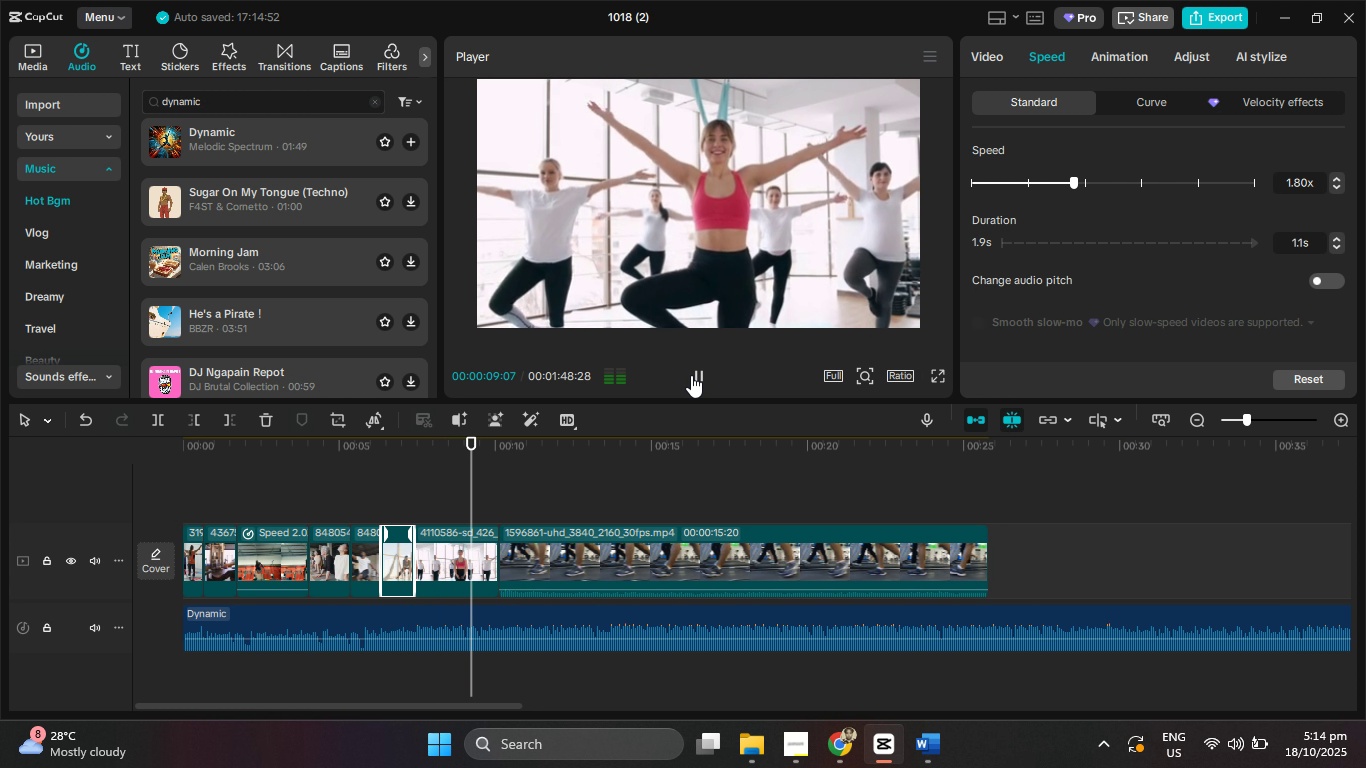 
left_click([691, 375])
 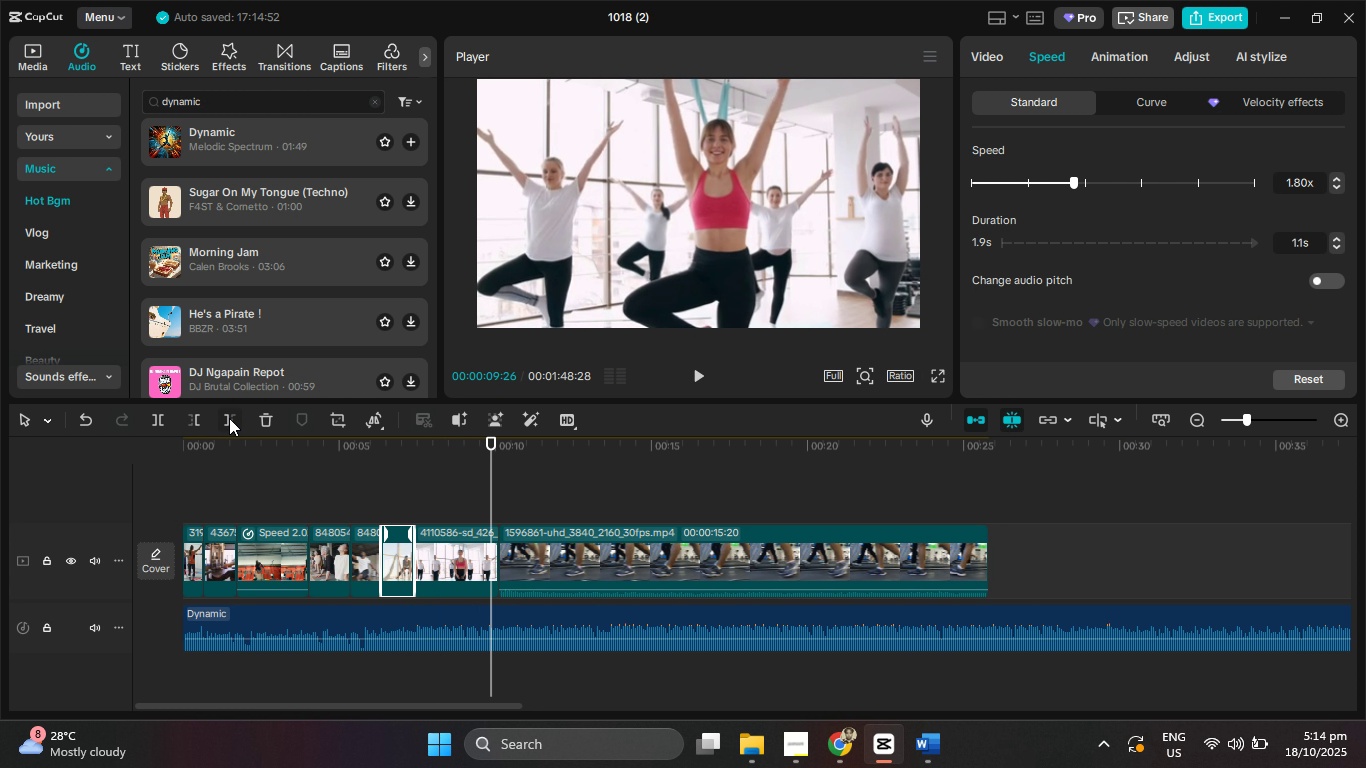 
left_click([229, 418])
 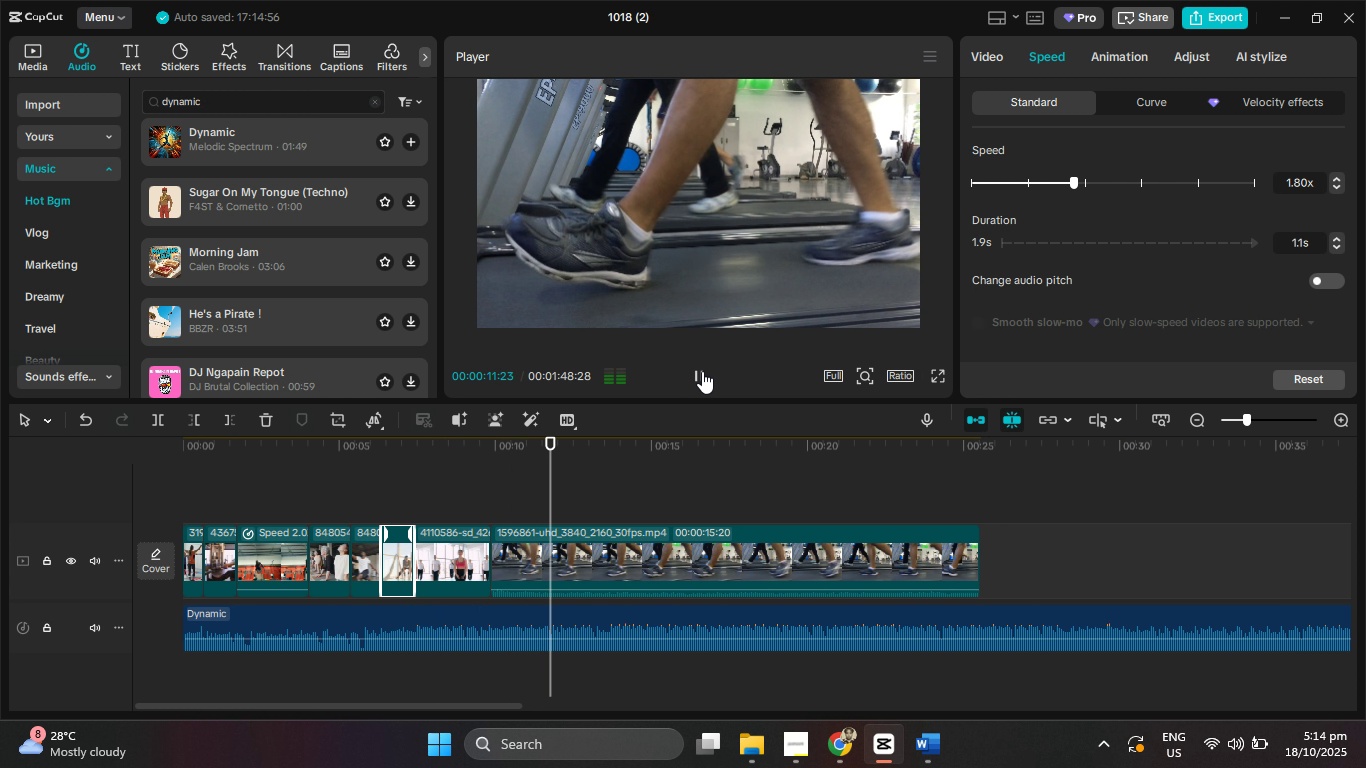 
left_click([702, 371])
 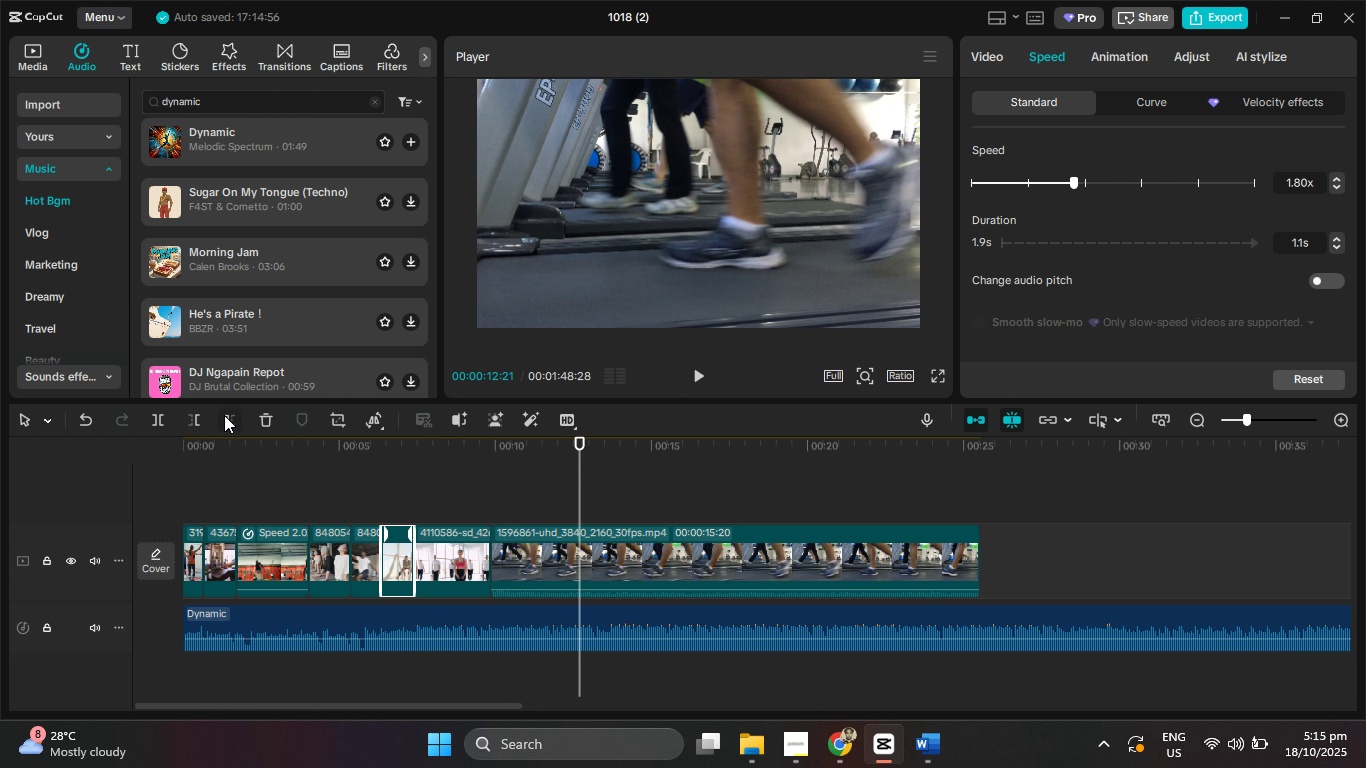 
left_click([224, 415])
 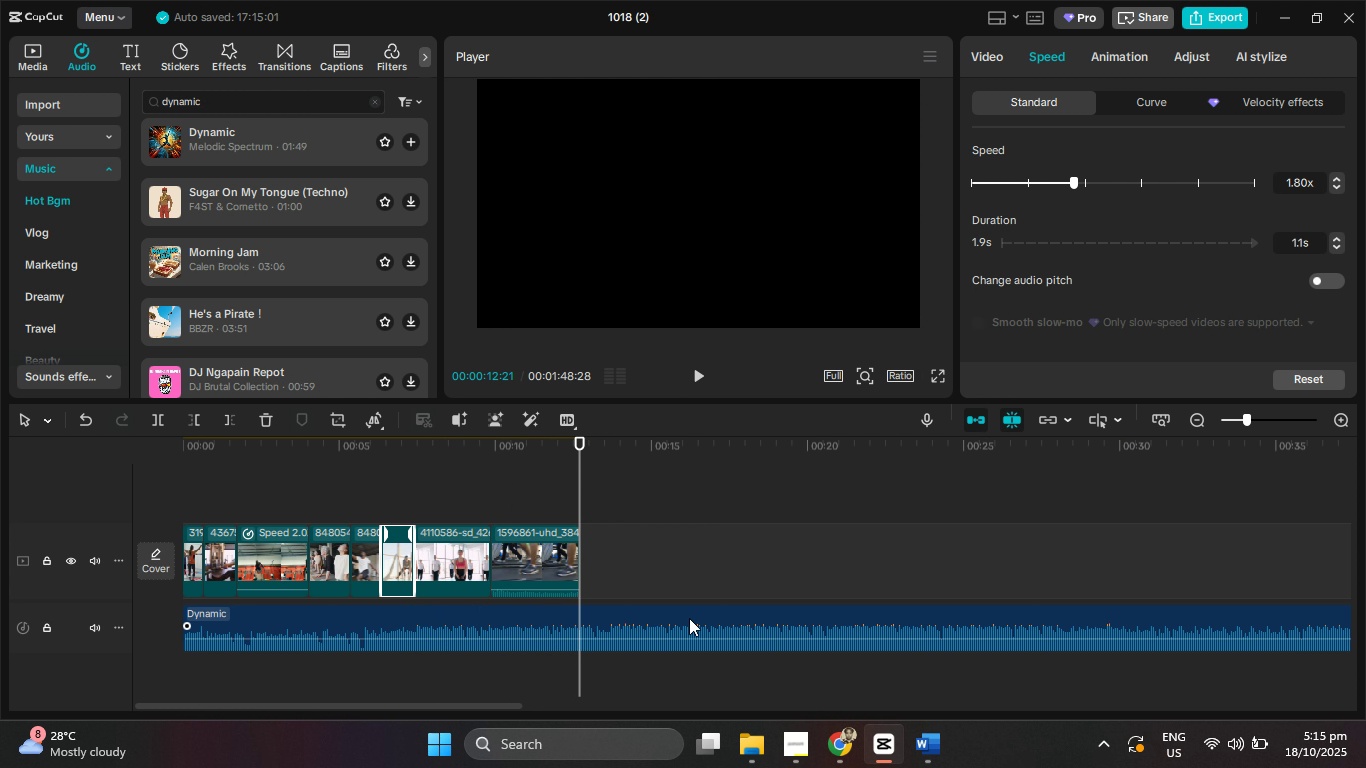 
left_click([689, 618])
 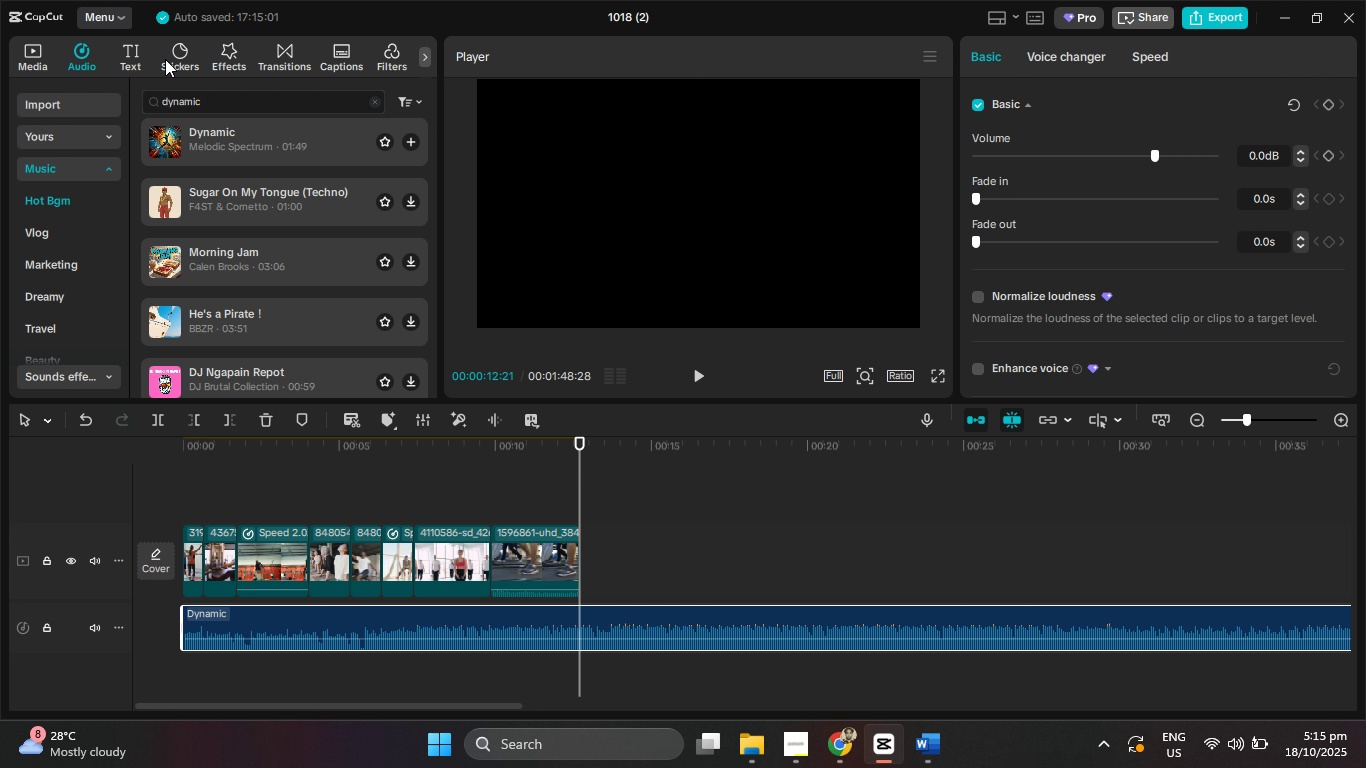 
left_click([38, 55])
 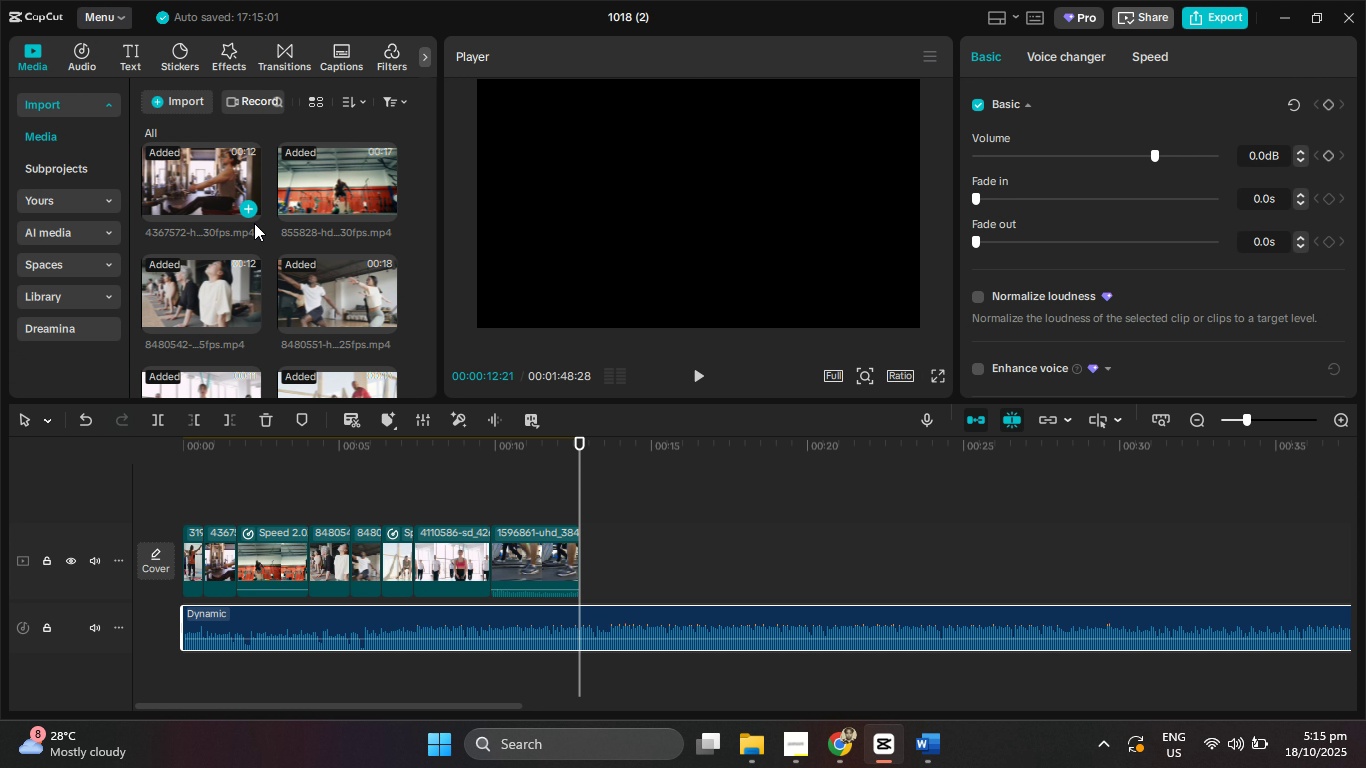 
scroll: coordinate [310, 261], scroll_direction: down, amount: 2.0
 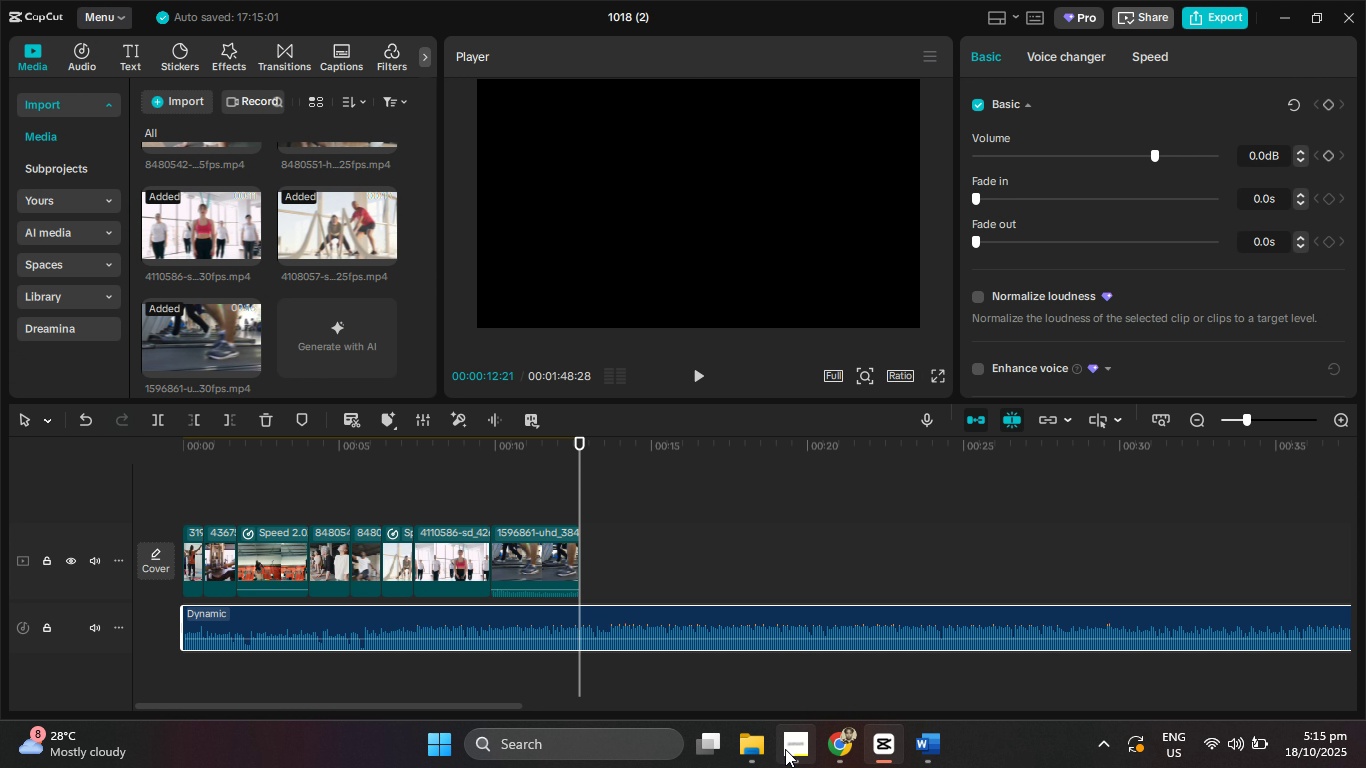 
left_click([845, 749])
 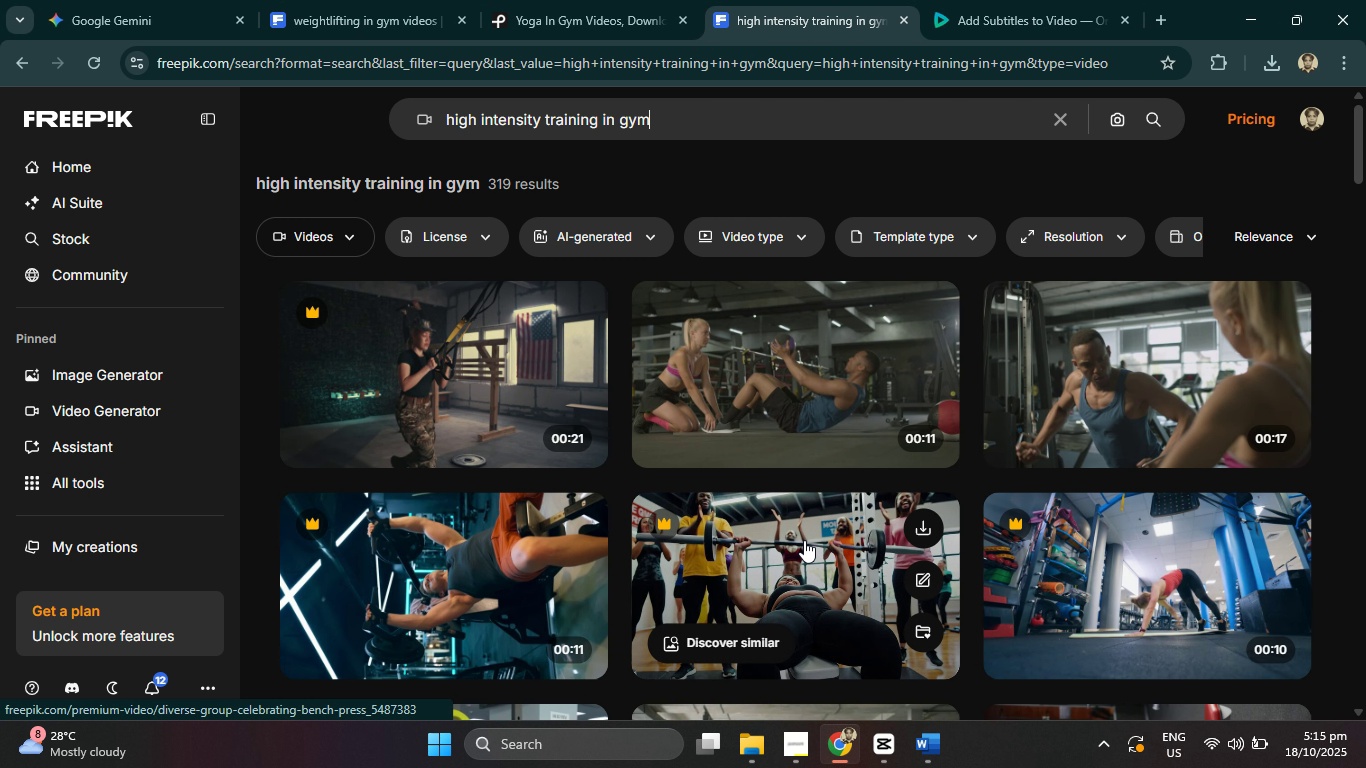 
scroll: coordinate [804, 540], scroll_direction: down, amount: 3.0
 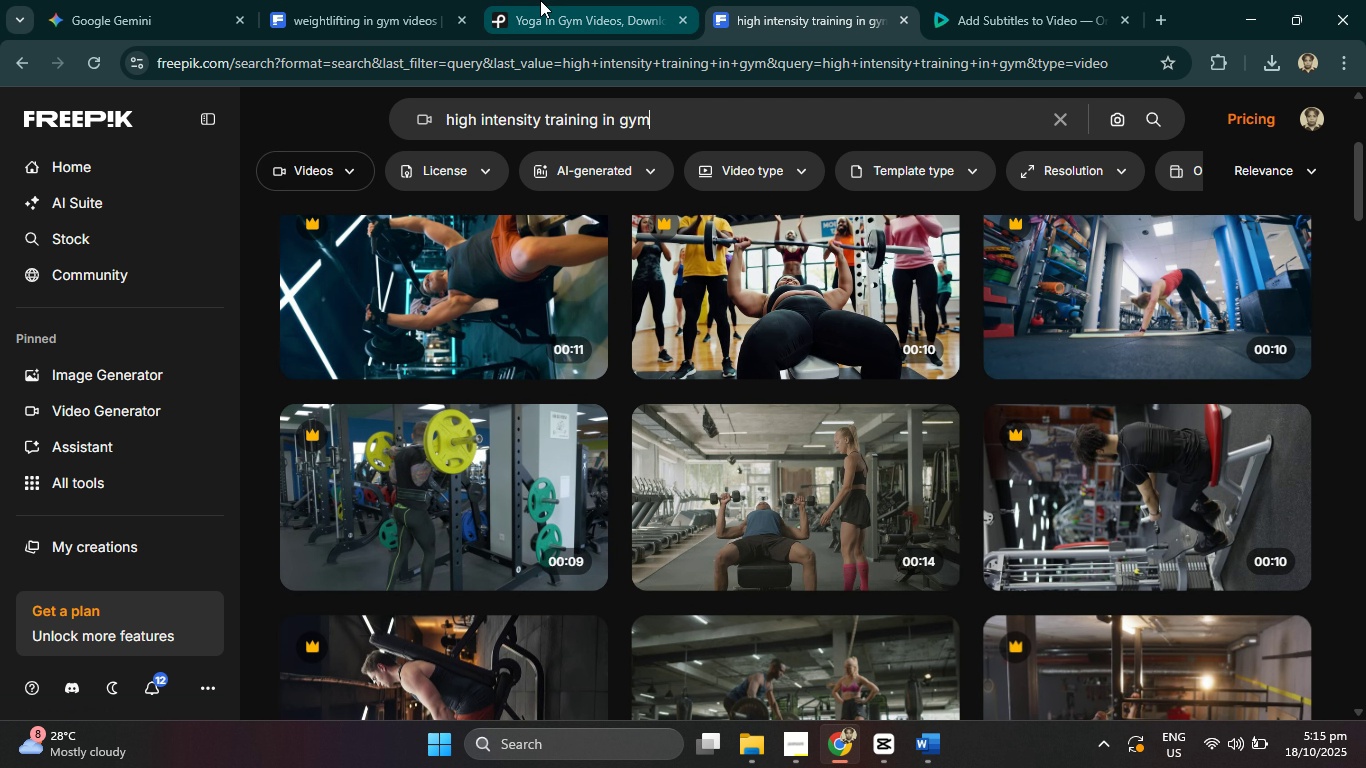 
left_click([540, 0])
 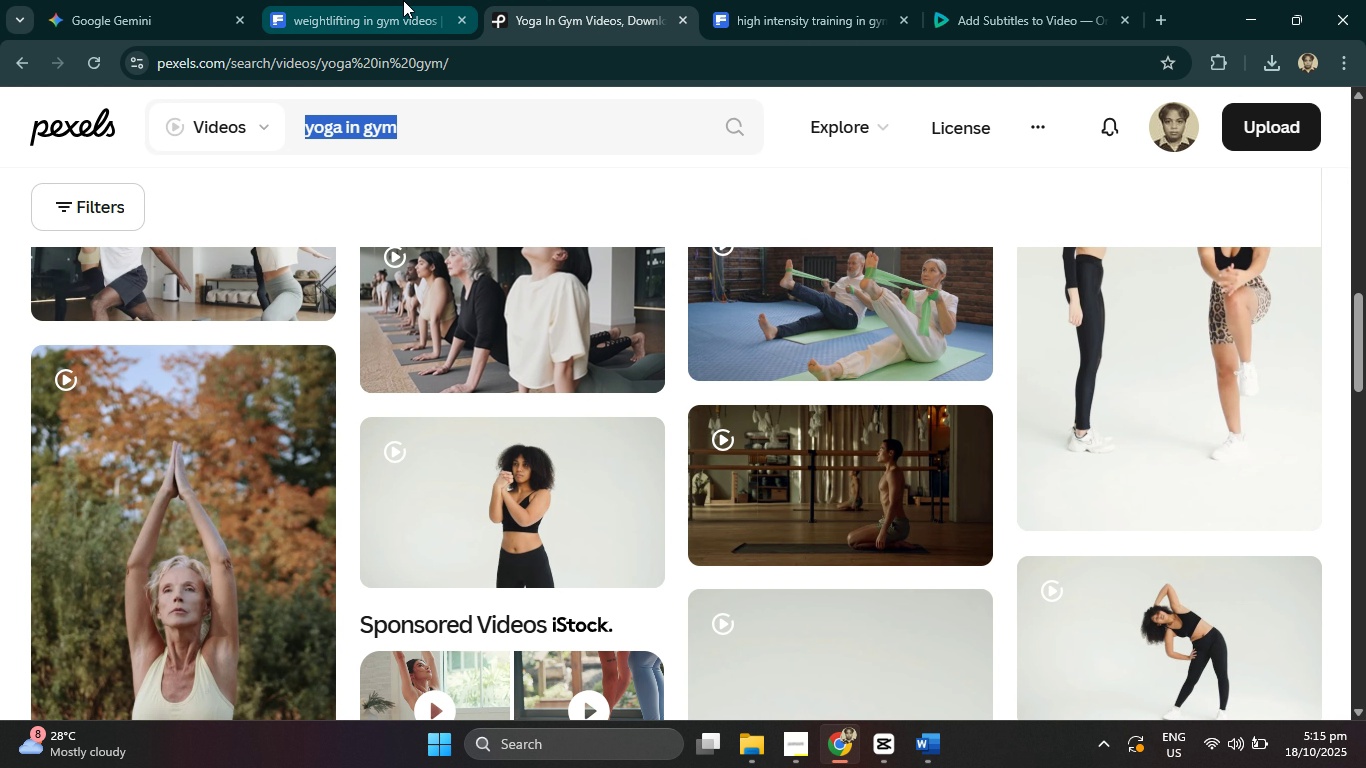 
left_click([403, 0])
 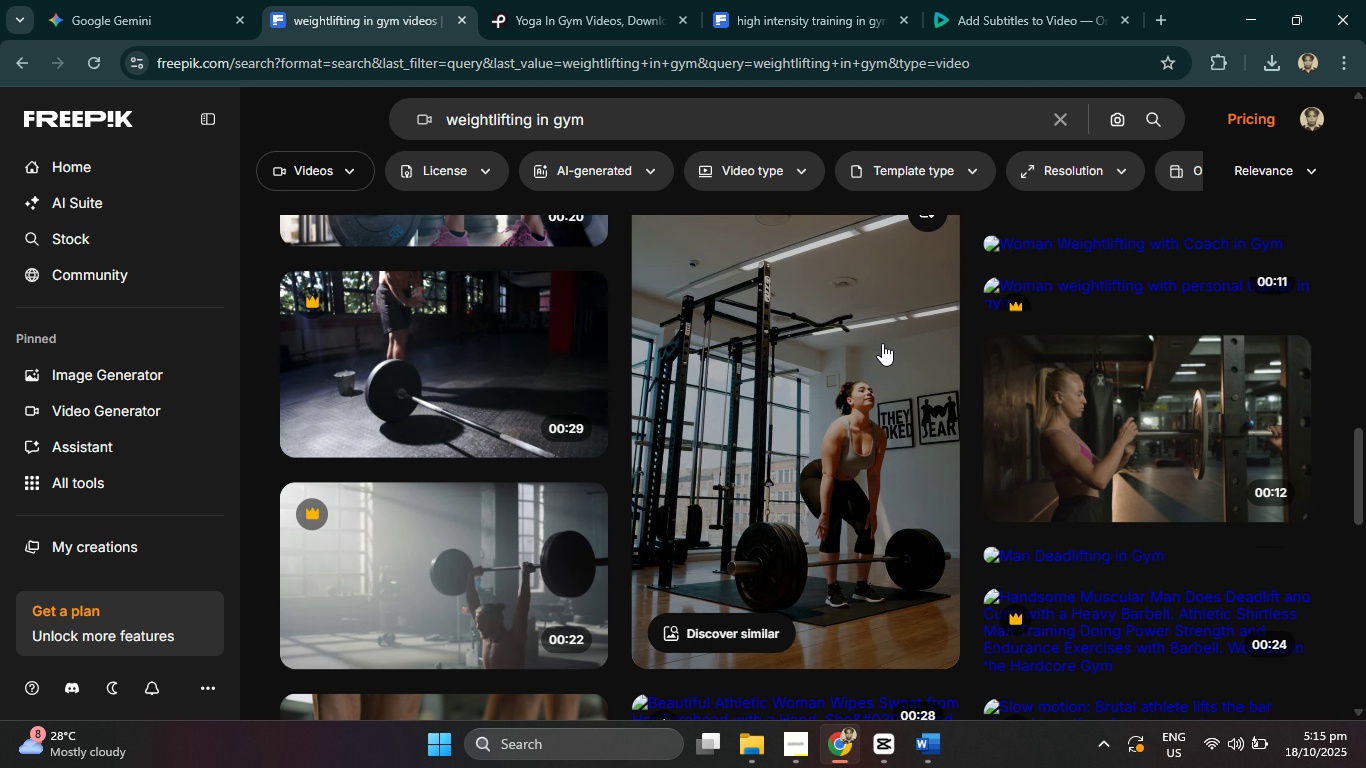 
scroll: coordinate [887, 377], scroll_direction: down, amount: 3.0
 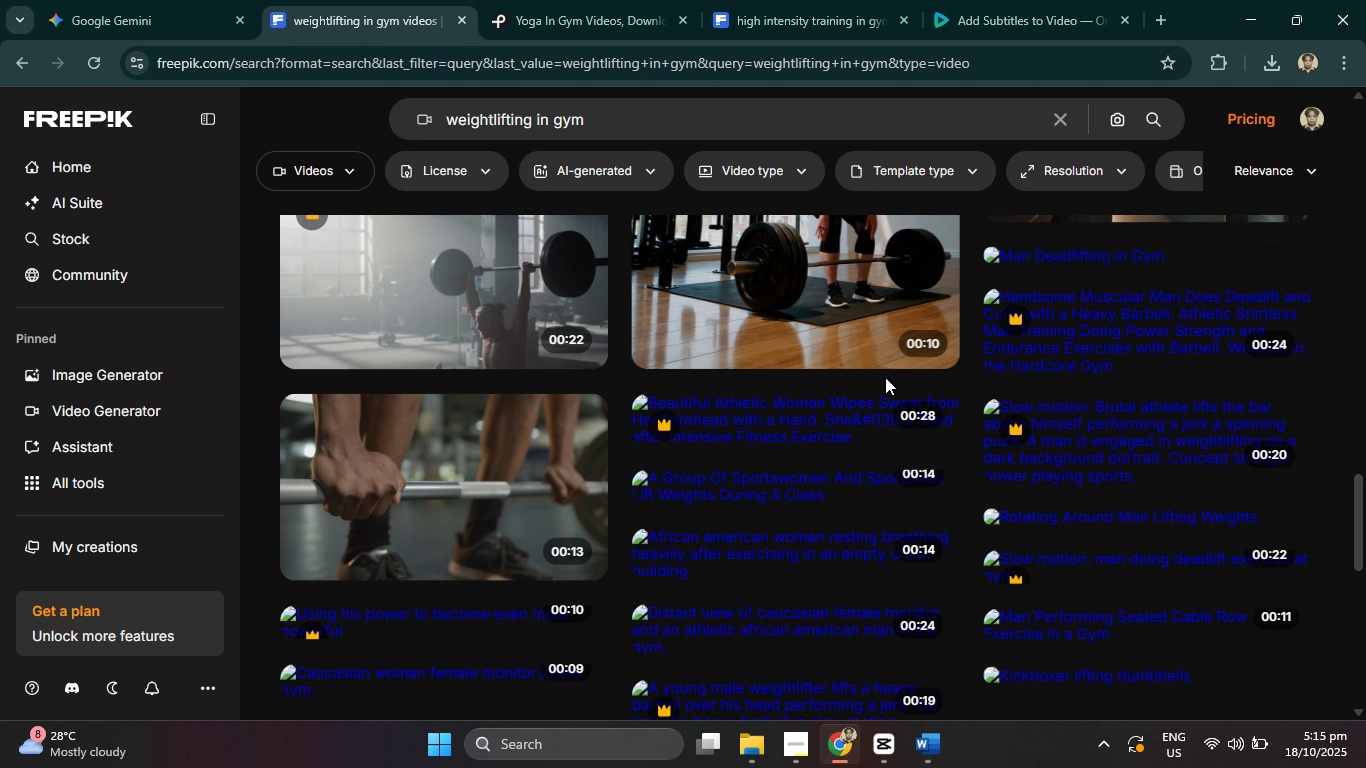 
scroll: coordinate [1105, 425], scroll_direction: up, amount: 16.0
 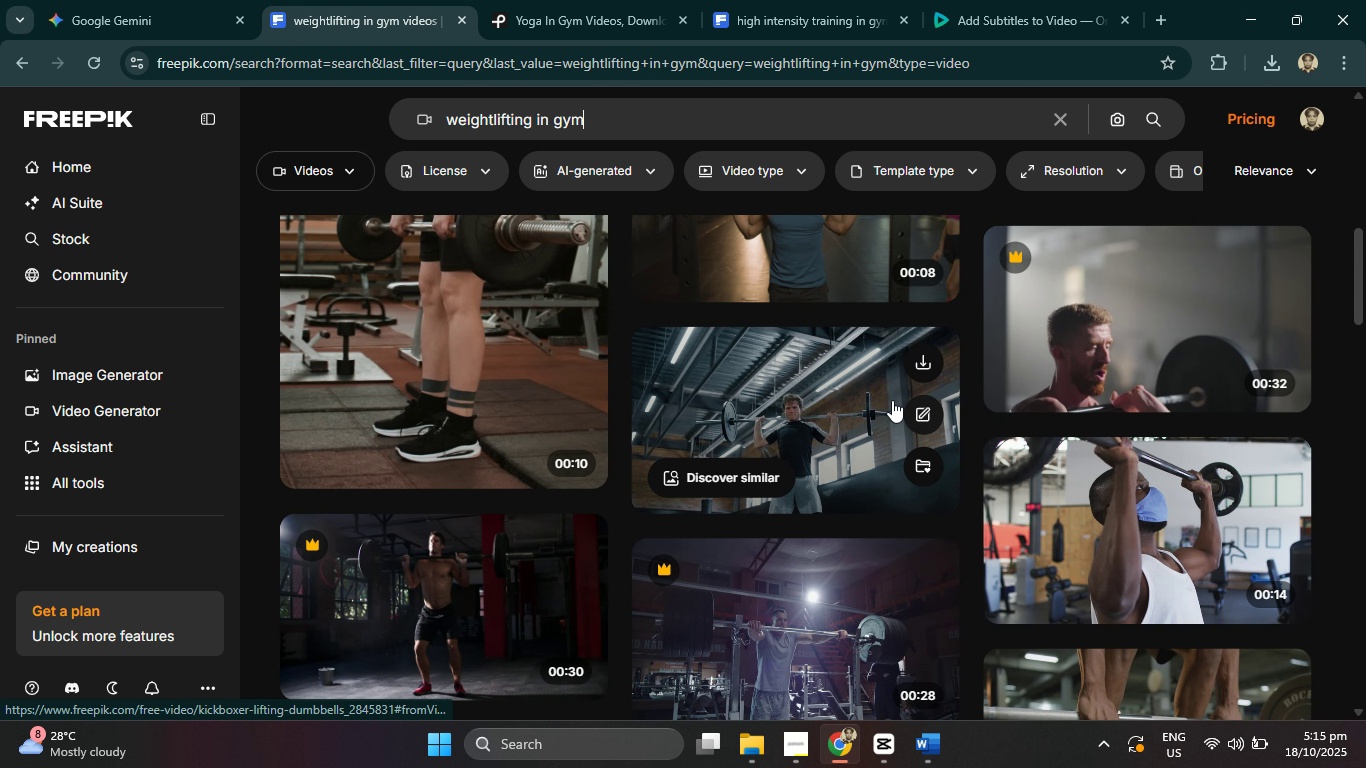 
left_click([920, 361])
 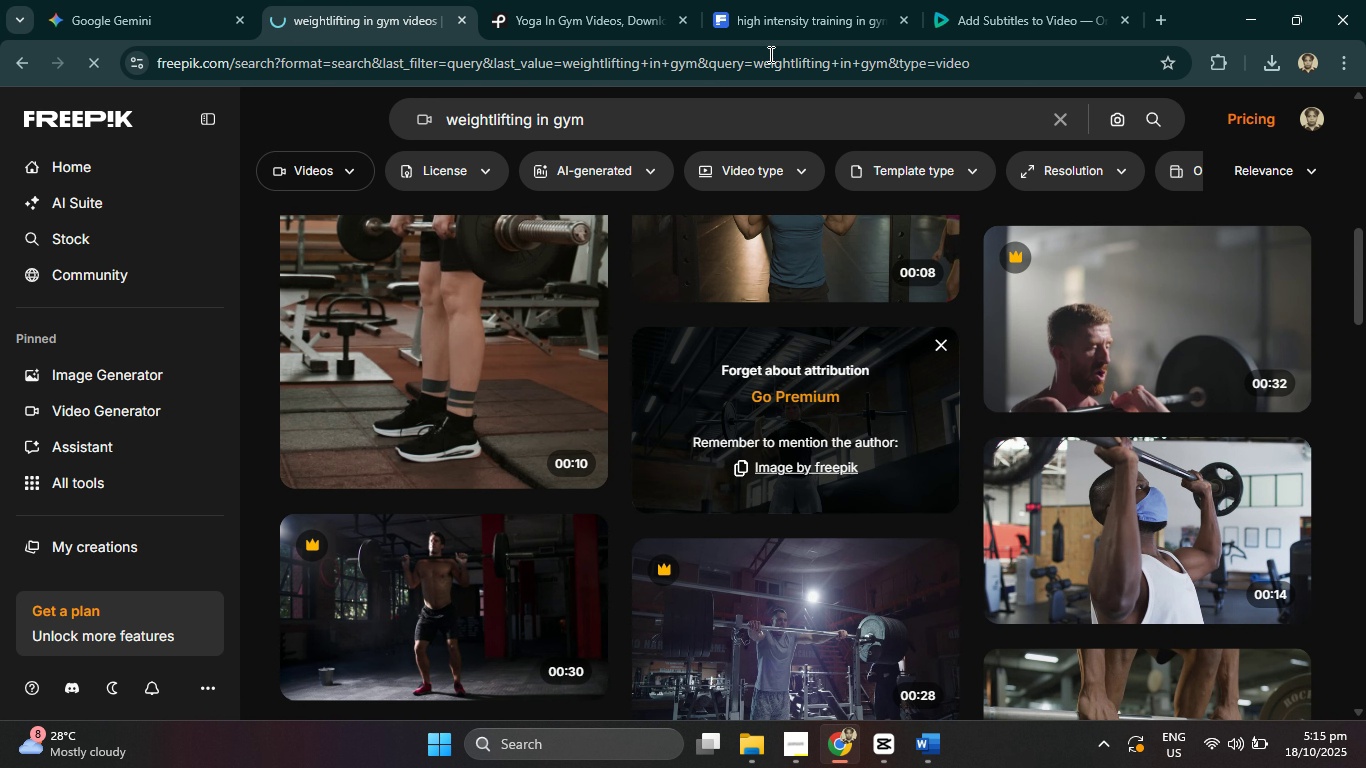 
left_click([619, 0])
 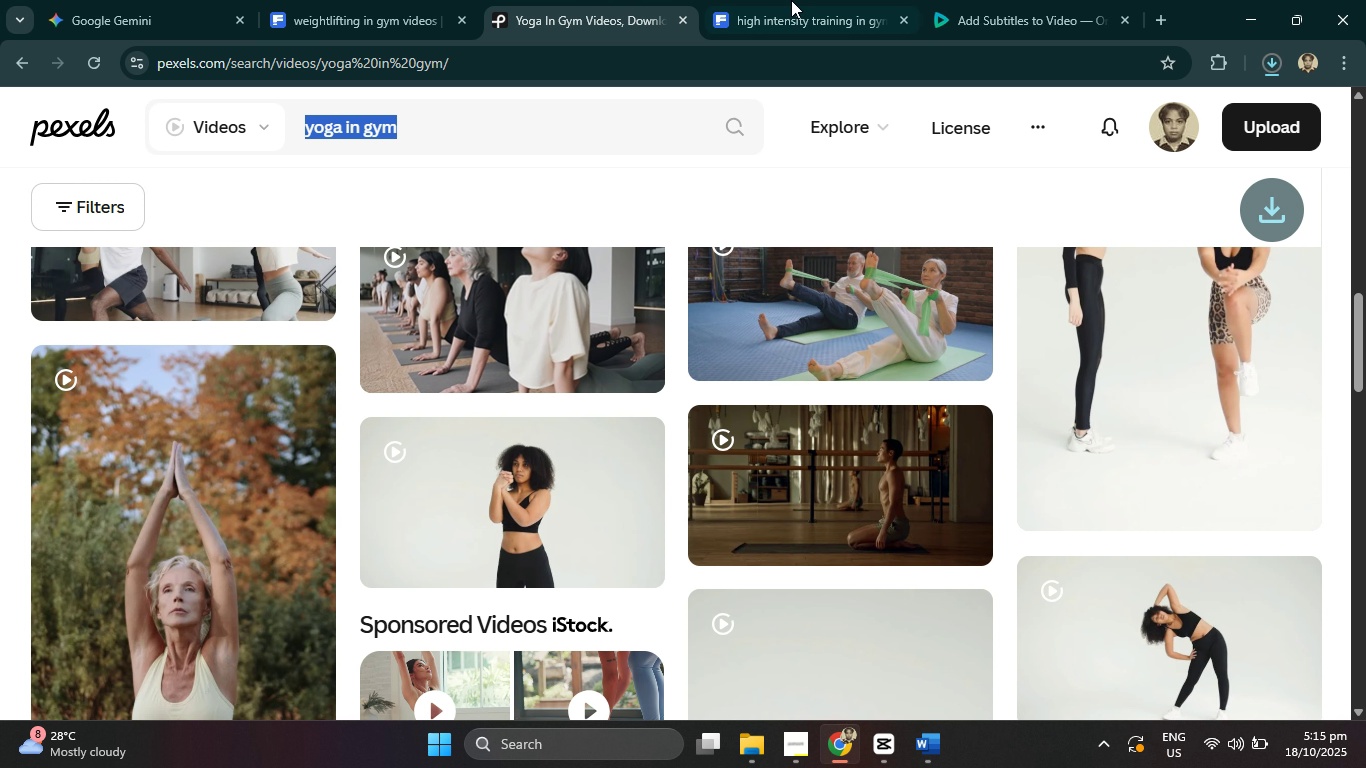 
left_click([723, 0])
 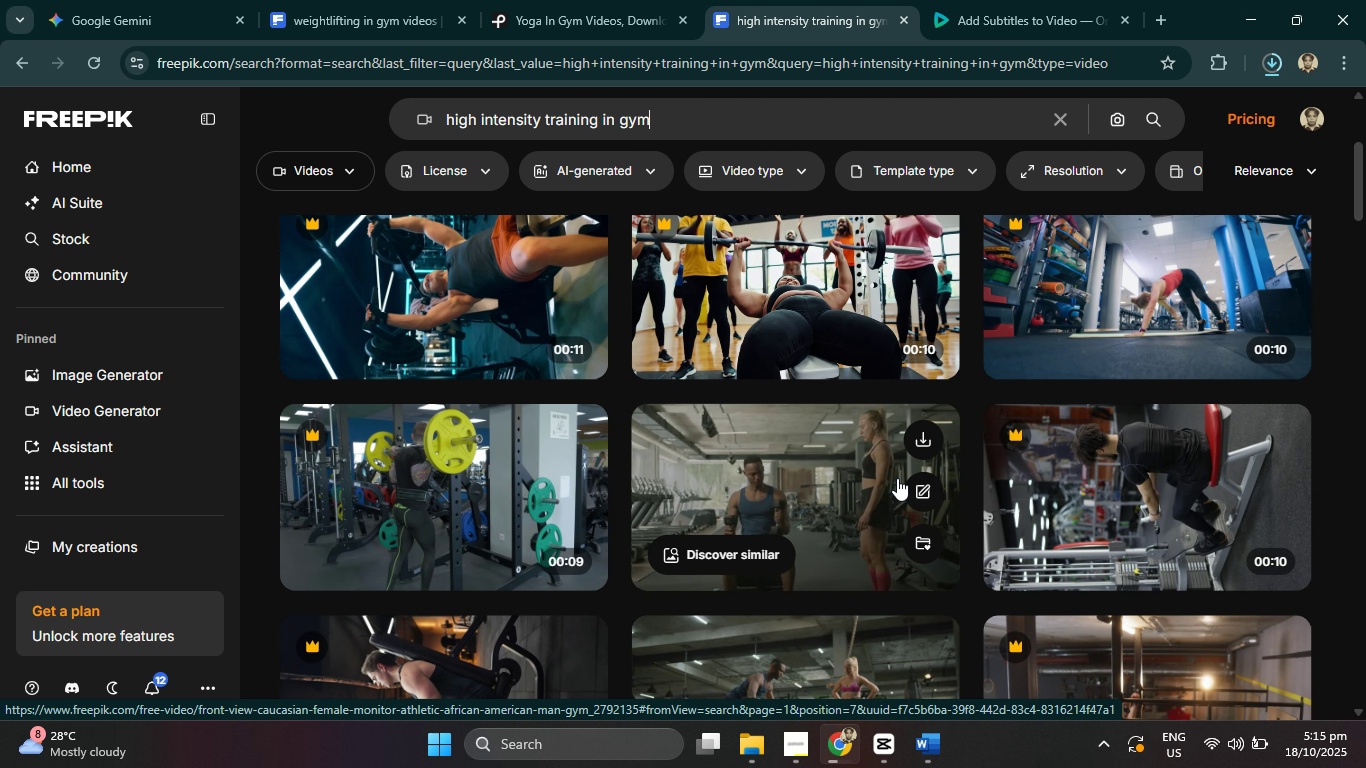 
scroll: coordinate [843, 490], scroll_direction: down, amount: 9.0
 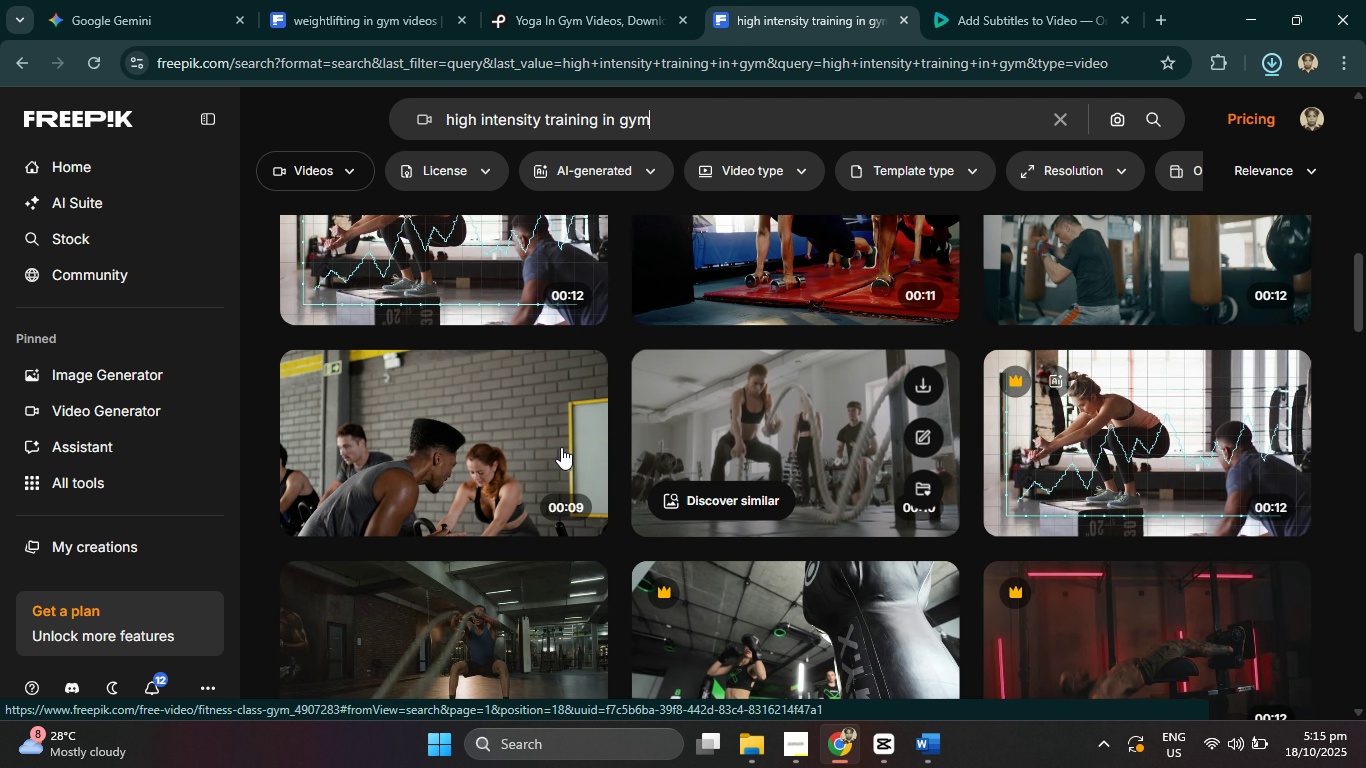 
mouse_move([586, 447])
 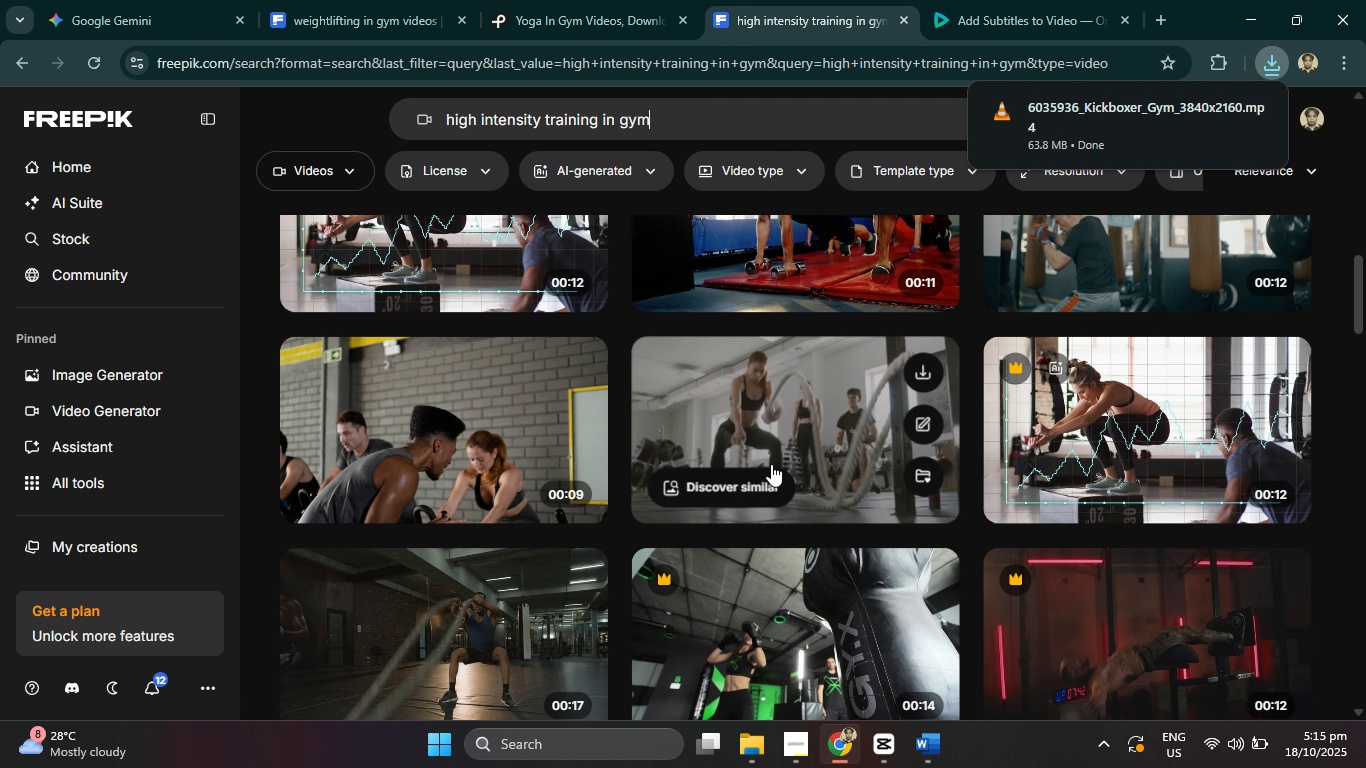 
scroll: coordinate [445, 456], scroll_direction: down, amount: 8.0
 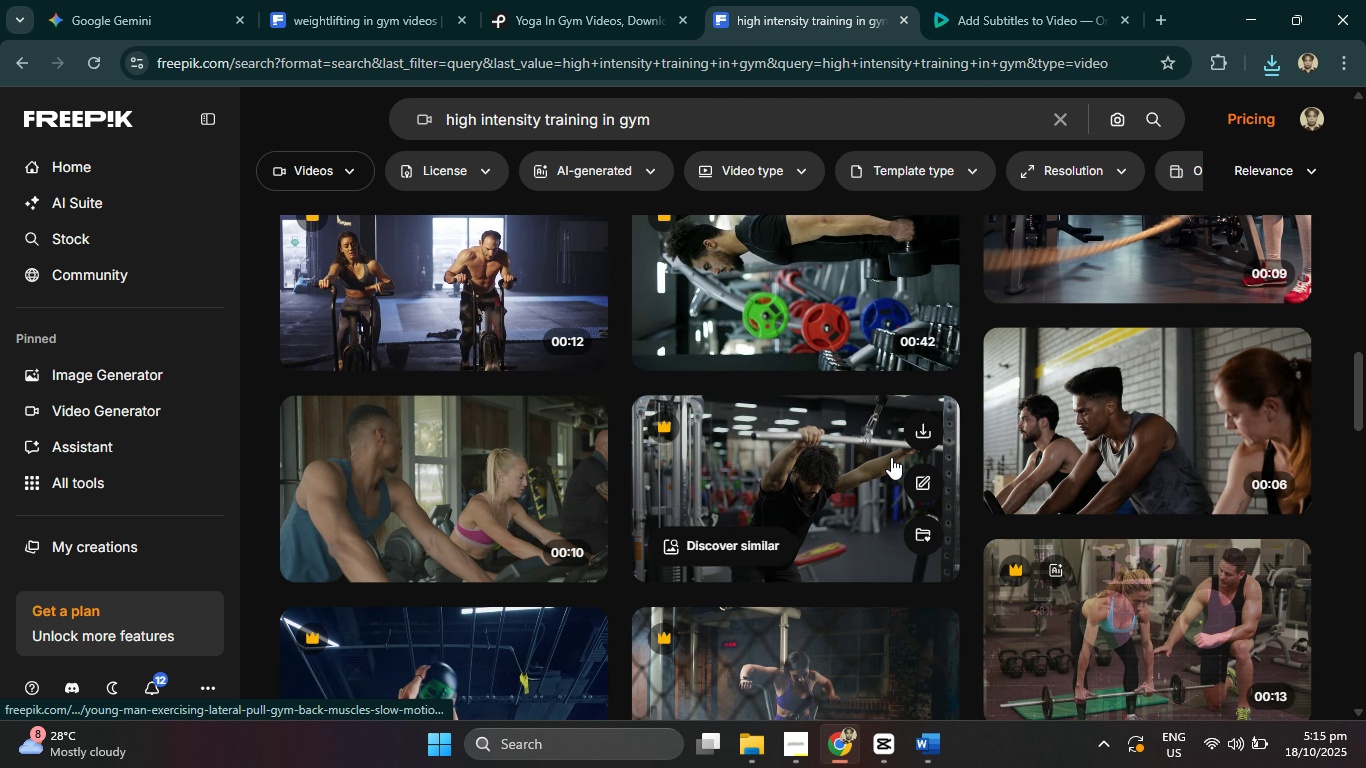 
mouse_move([1148, 403])
 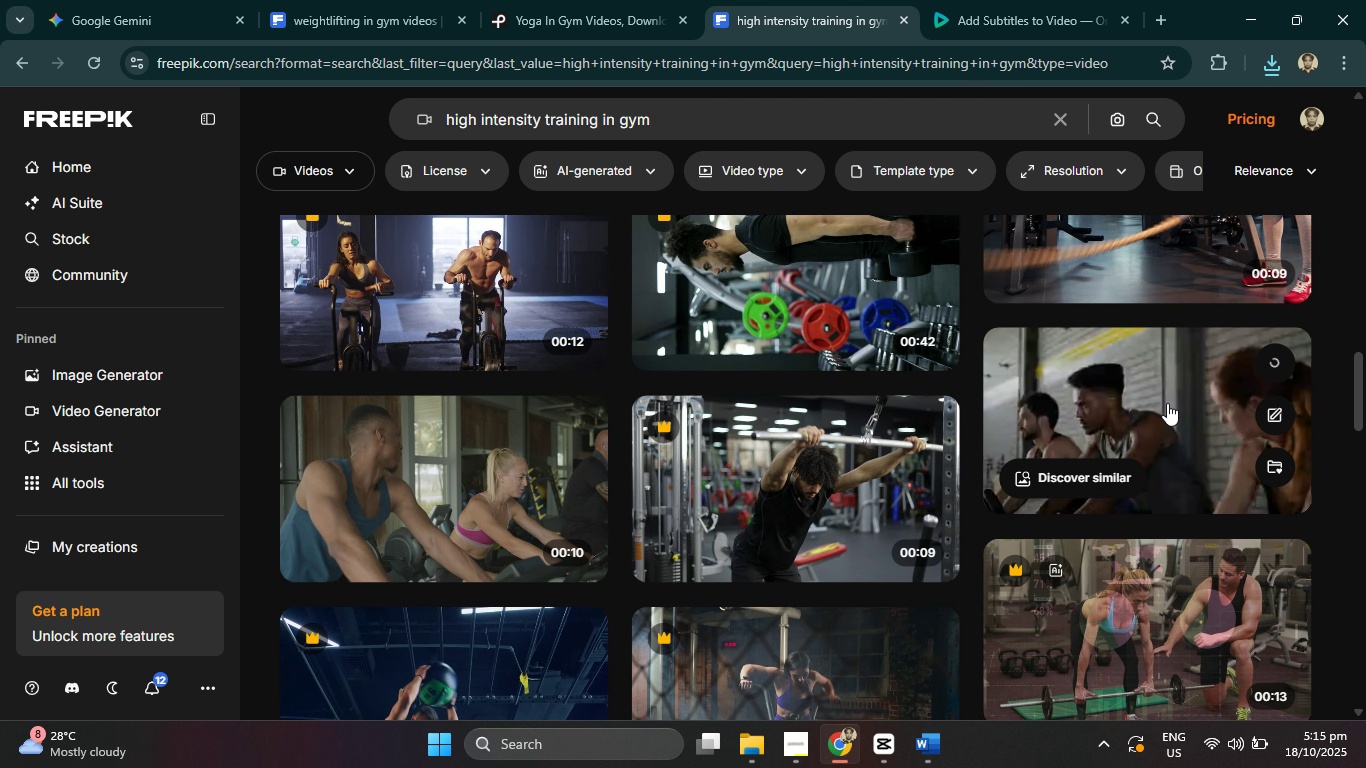 
scroll: coordinate [972, 430], scroll_direction: down, amount: 1.0
 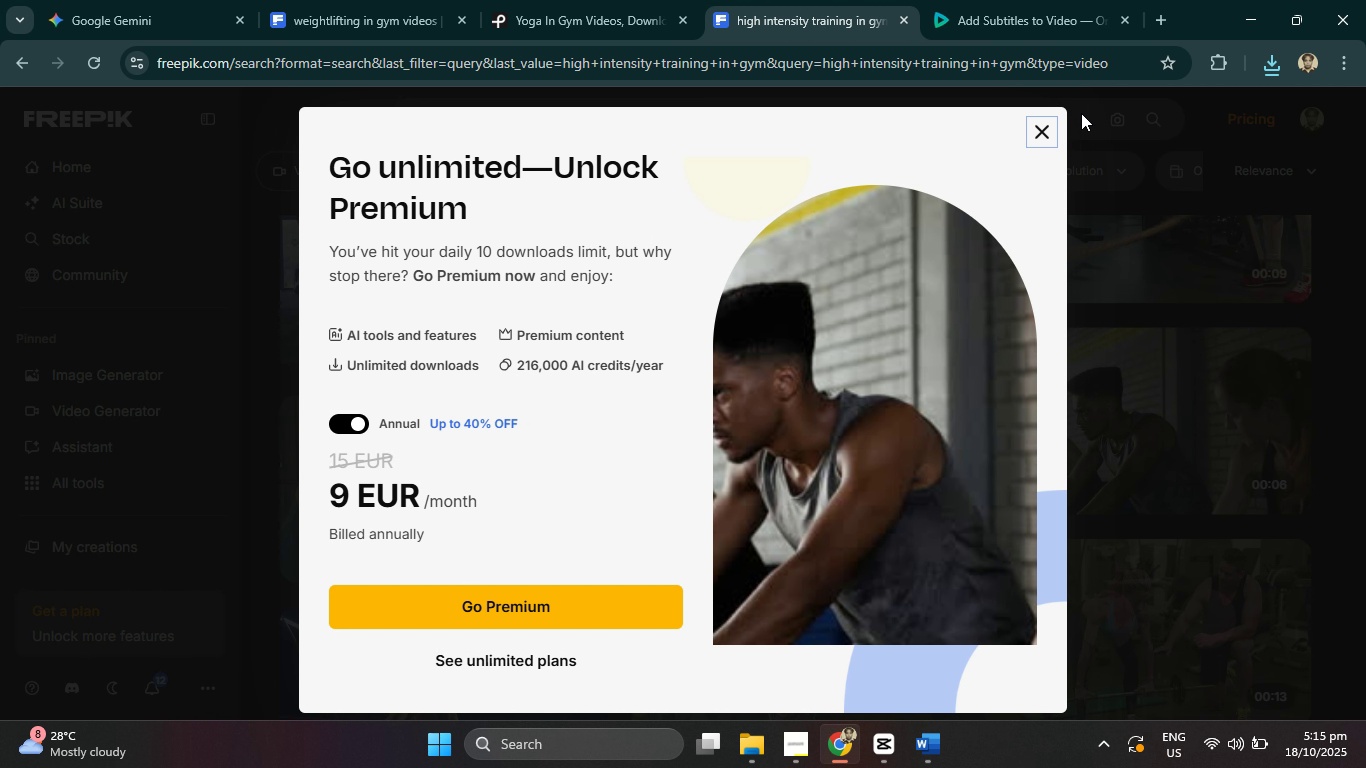 
left_click([1053, 132])
 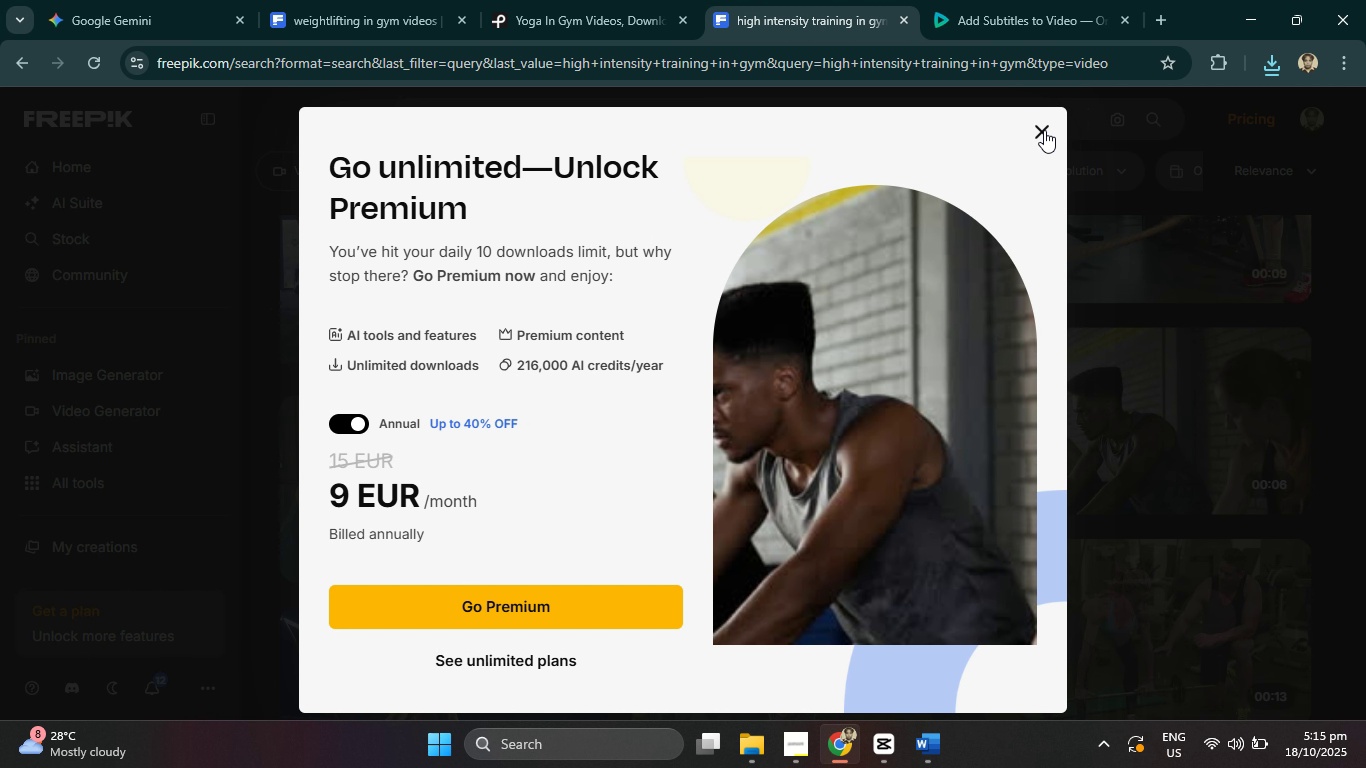 
left_click([1044, 130])
 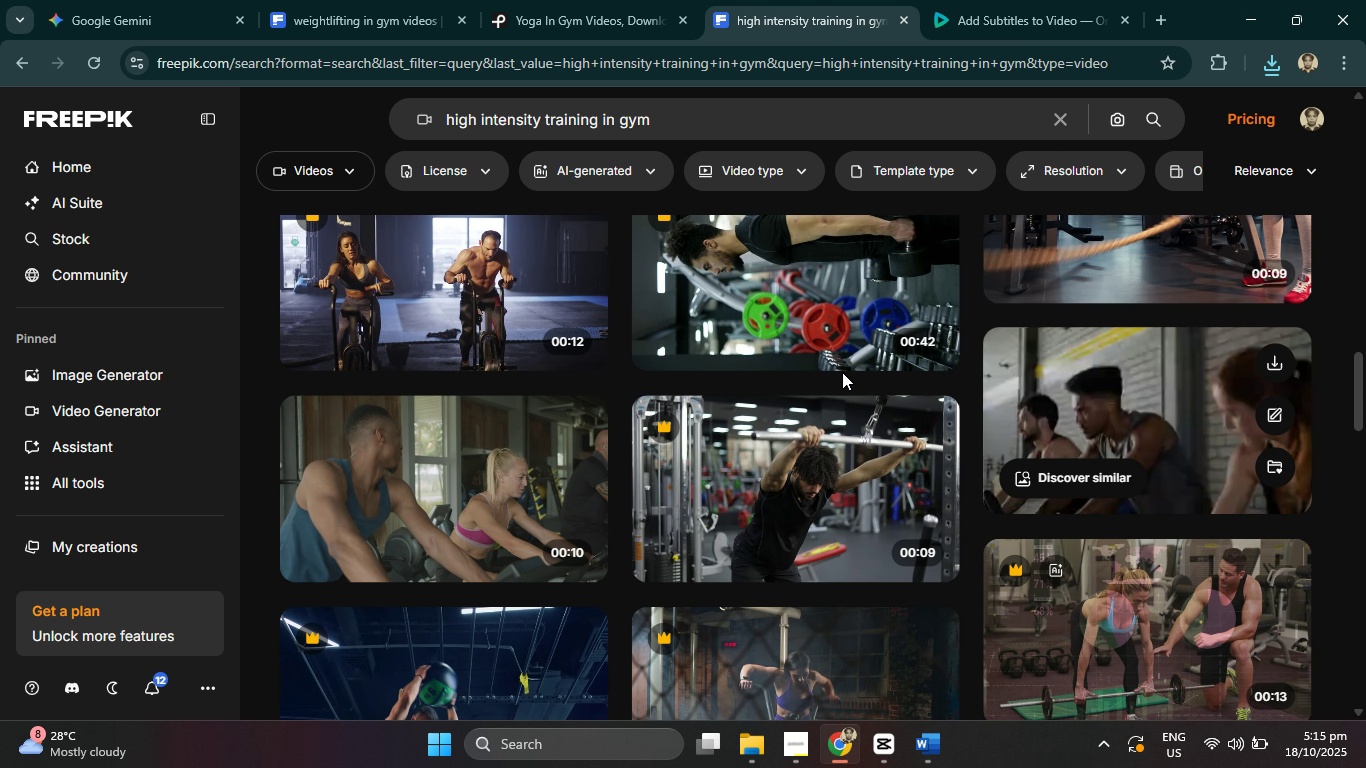 
scroll: coordinate [464, 327], scroll_direction: up, amount: 7.0
 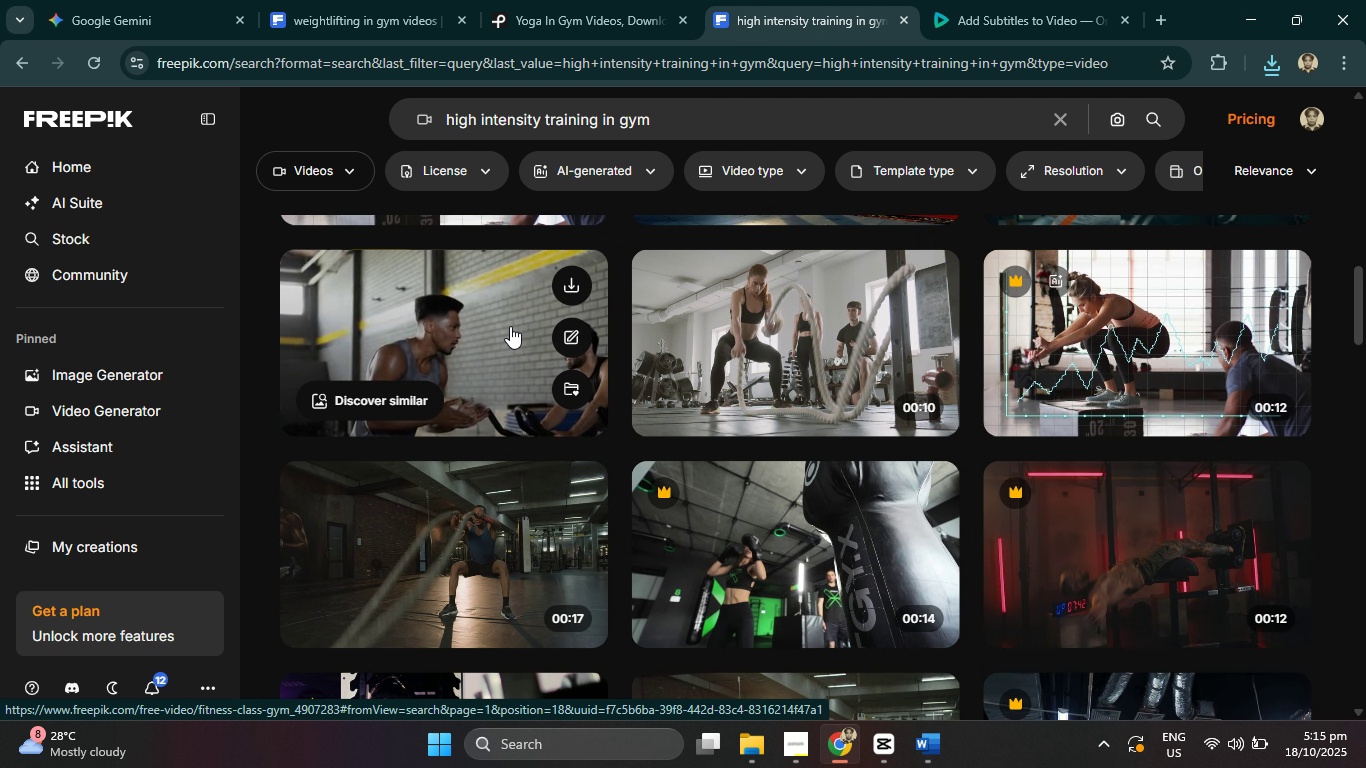 
scroll: coordinate [801, 408], scroll_direction: down, amount: 15.0
 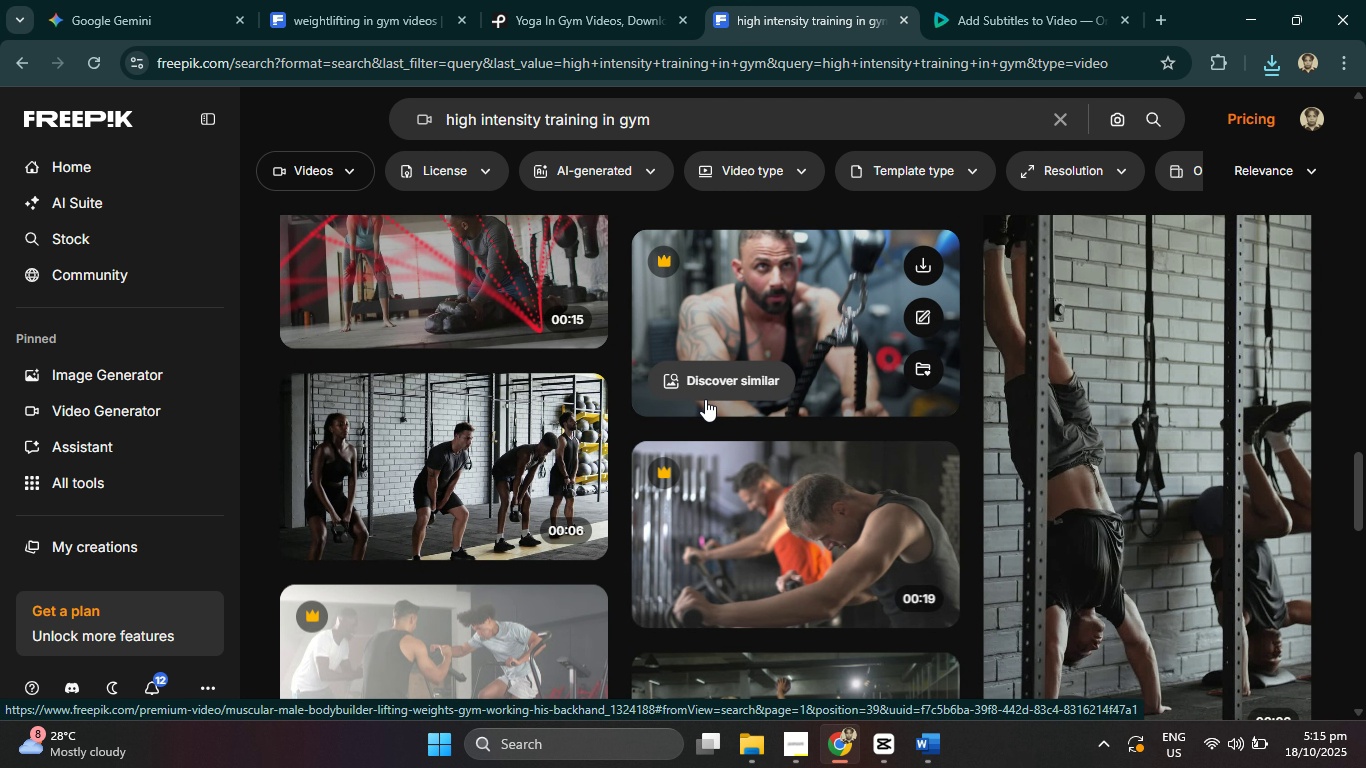 
mouse_move([557, 417])
 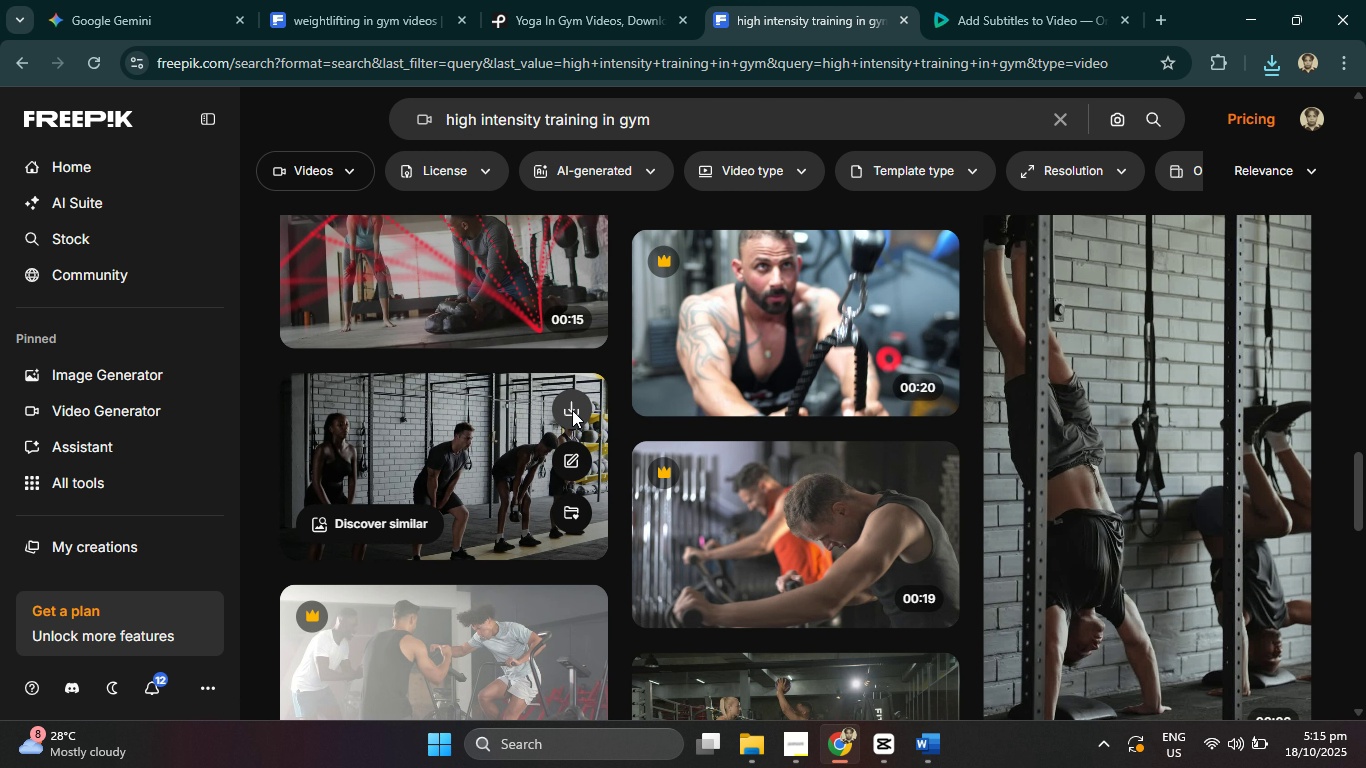 
left_click([572, 410])
 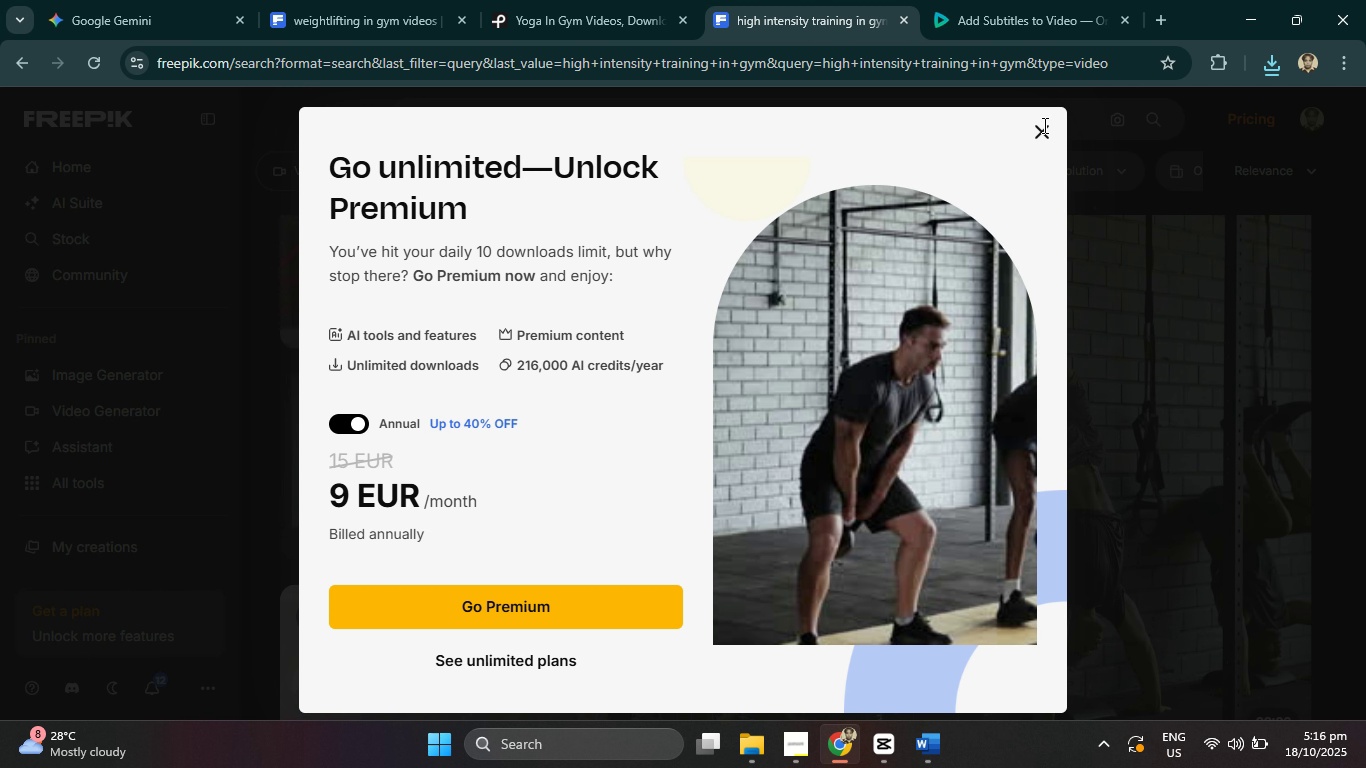 
left_click([1043, 125])
 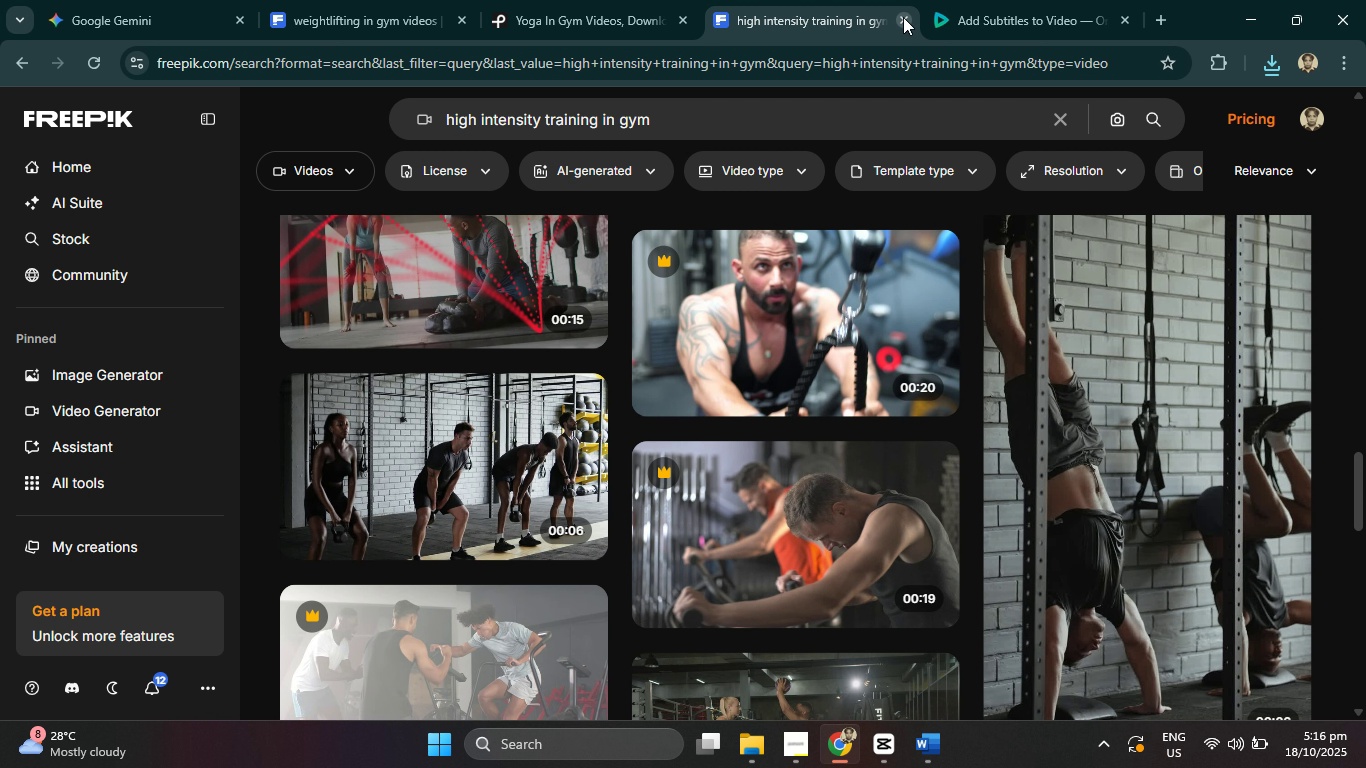 
left_click([903, 17])
 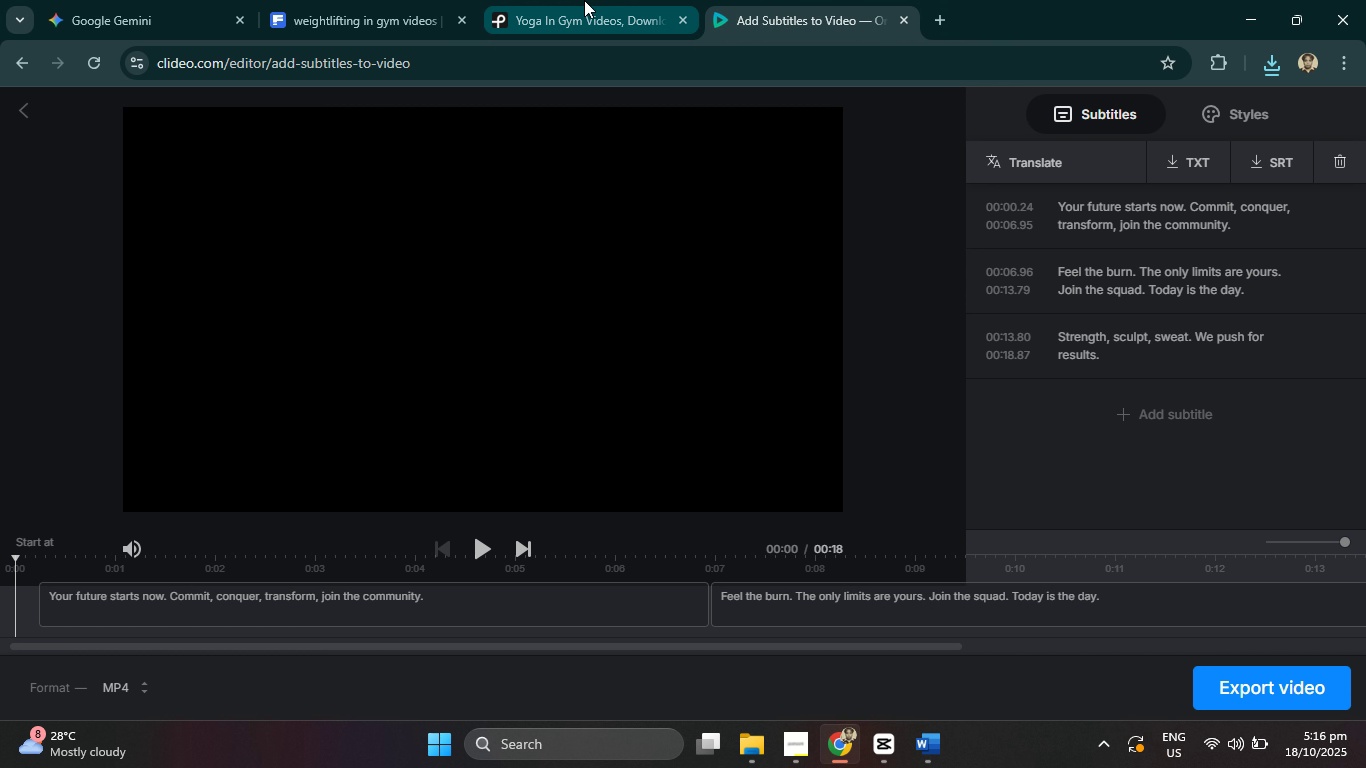 
left_click([584, 0])
 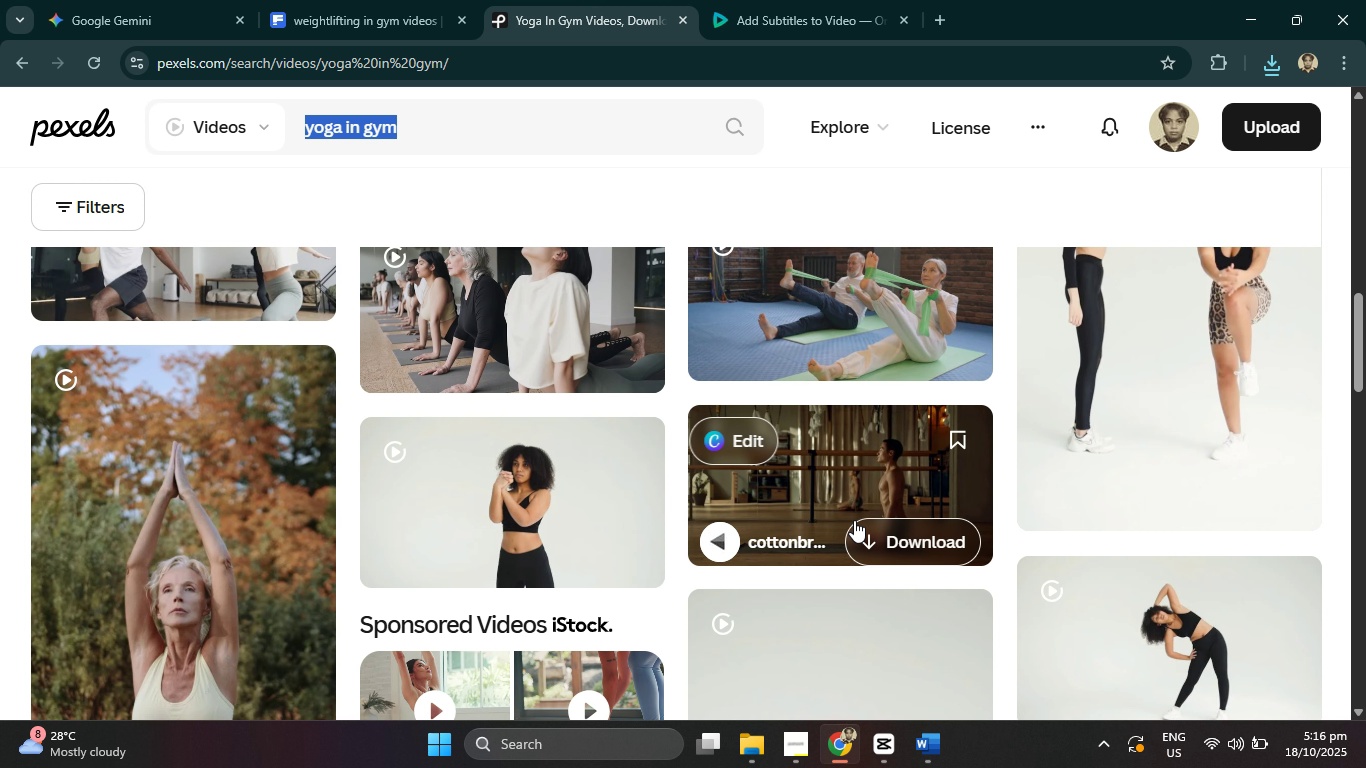 
scroll: coordinate [934, 484], scroll_direction: down, amount: 1.0
 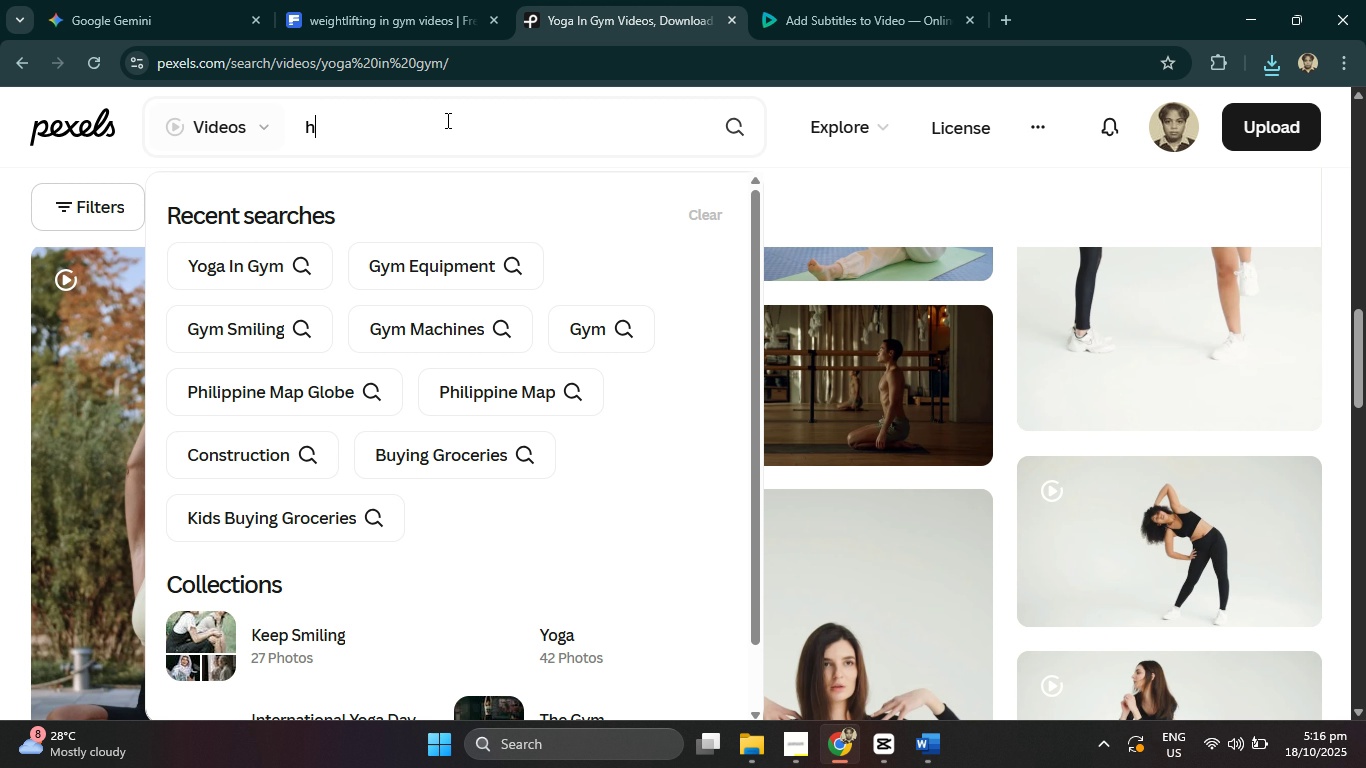 
type(high intensity g)
key(Backspace)
type(training)
 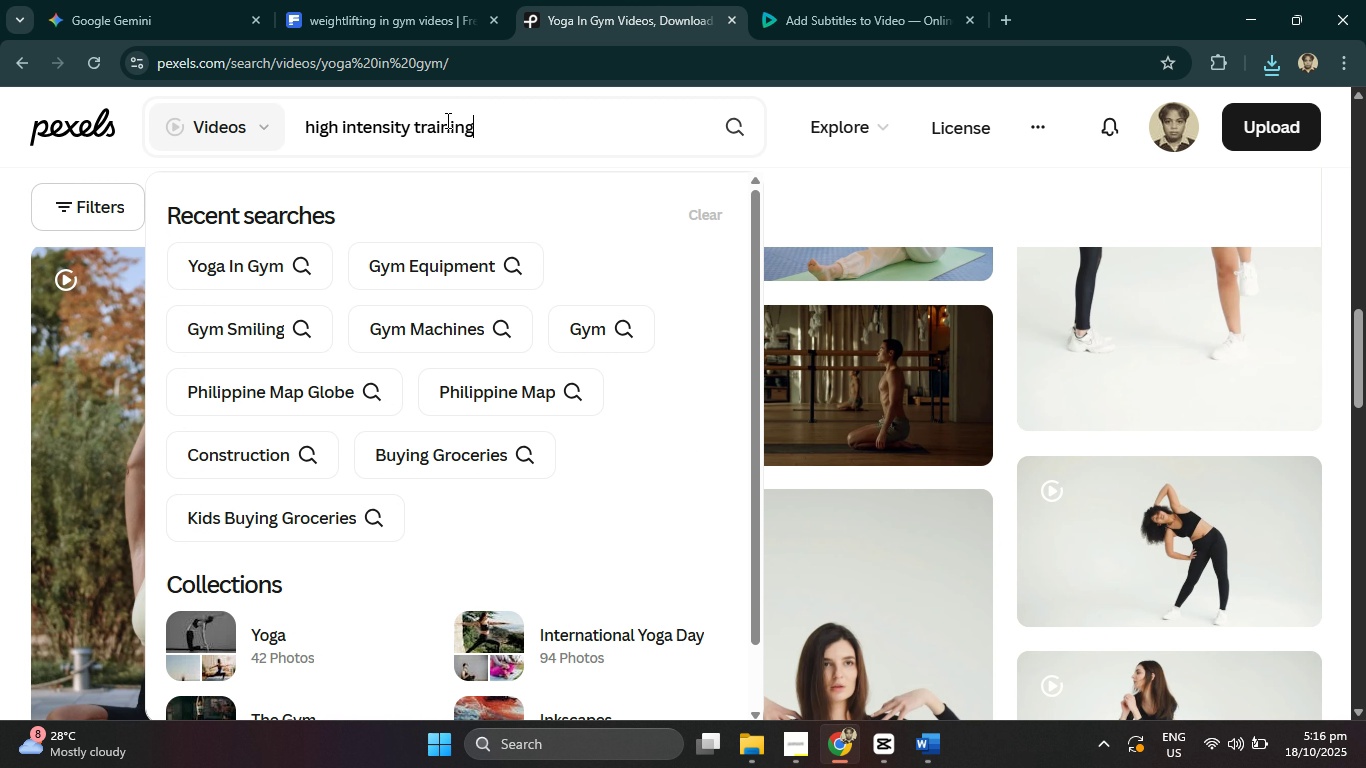 
key(Enter)
 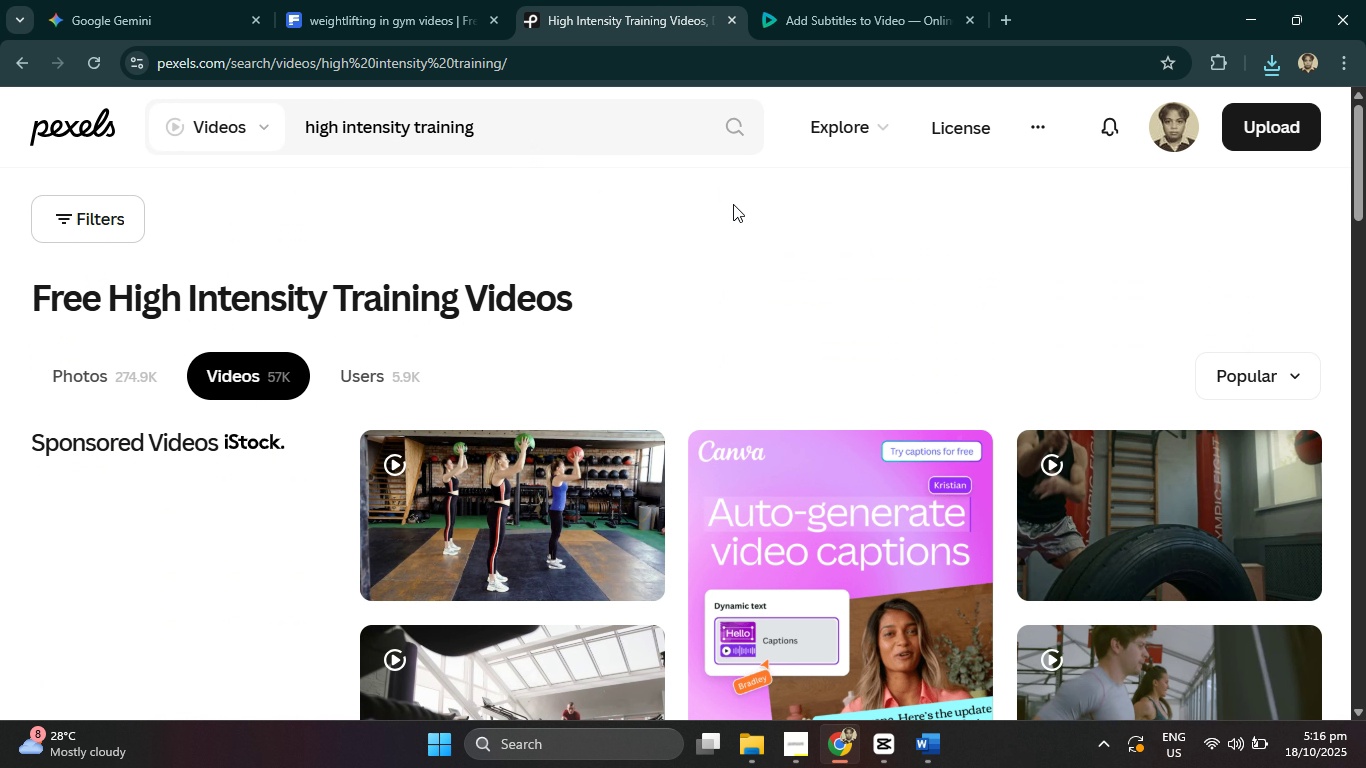 
scroll: coordinate [762, 374], scroll_direction: down, amount: 1.0
 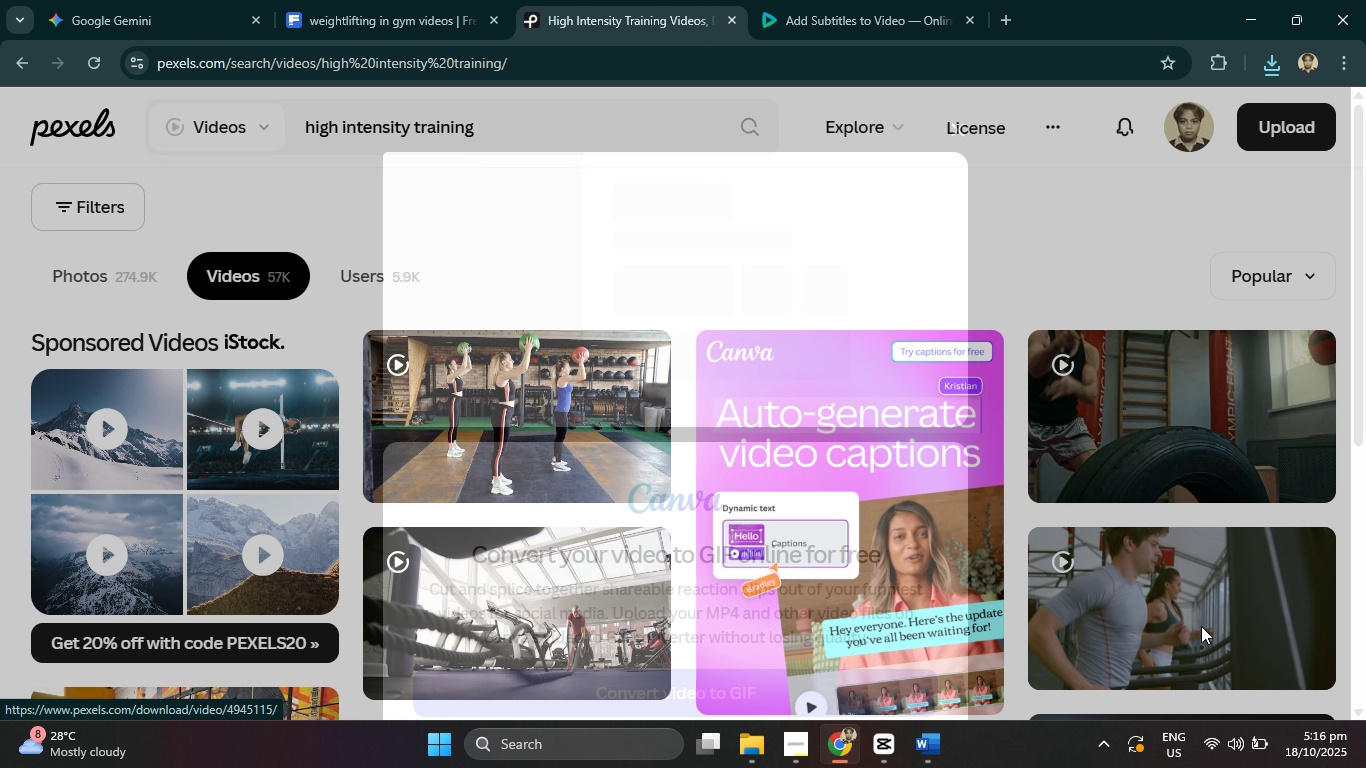 
wait(5.91)
 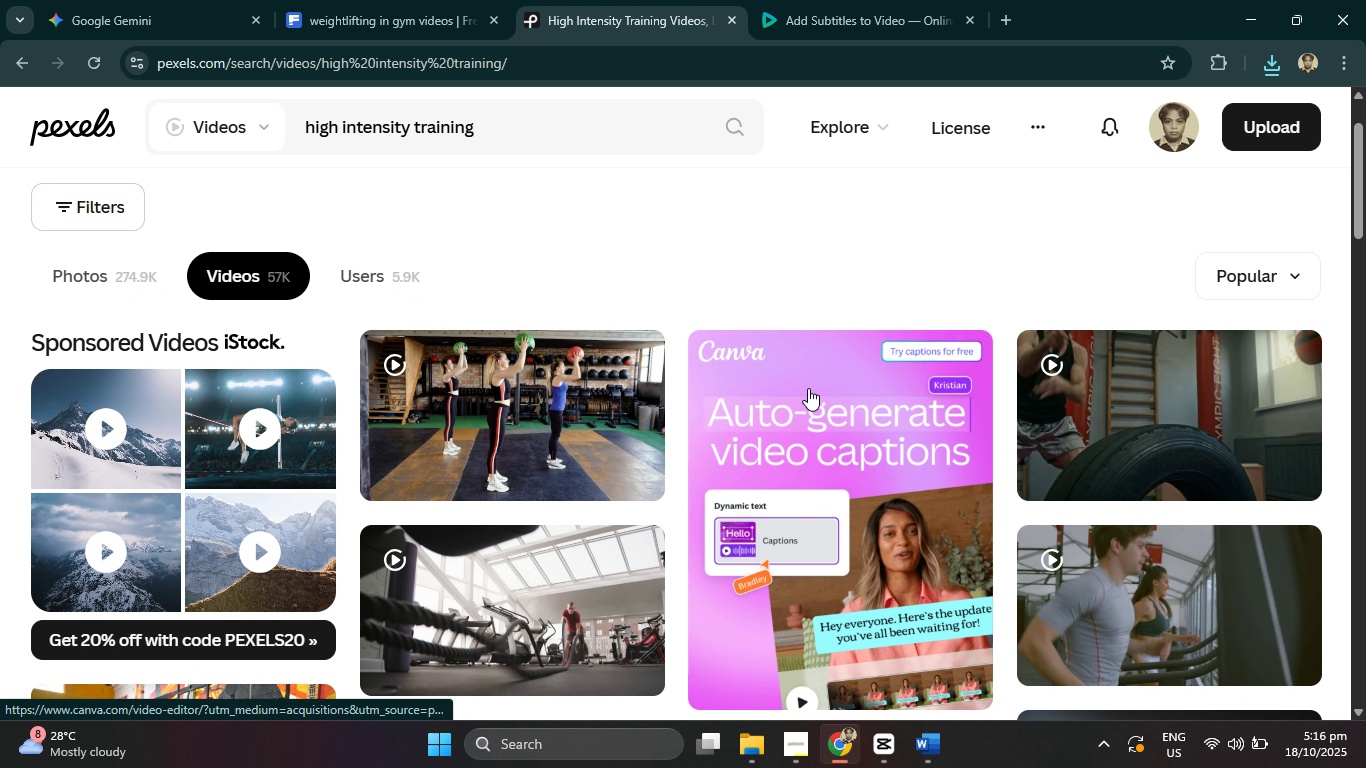 
left_click([962, 126])
 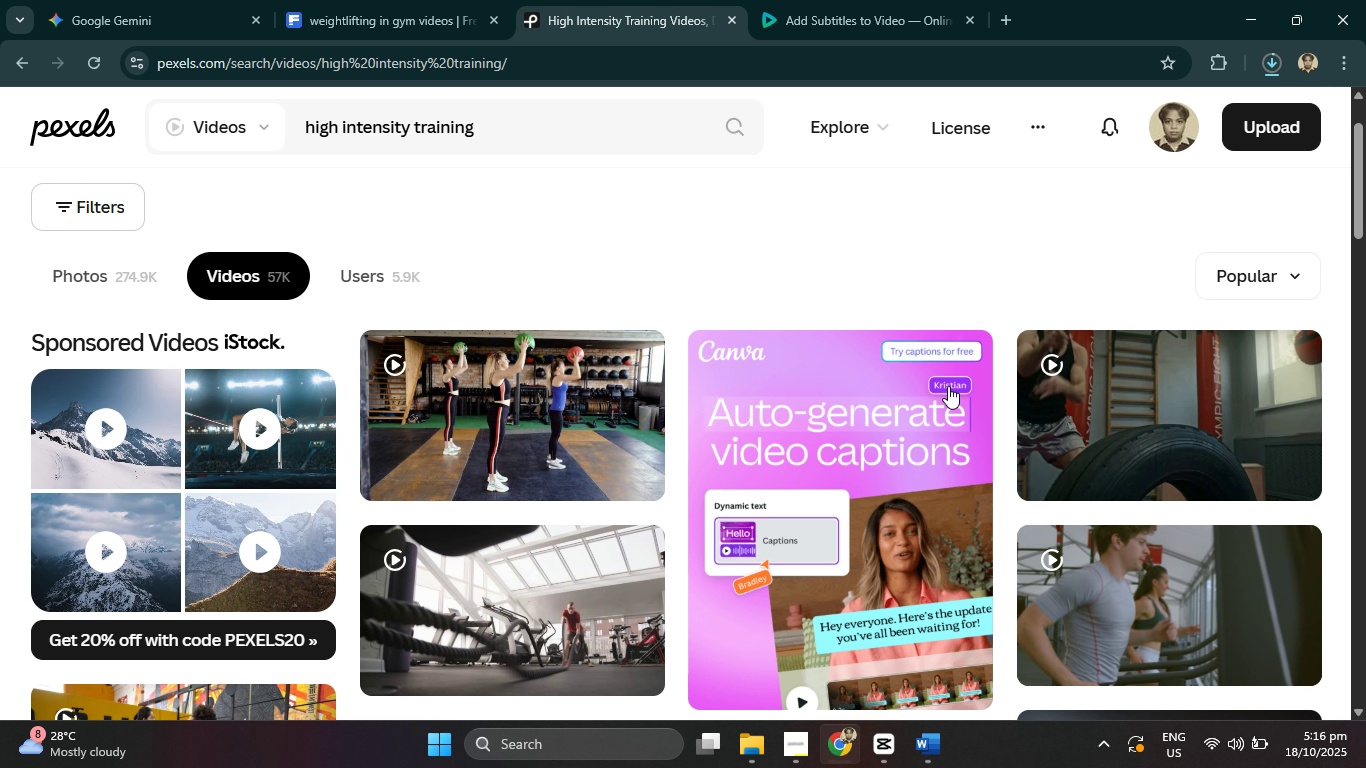 
scroll: coordinate [848, 505], scroll_direction: down, amount: 14.0
 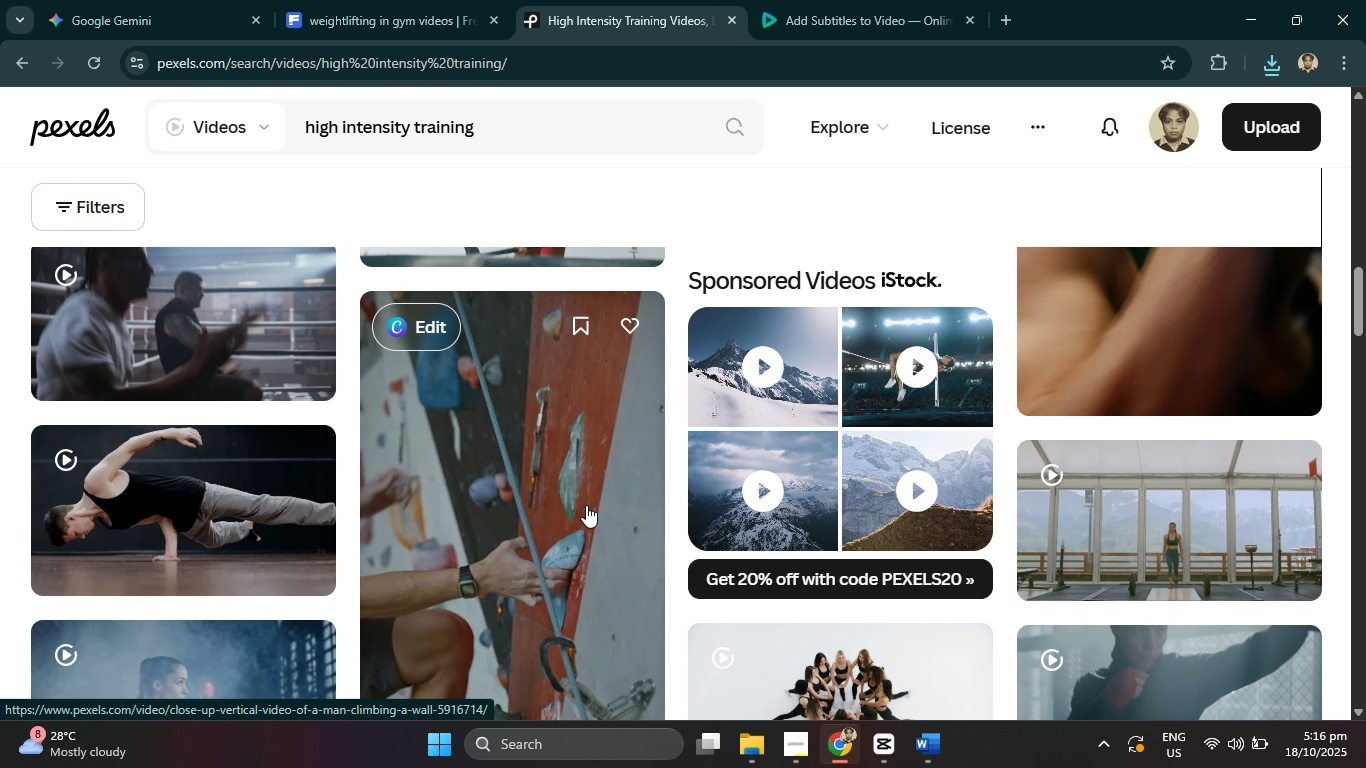 
scroll: coordinate [586, 505], scroll_direction: up, amount: 4.0
 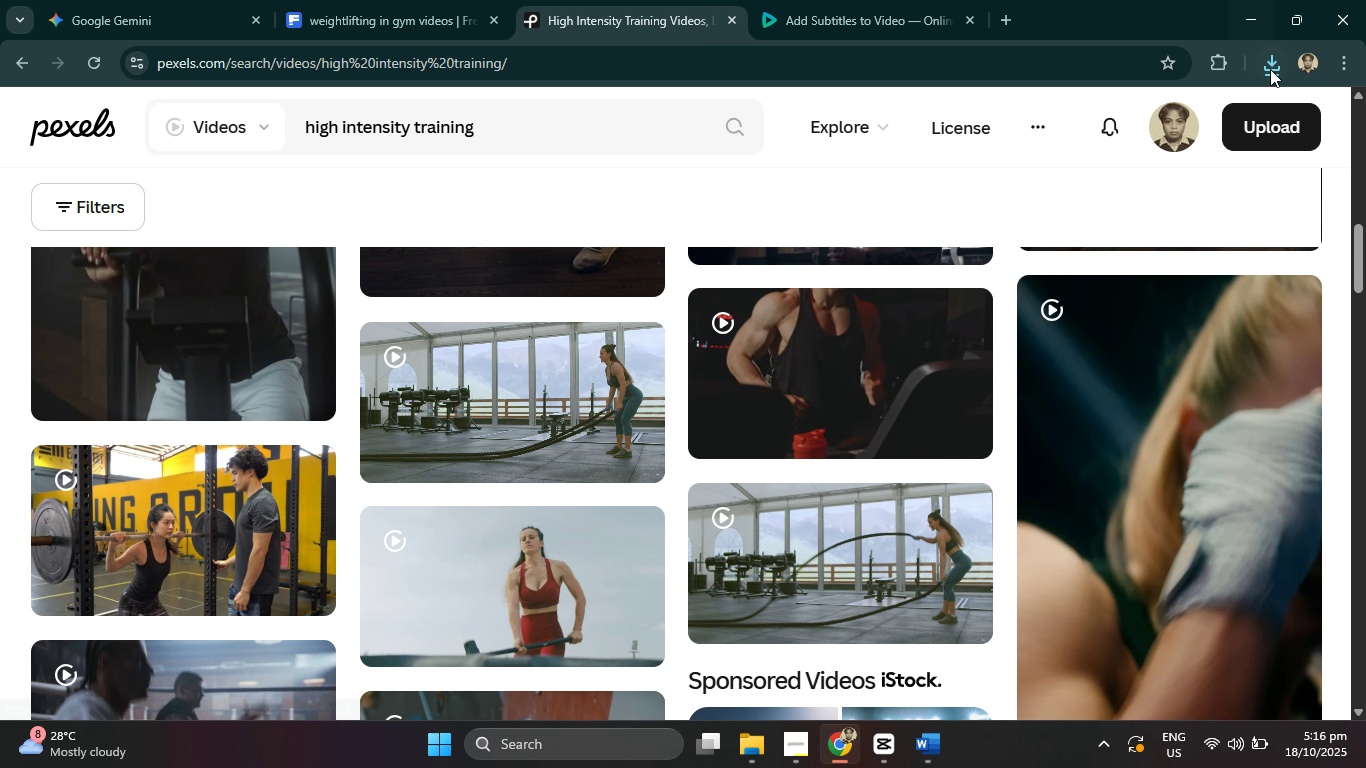 
left_click([1277, 68])
 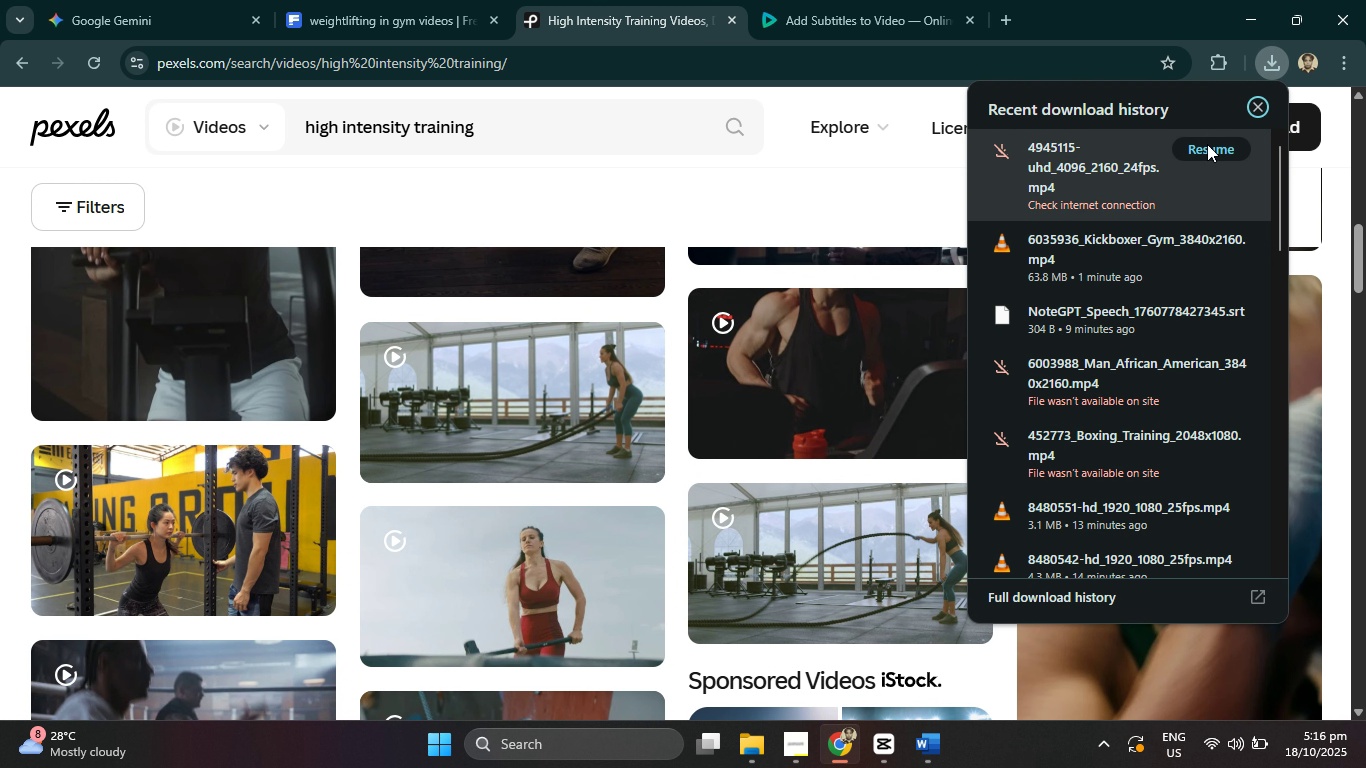 
left_click([1207, 149])
 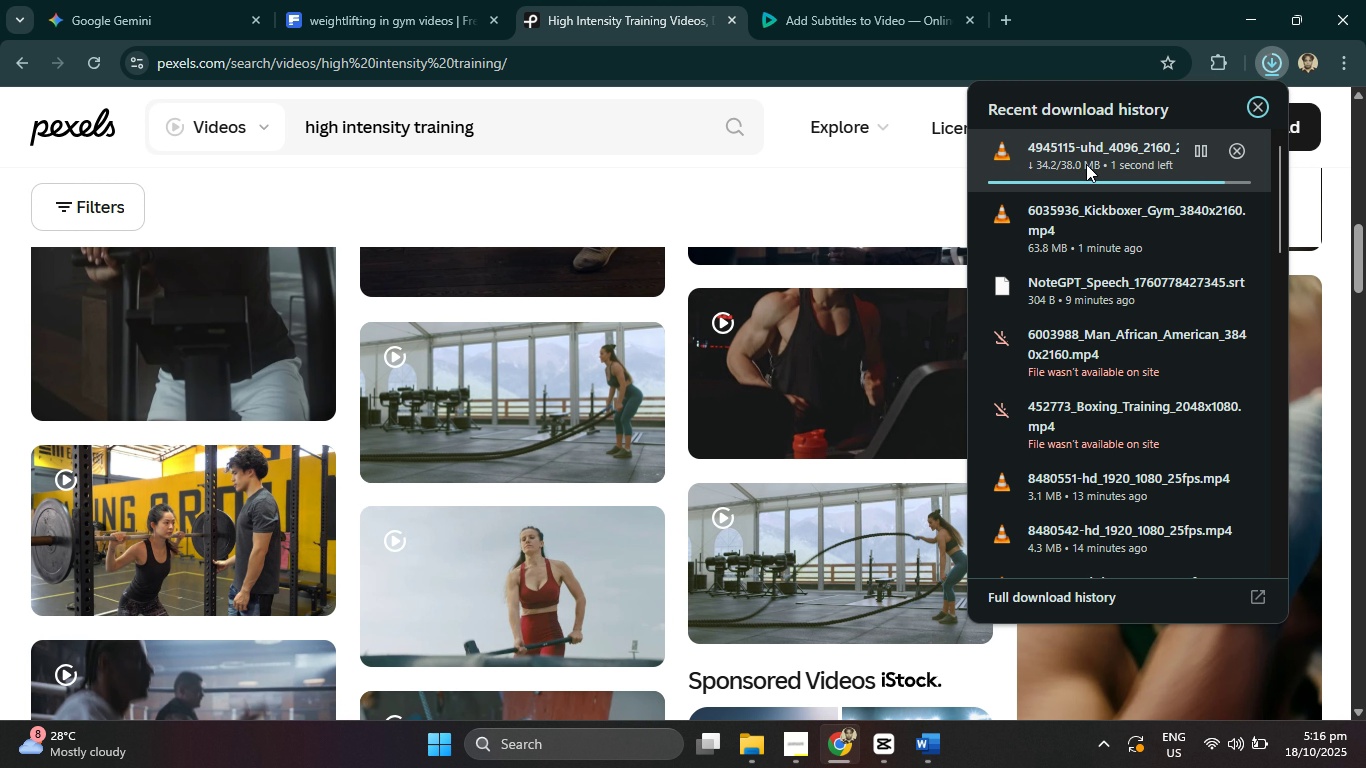 
wait(7.66)
 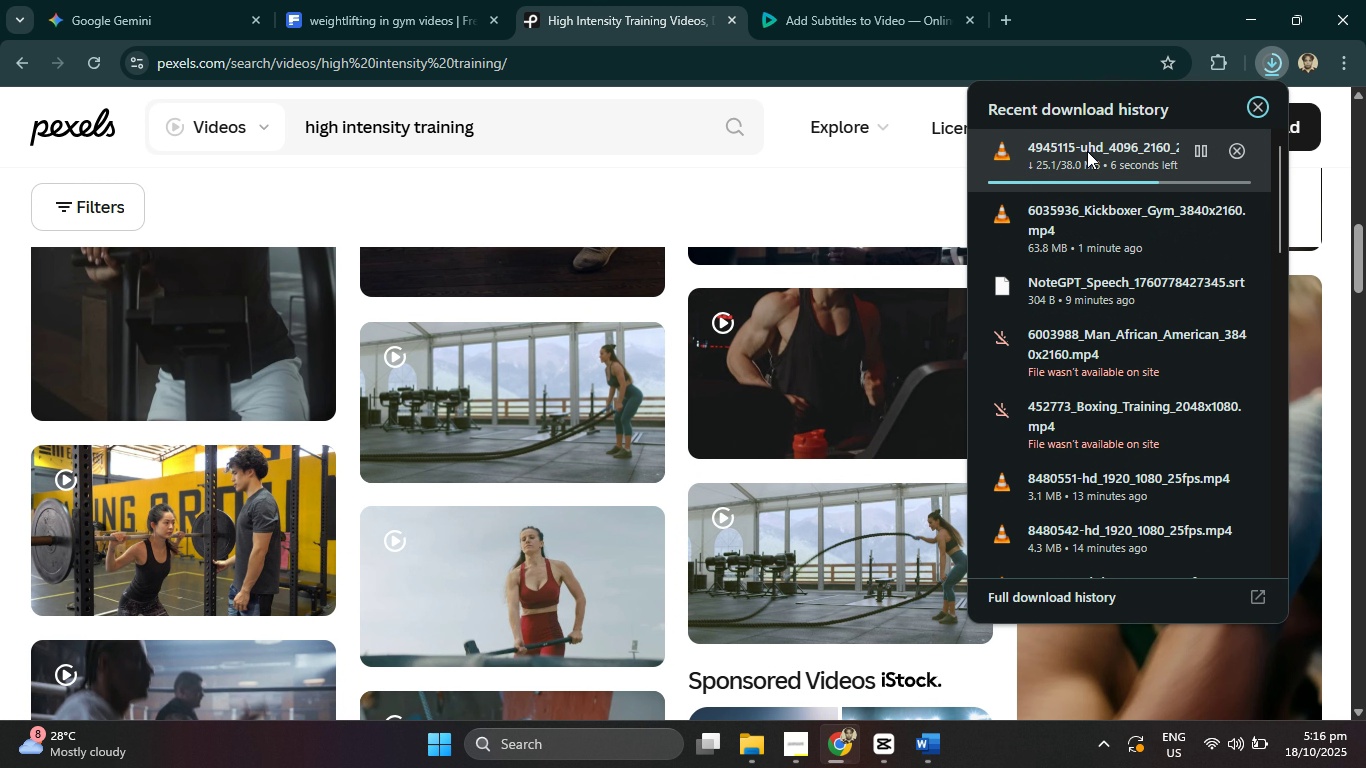 
left_click_drag(start_coordinate=[1095, 166], to_coordinate=[706, 571])
 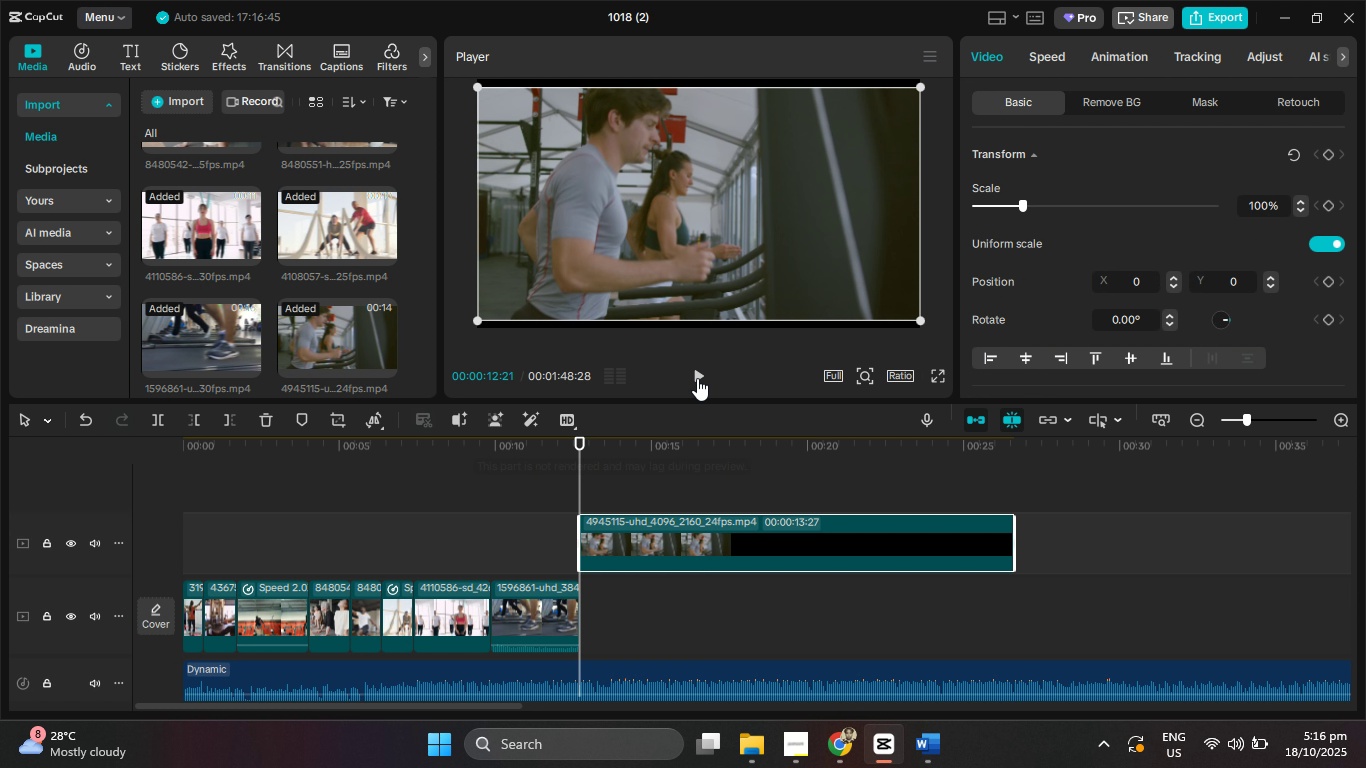 
left_click([697, 377])
 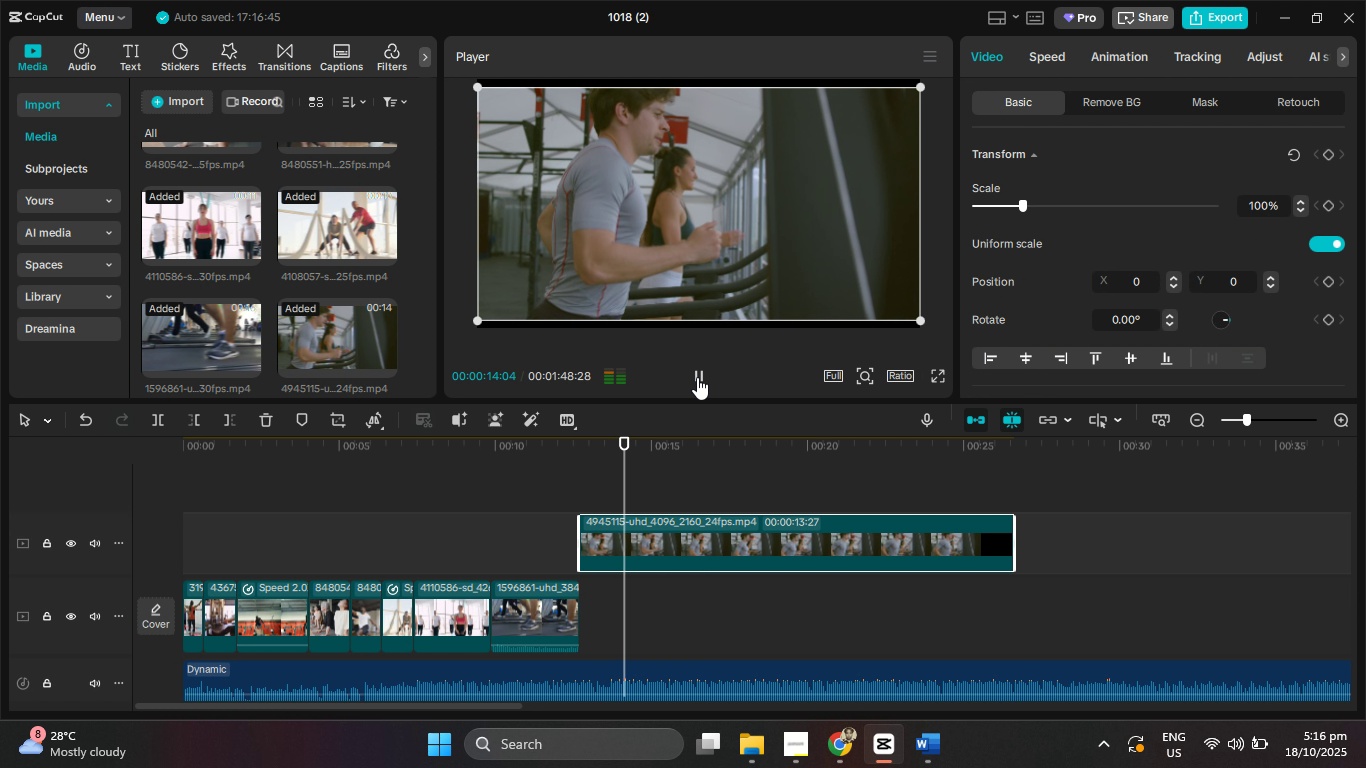 
left_click([697, 377])
 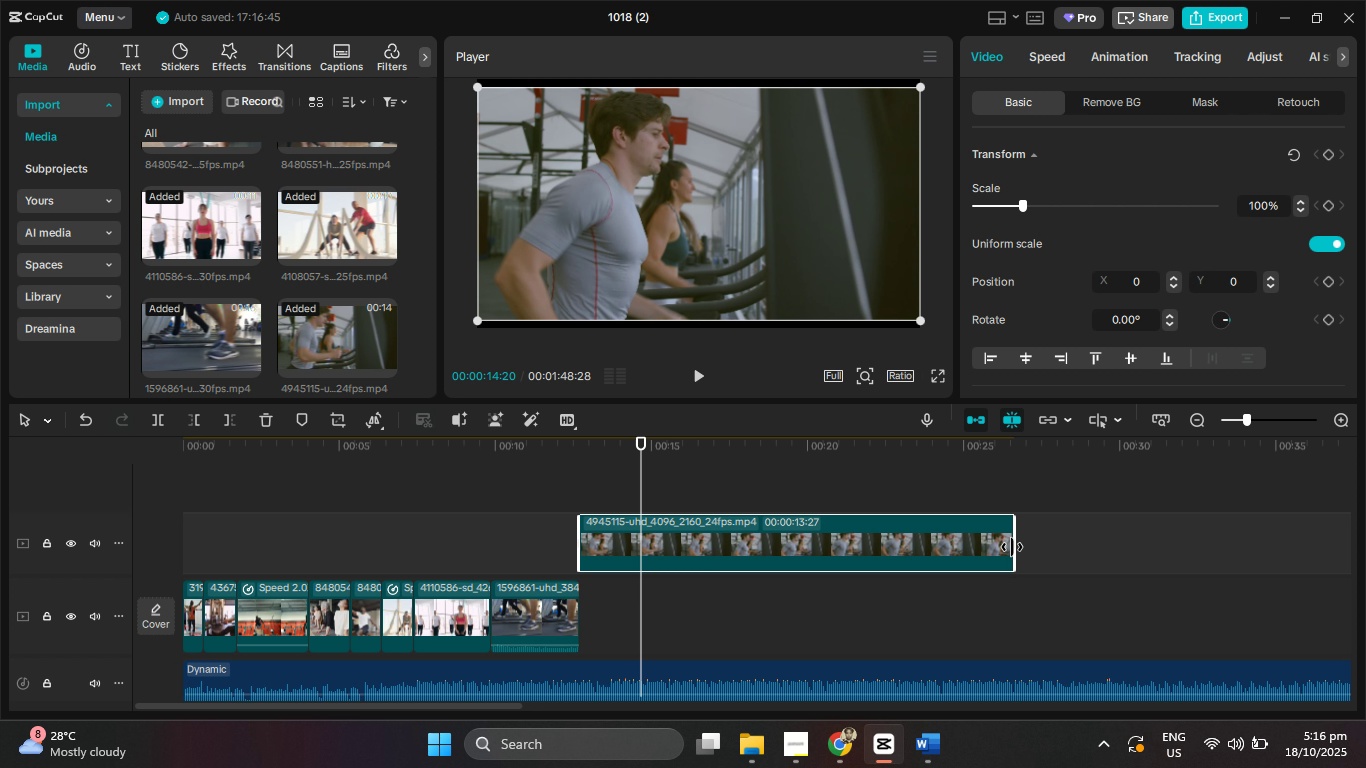 
left_click_drag(start_coordinate=[1012, 547], to_coordinate=[988, 531])
 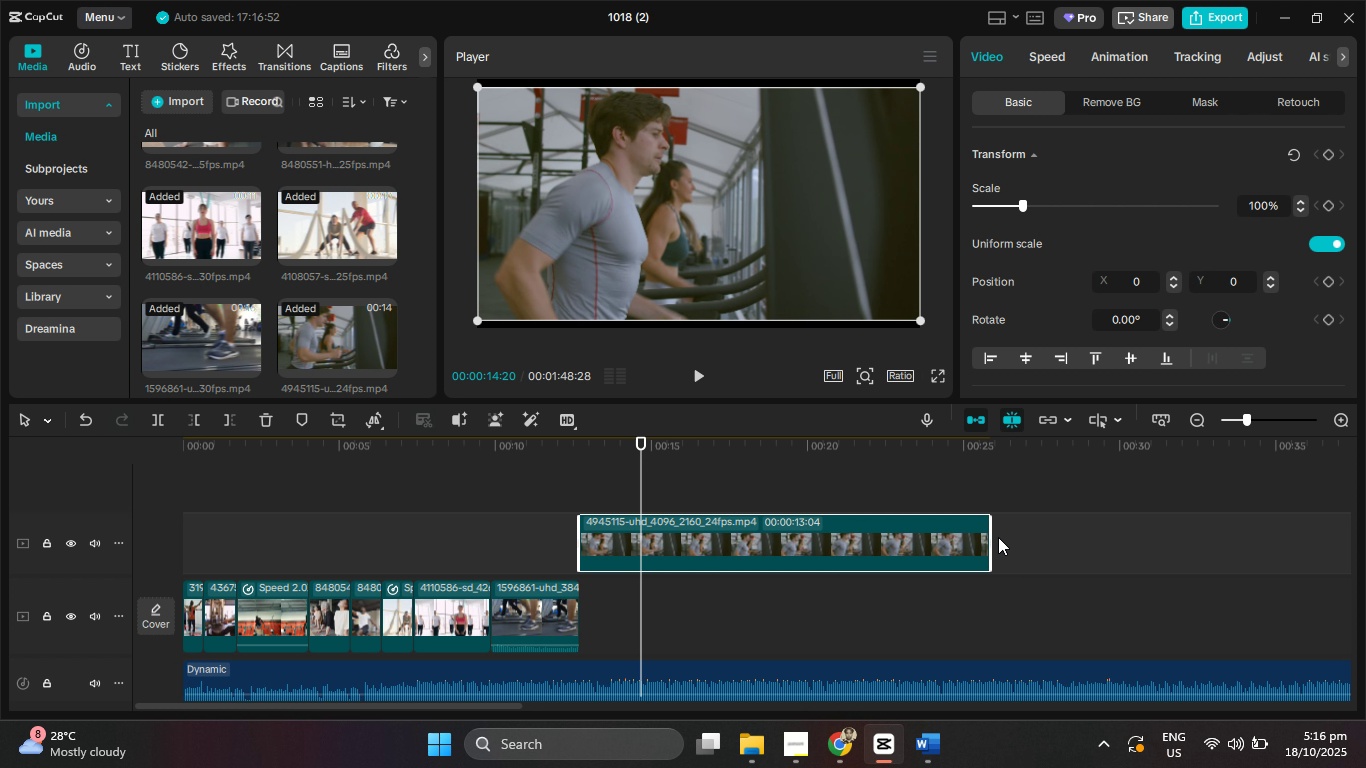 
left_click_drag(start_coordinate=[988, 539], to_coordinate=[636, 542])
 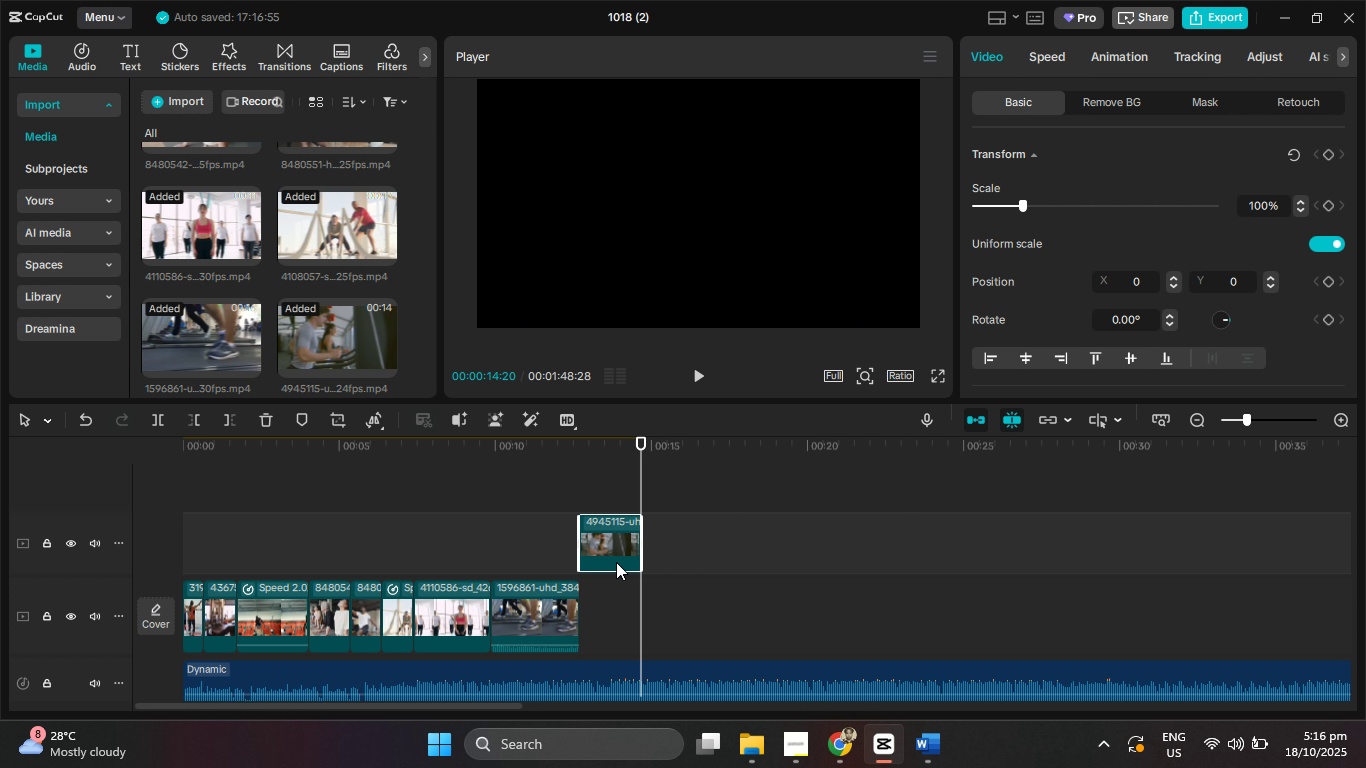 
left_click_drag(start_coordinate=[617, 542], to_coordinate=[616, 618])
 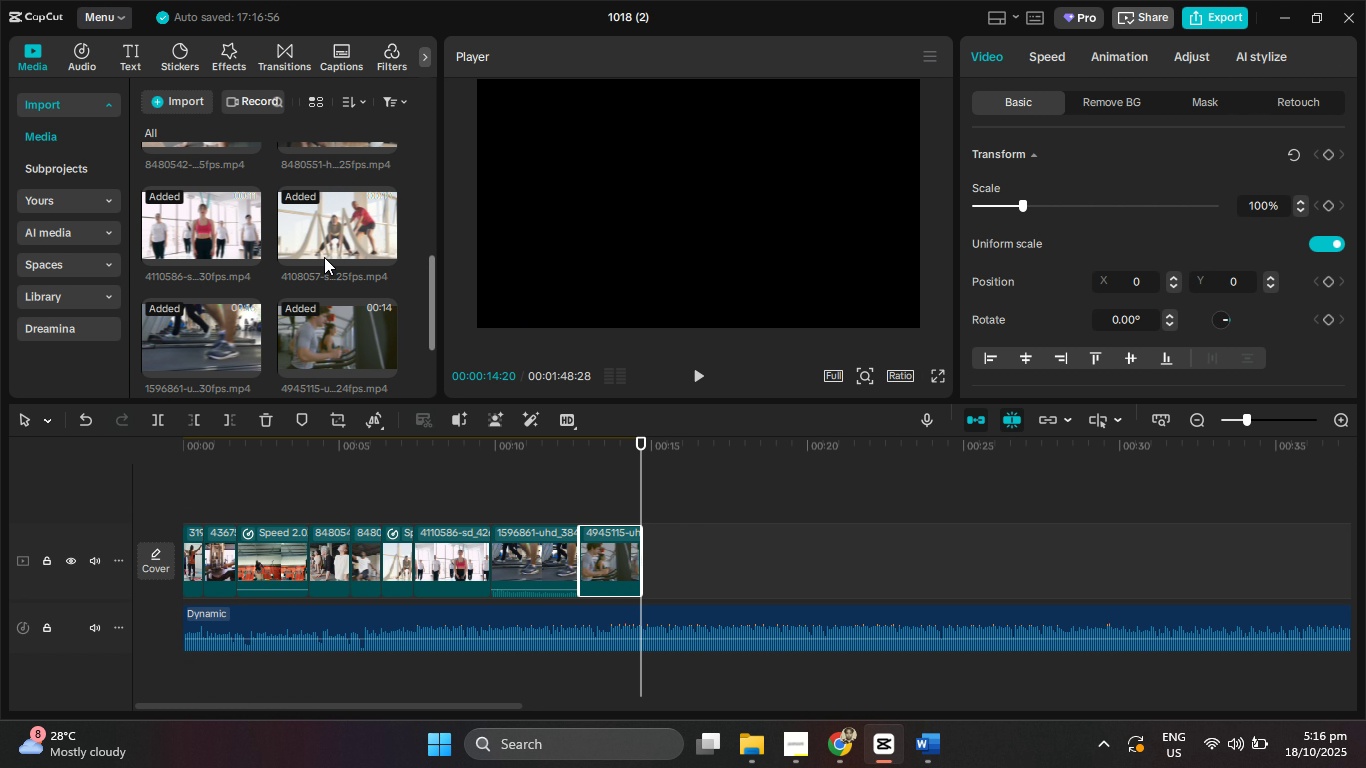 
scroll: coordinate [322, 255], scroll_direction: up, amount: 6.0
 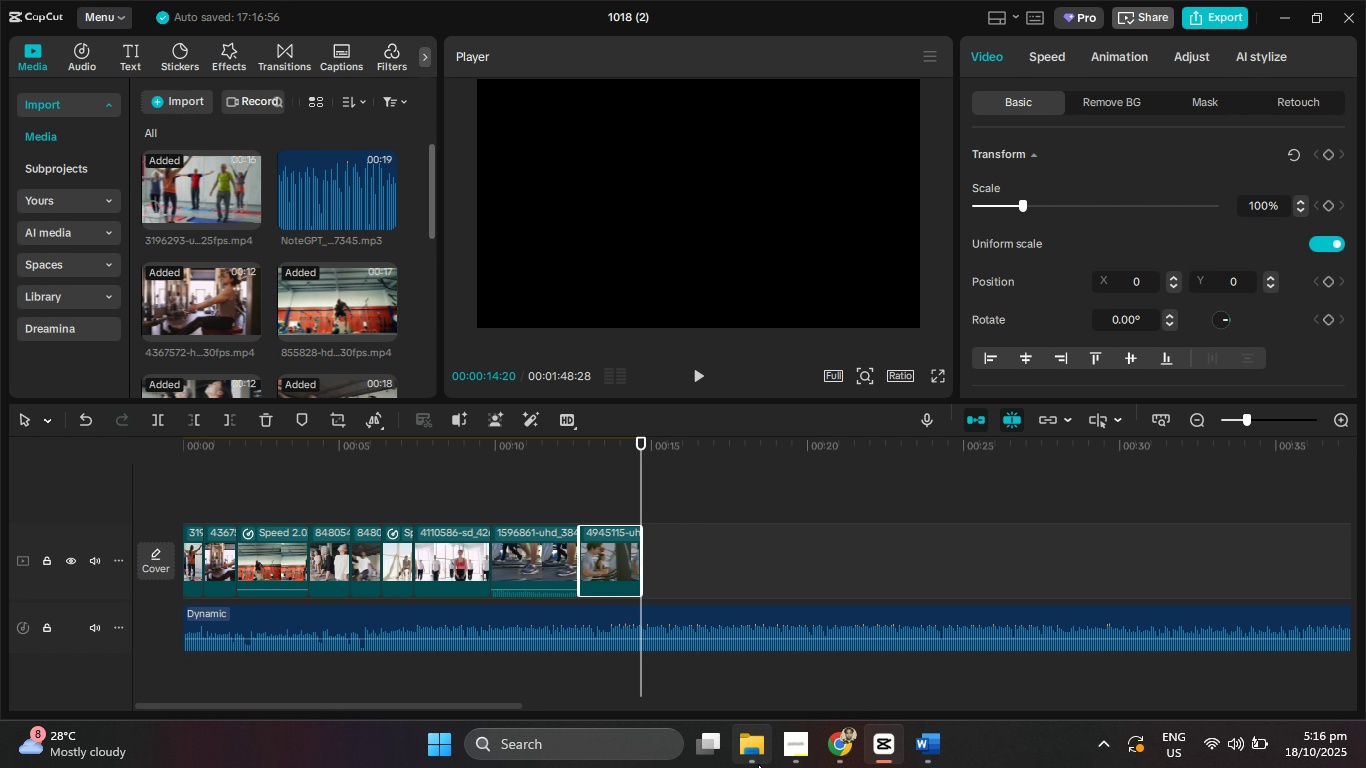 
left_click([758, 764])
 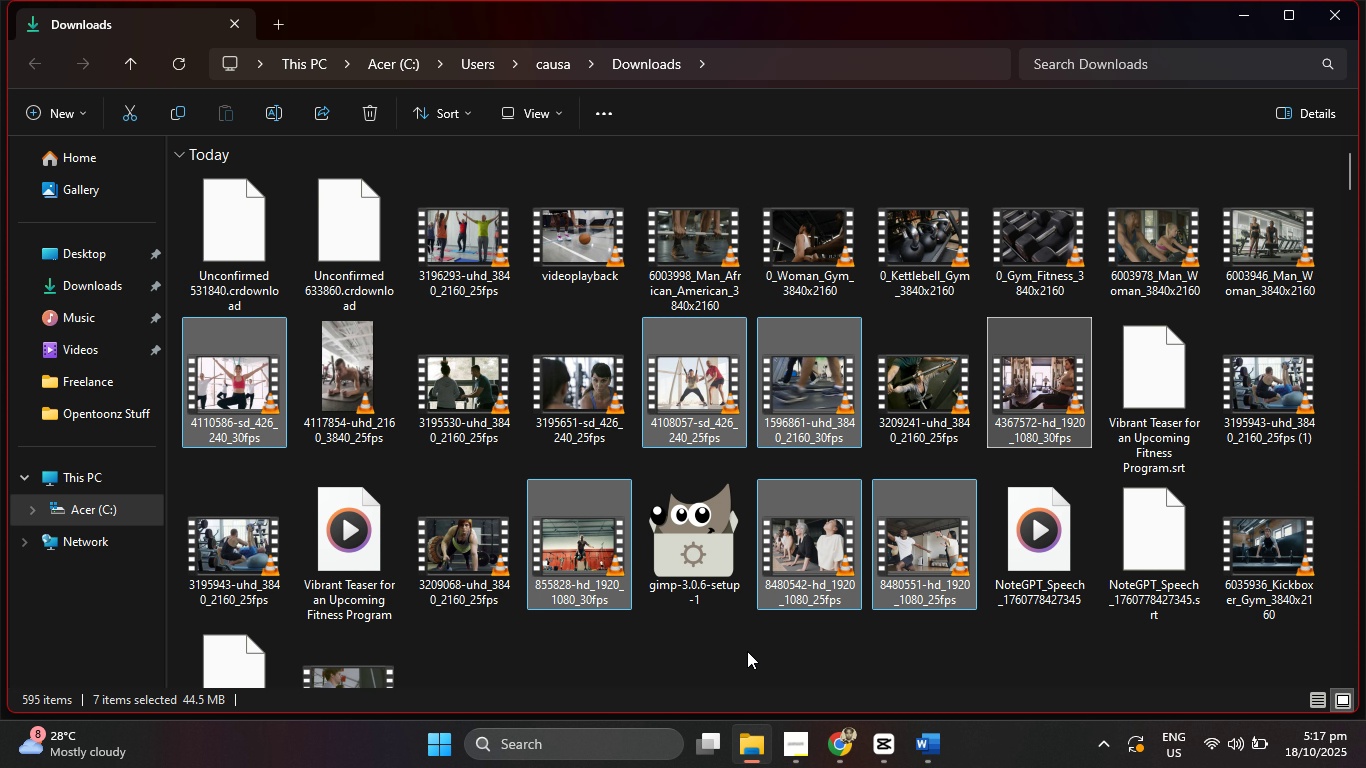 
left_click([355, 394])
 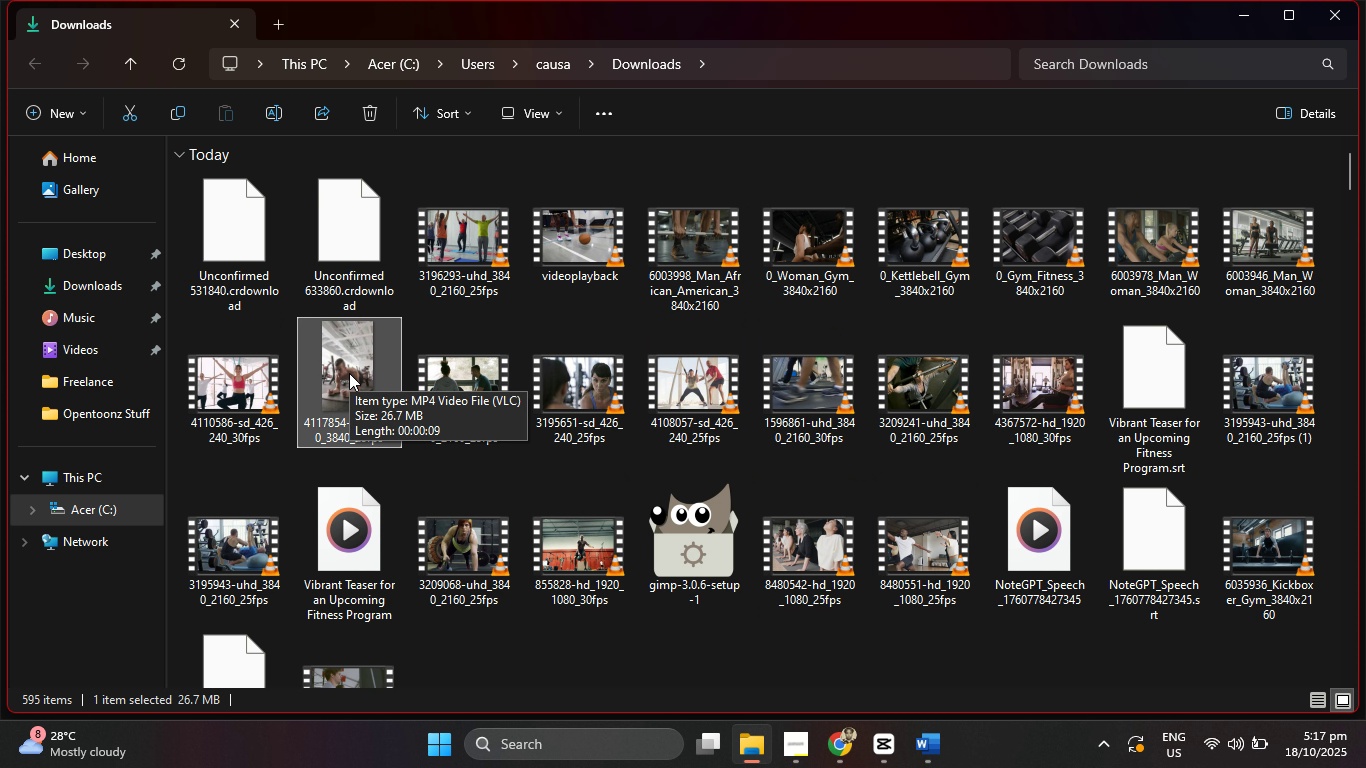 
left_click_drag(start_coordinate=[349, 373], to_coordinate=[708, 576])
 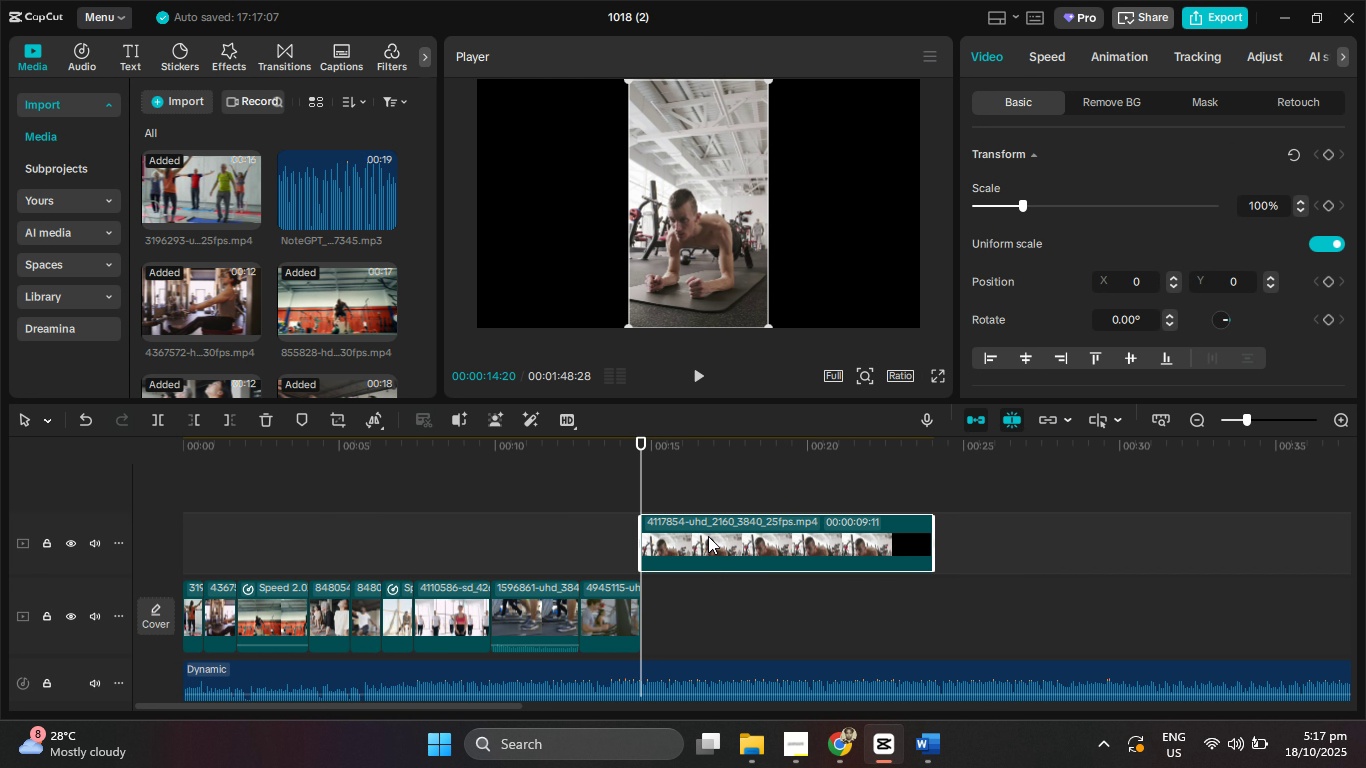 
left_click_drag(start_coordinate=[708, 535], to_coordinate=[716, 618])
 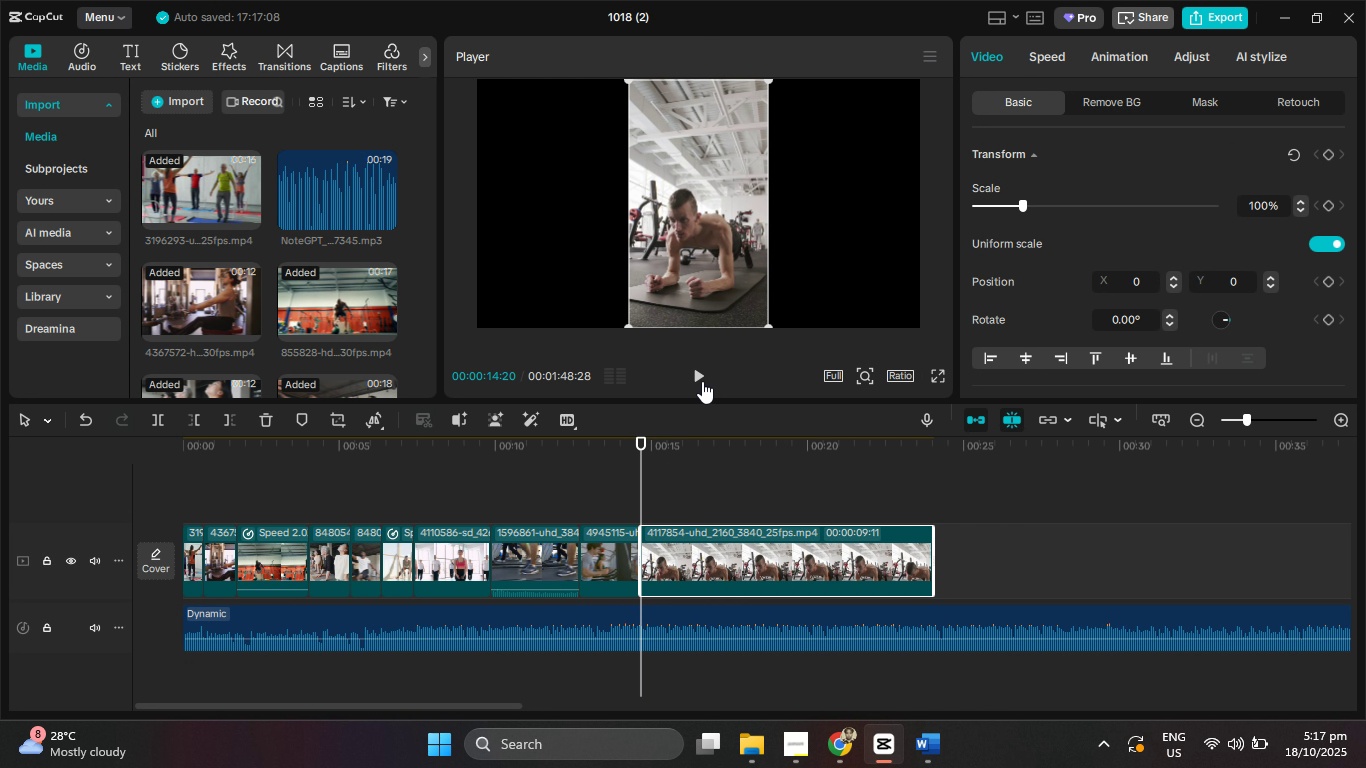 
left_click([702, 381])
 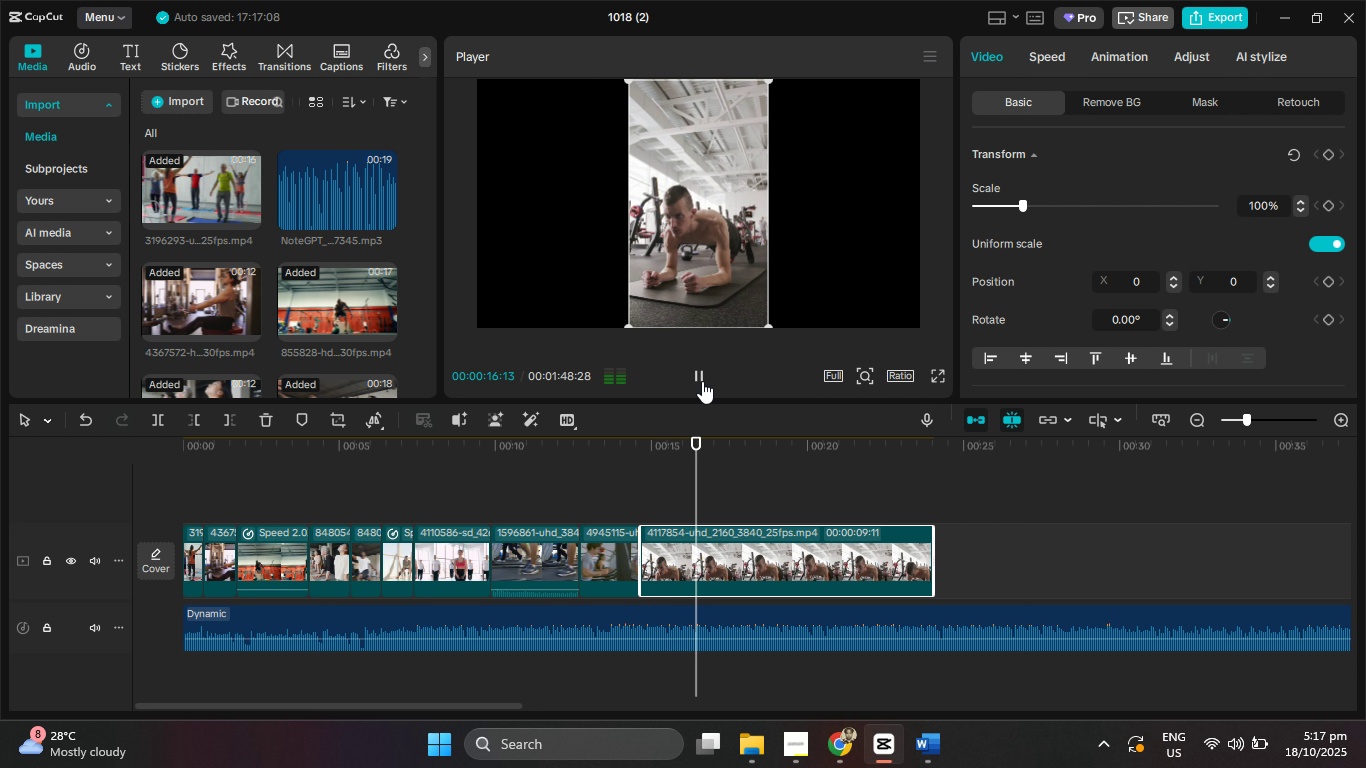 
left_click([702, 381])
 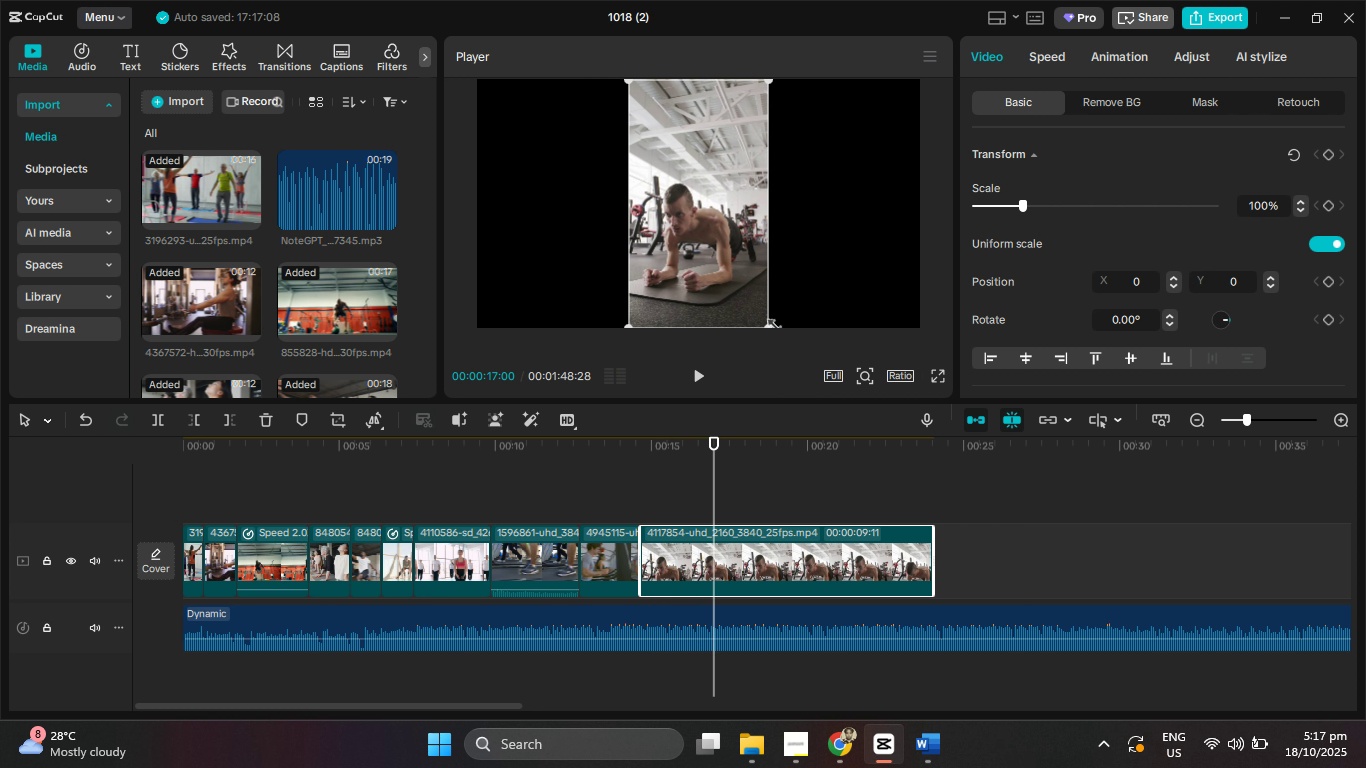 
left_click_drag(start_coordinate=[770, 323], to_coordinate=[1073, 660])
 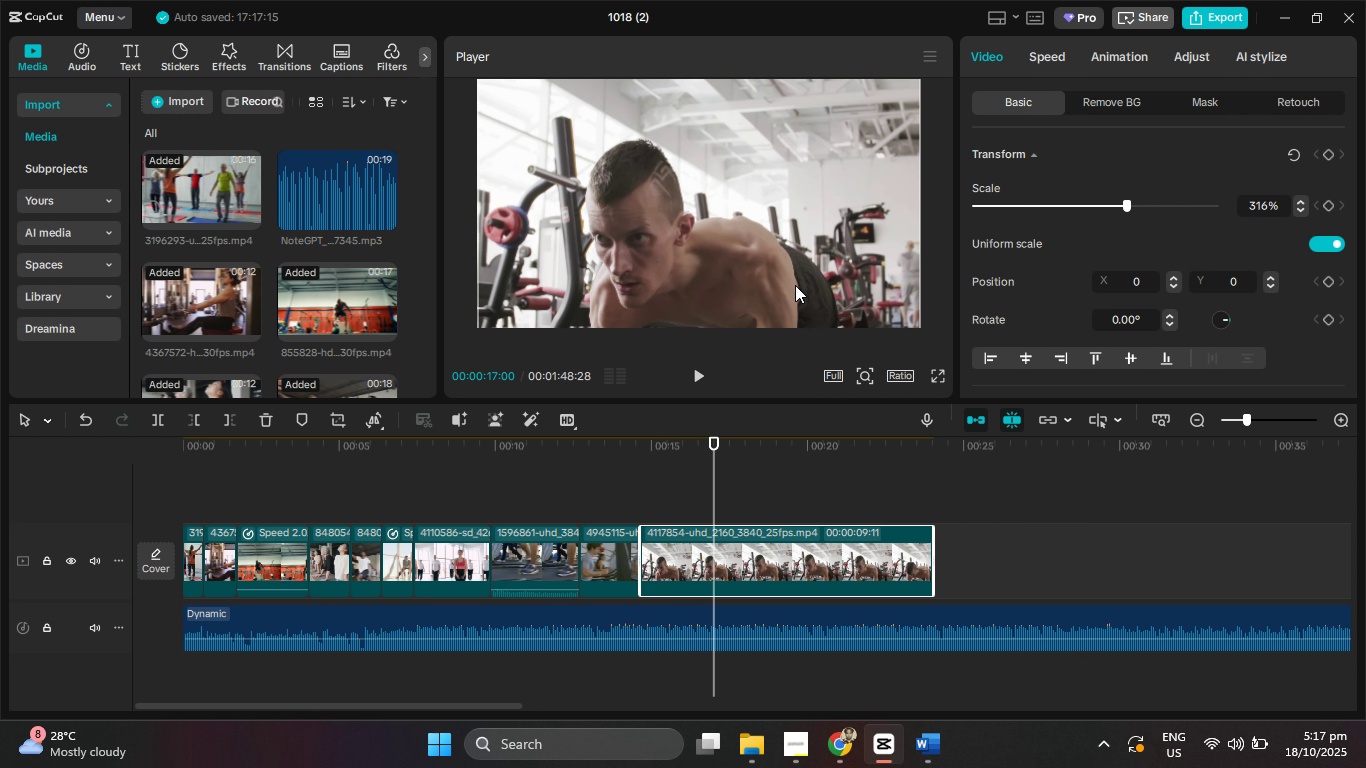 
left_click_drag(start_coordinate=[795, 285], to_coordinate=[799, 224])
 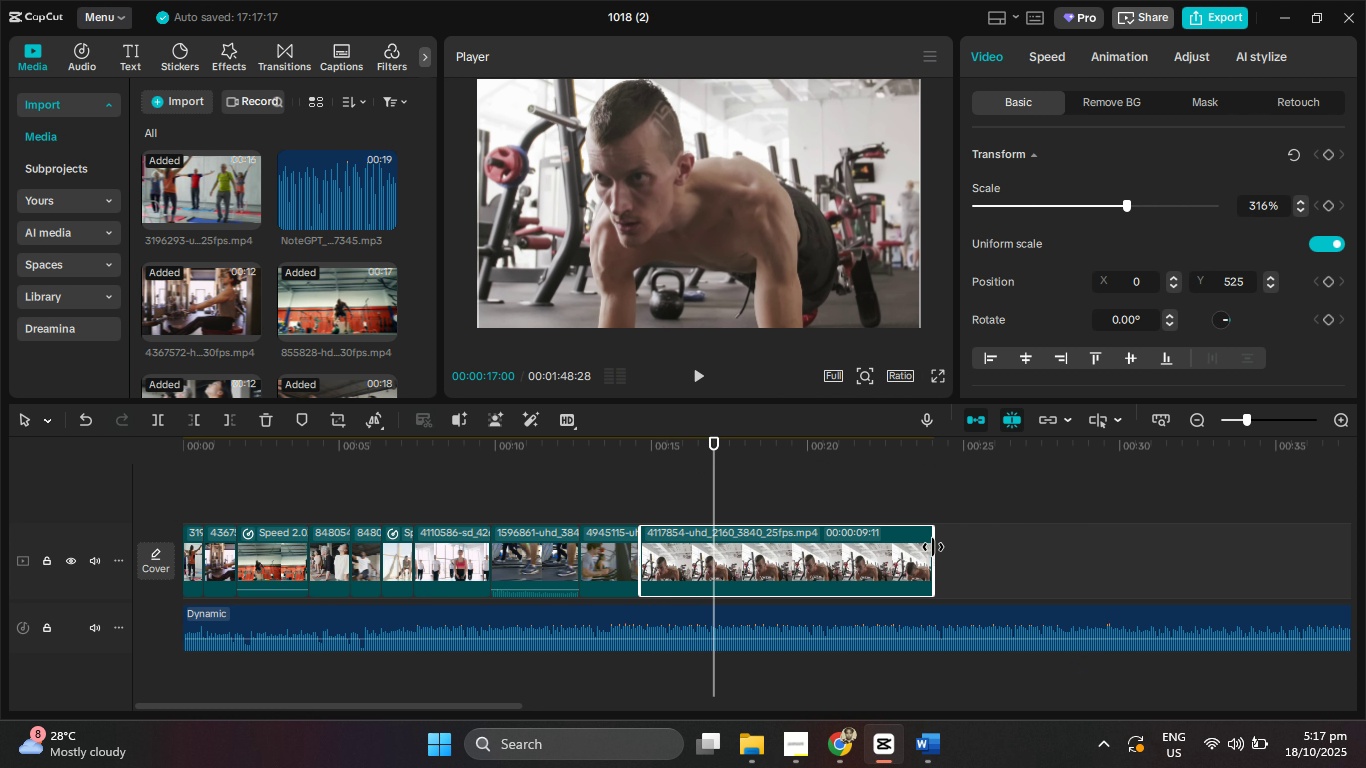 
left_click_drag(start_coordinate=[933, 547], to_coordinate=[713, 551])
 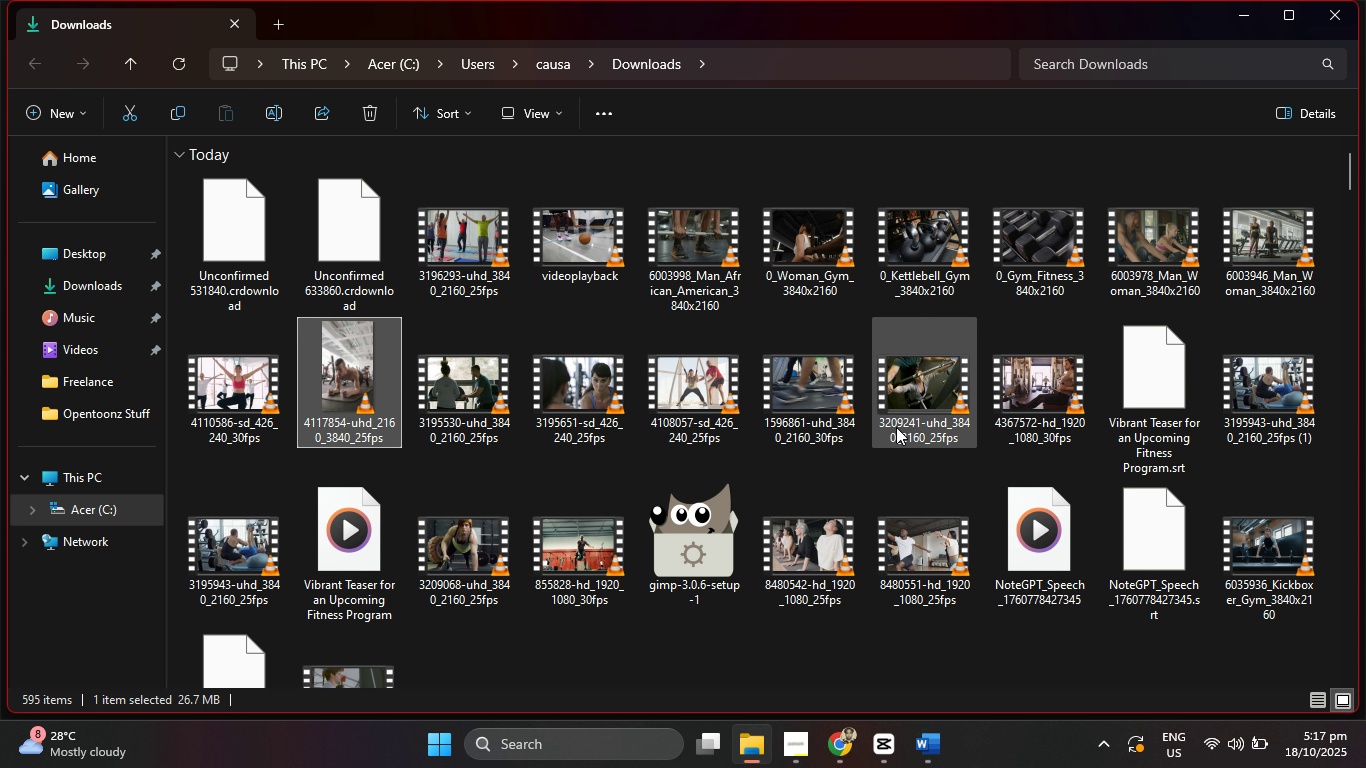 
wait(10.08)
 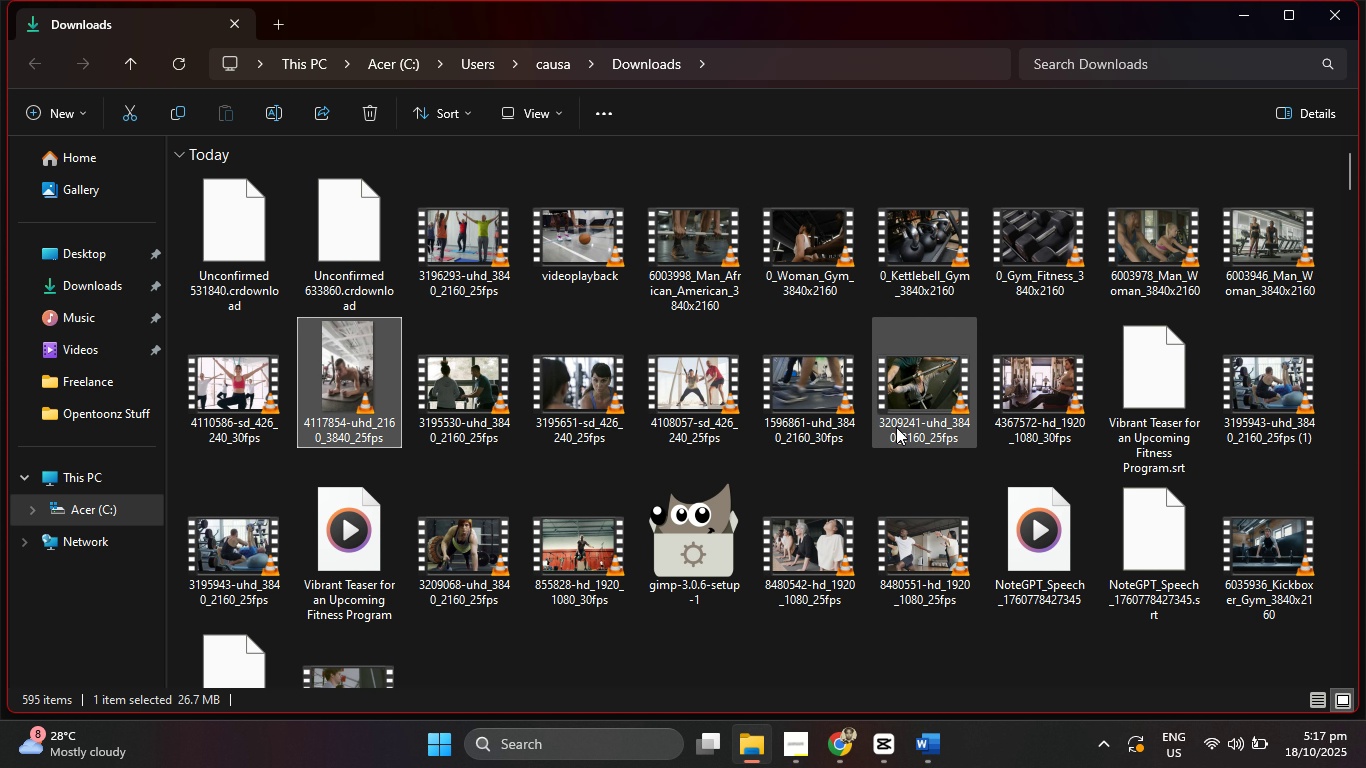 
mouse_move([1167, 386])
 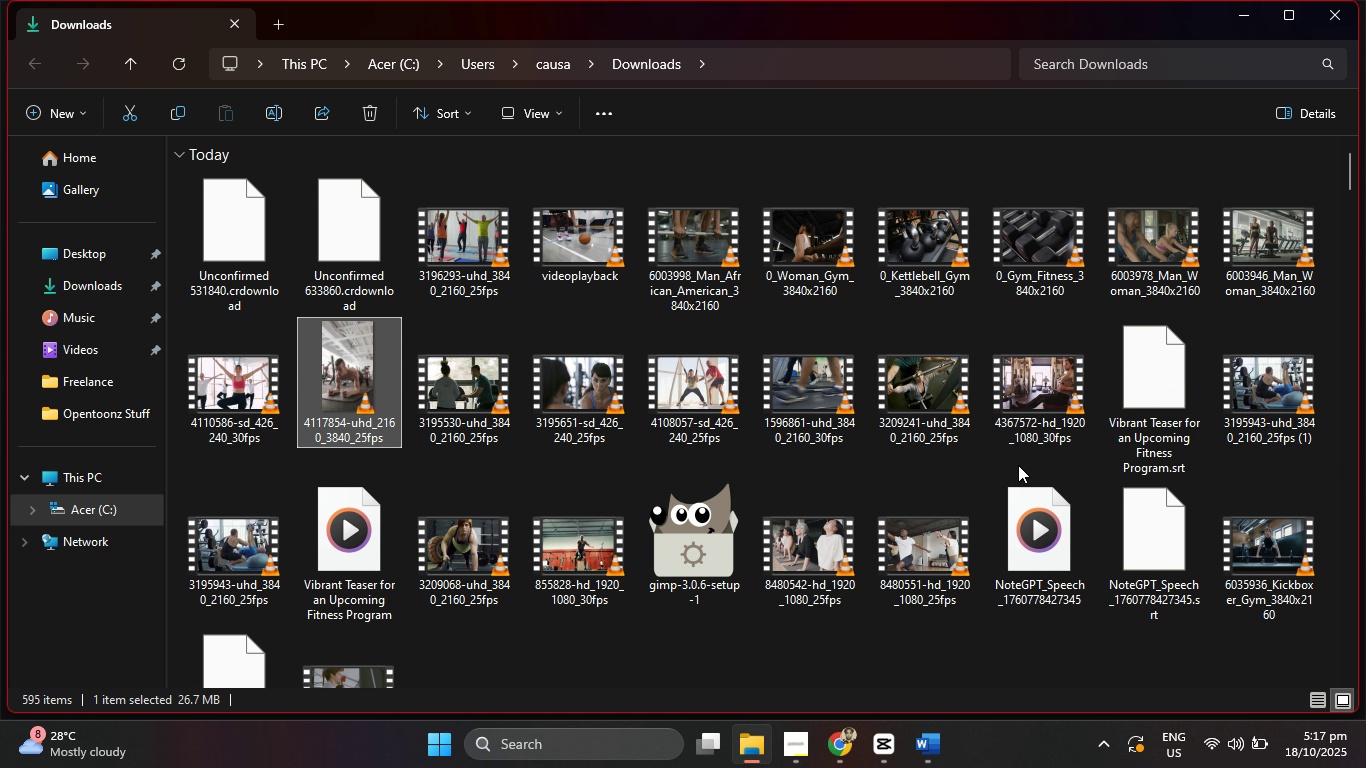 
mouse_move([1226, 565])
 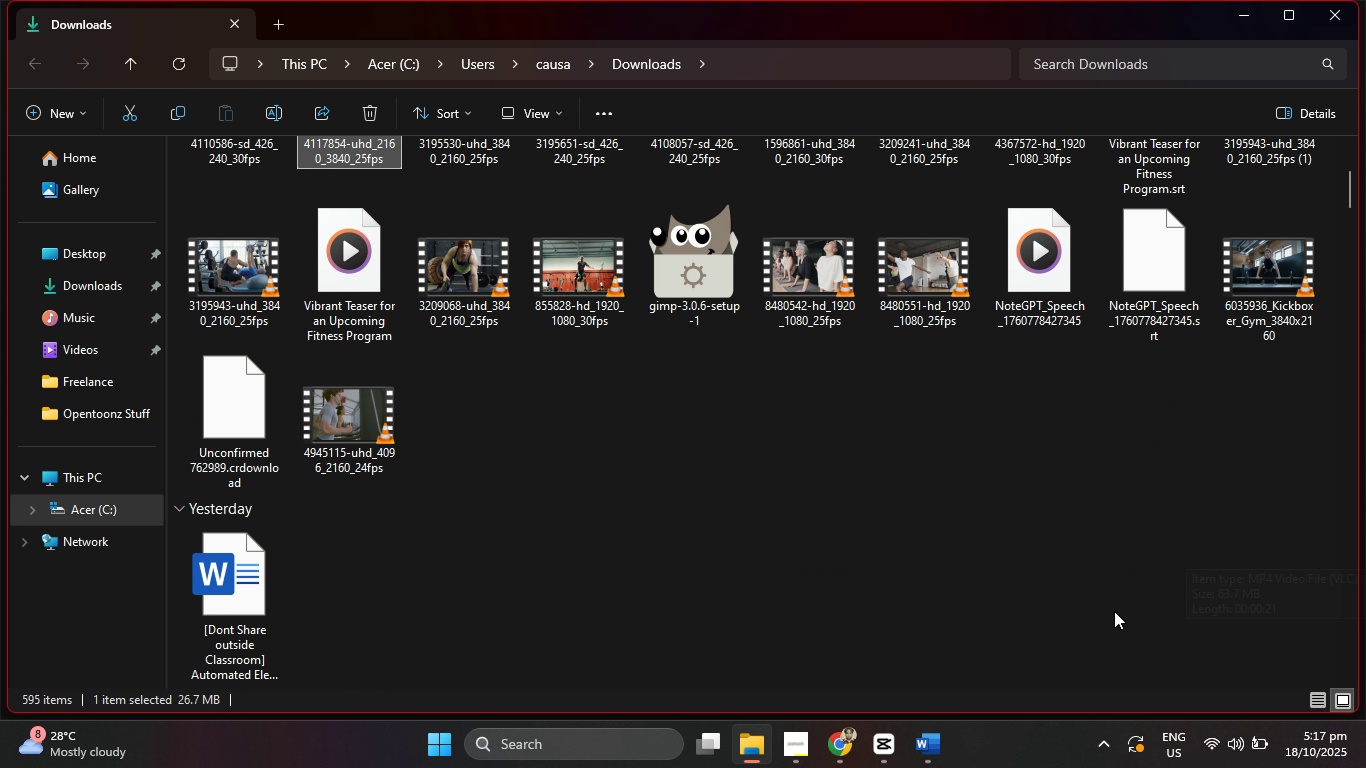 
scroll: coordinate [1114, 611], scroll_direction: down, amount: 1.0
 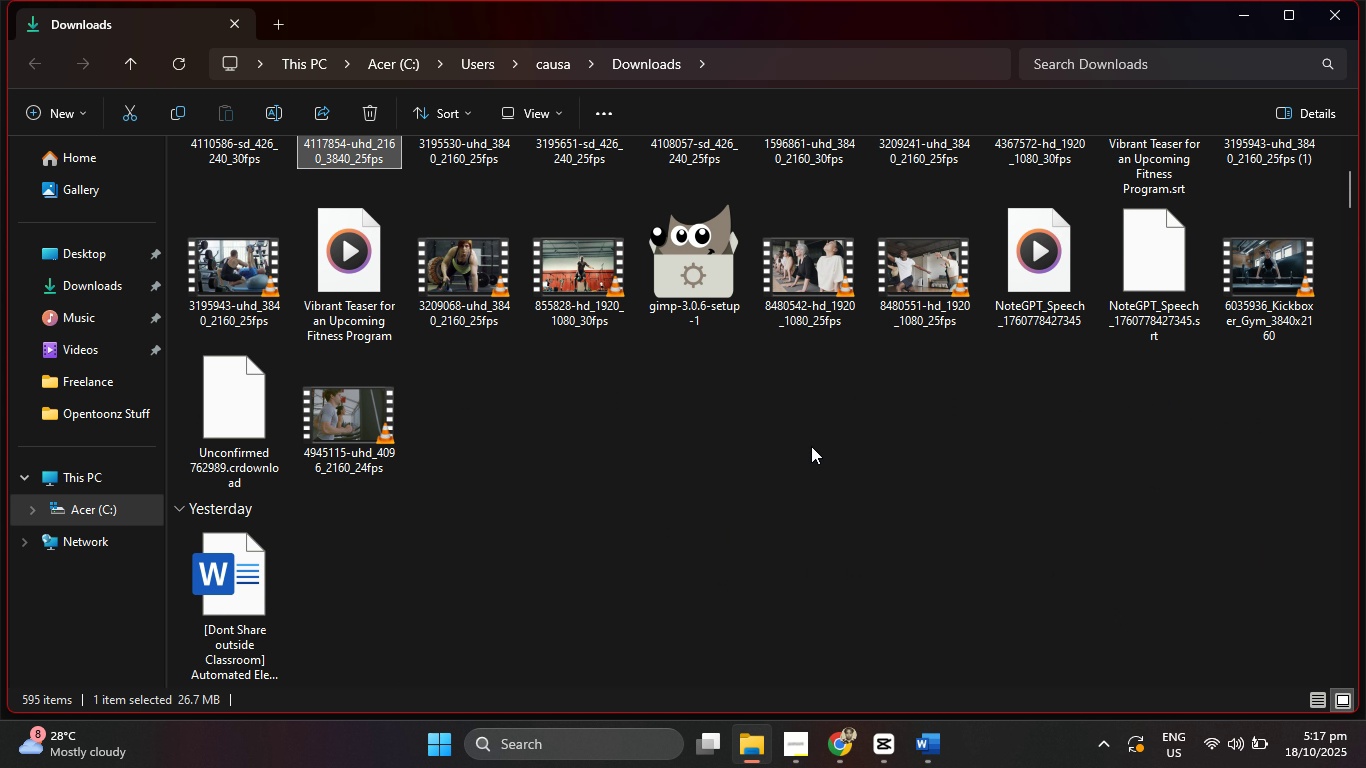 
left_click([811, 446])
 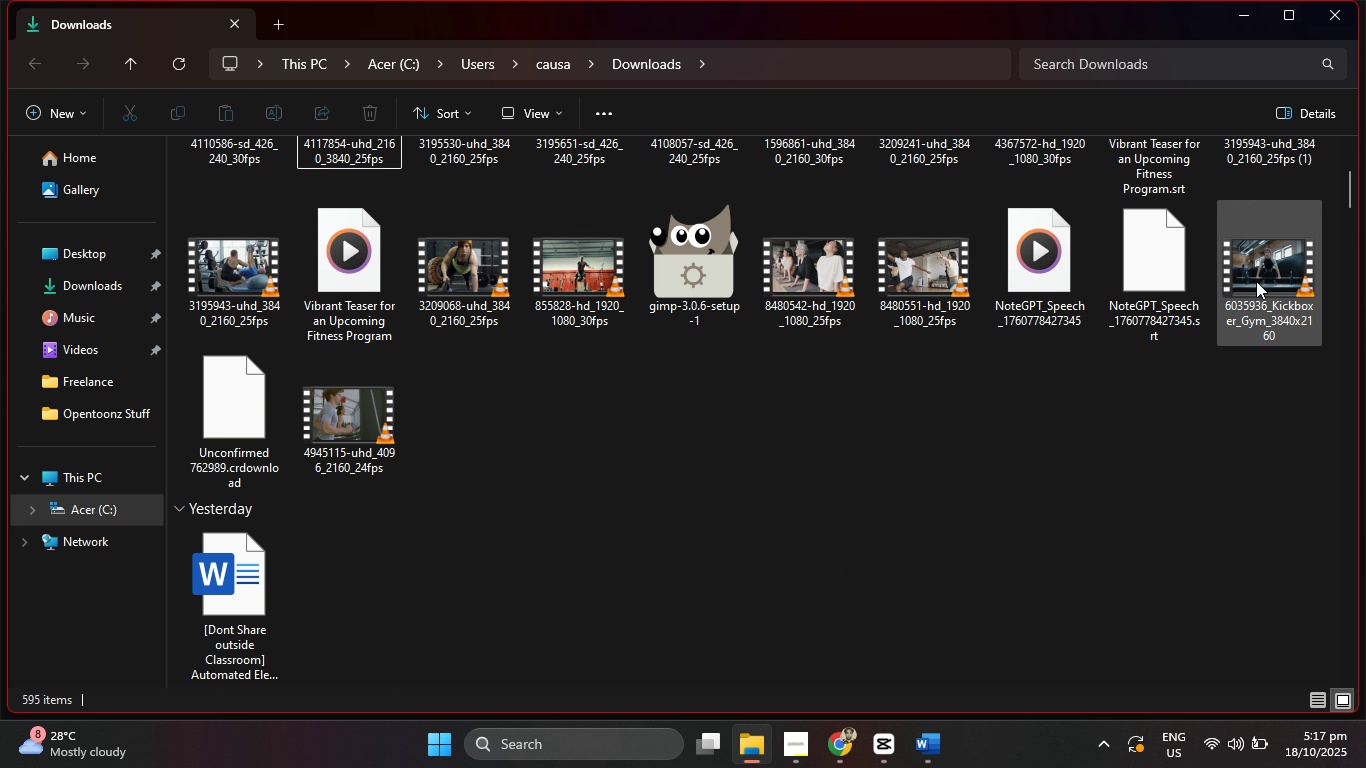 
left_click_drag(start_coordinate=[1256, 272], to_coordinate=[782, 581])
 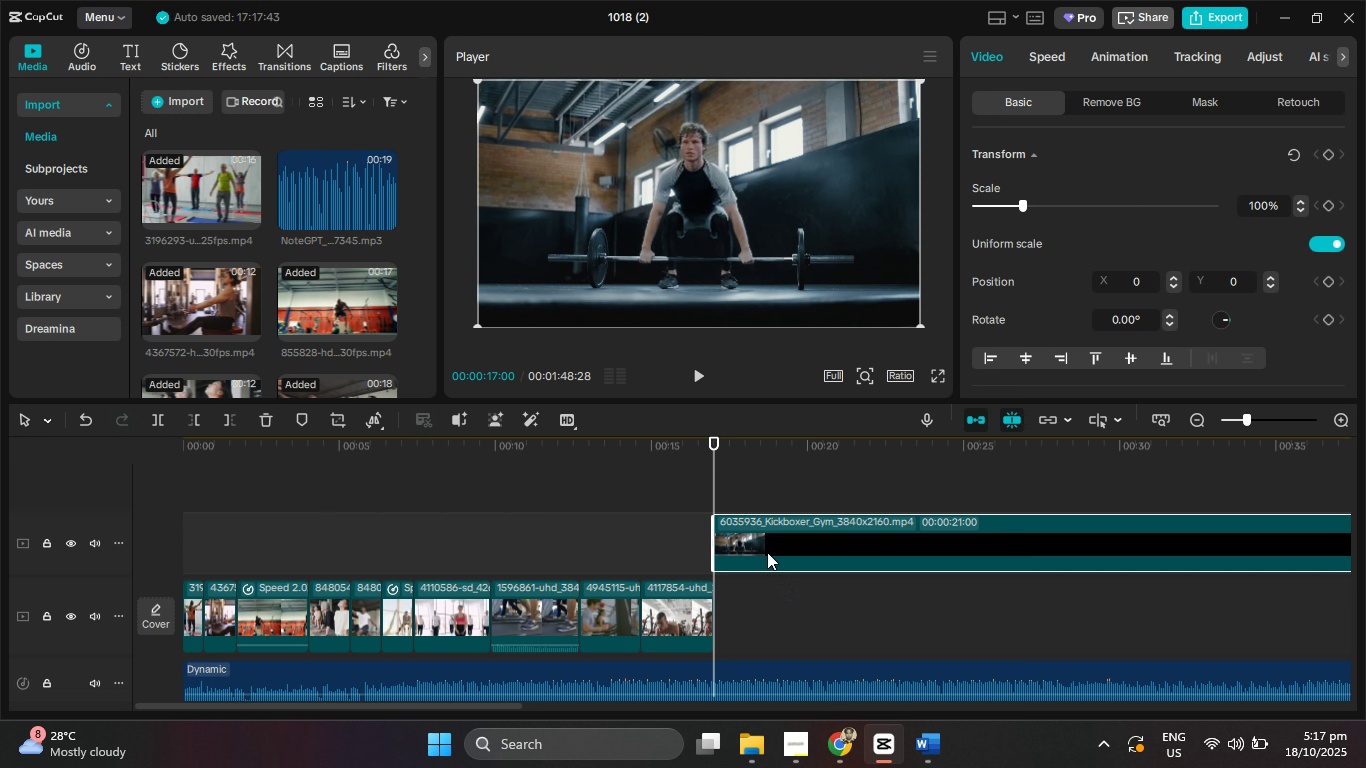 
left_click_drag(start_coordinate=[764, 544], to_coordinate=[768, 637])
 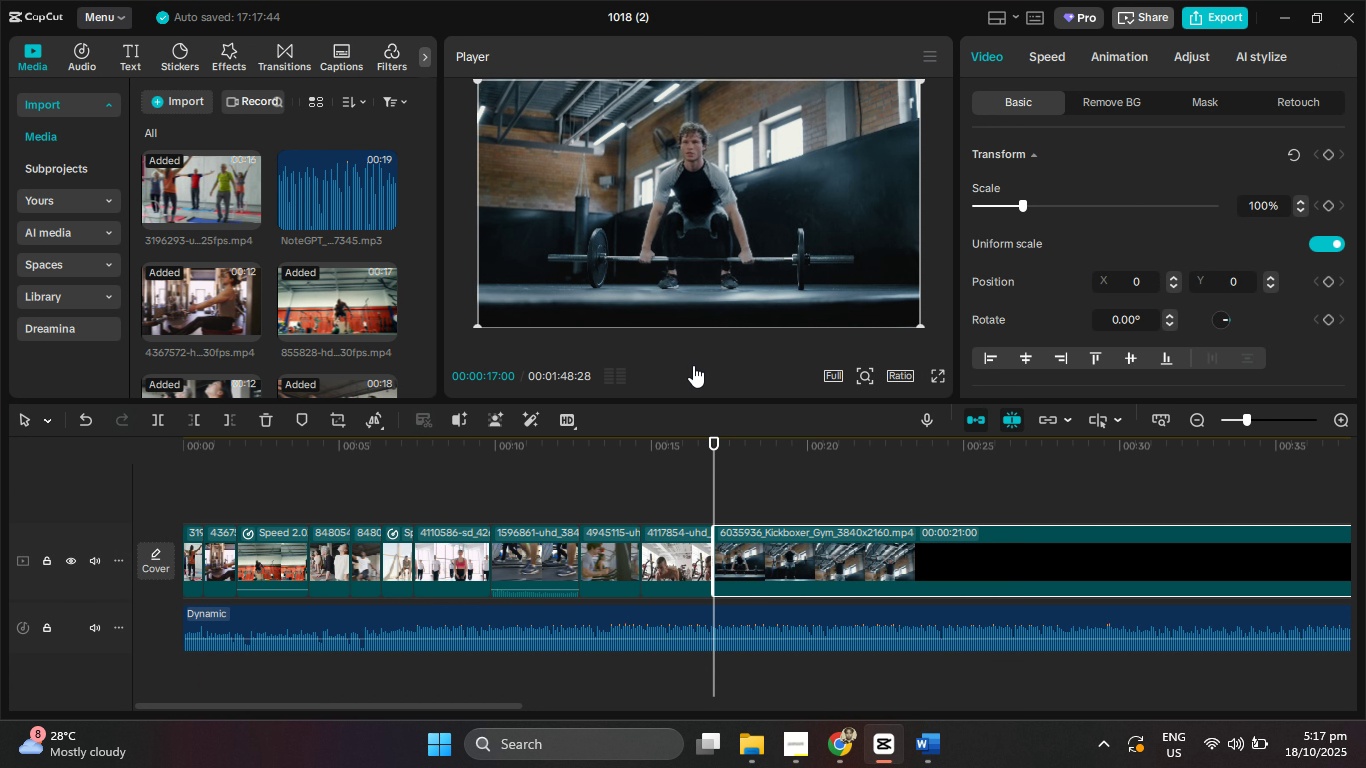 
left_click([693, 365])
 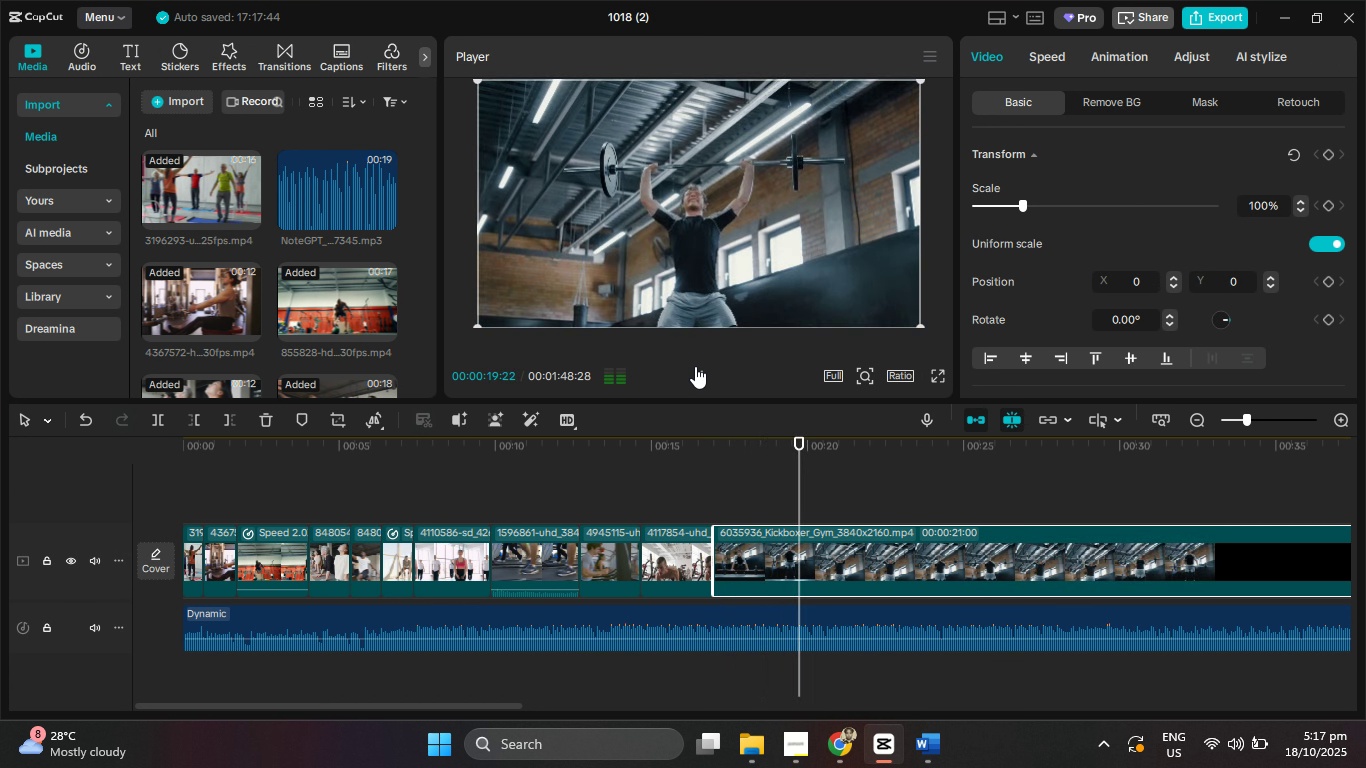 
double_click([695, 366])
 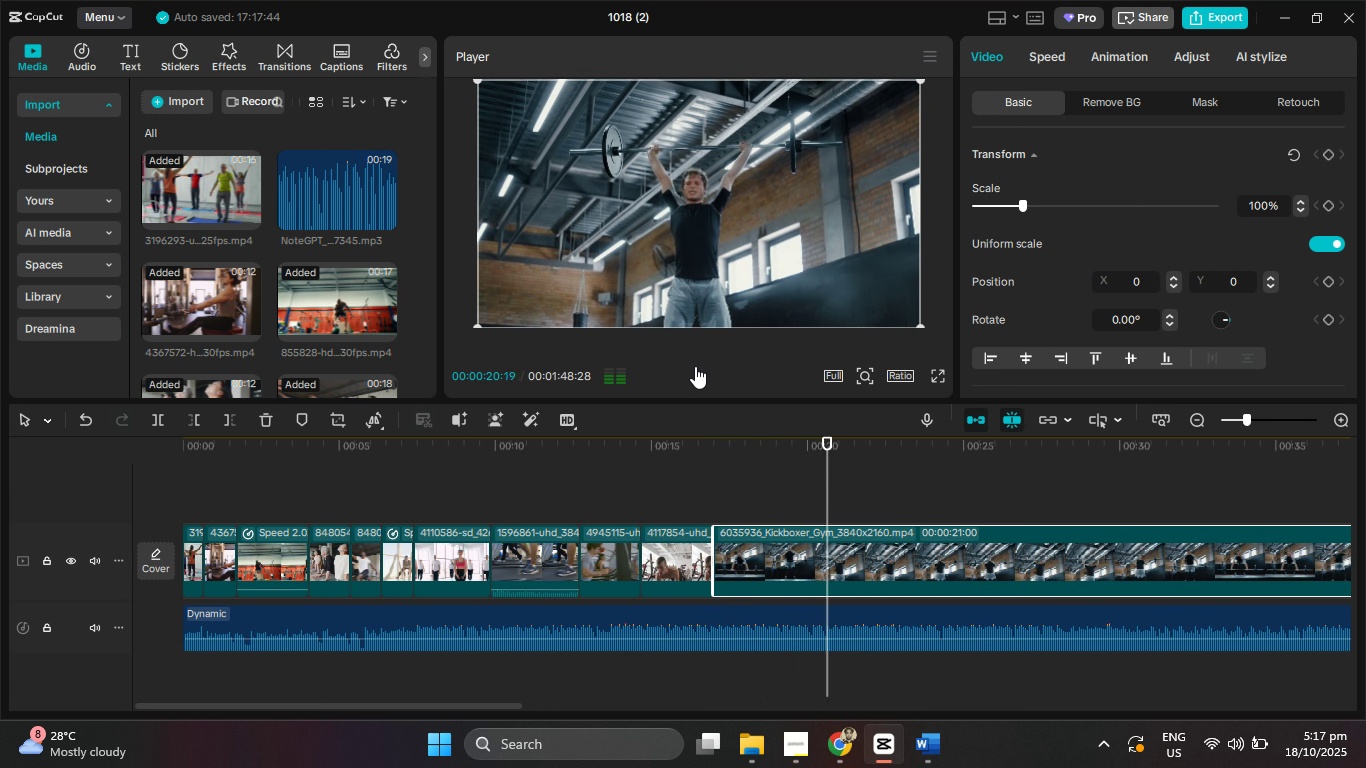 
triple_click([695, 366])
 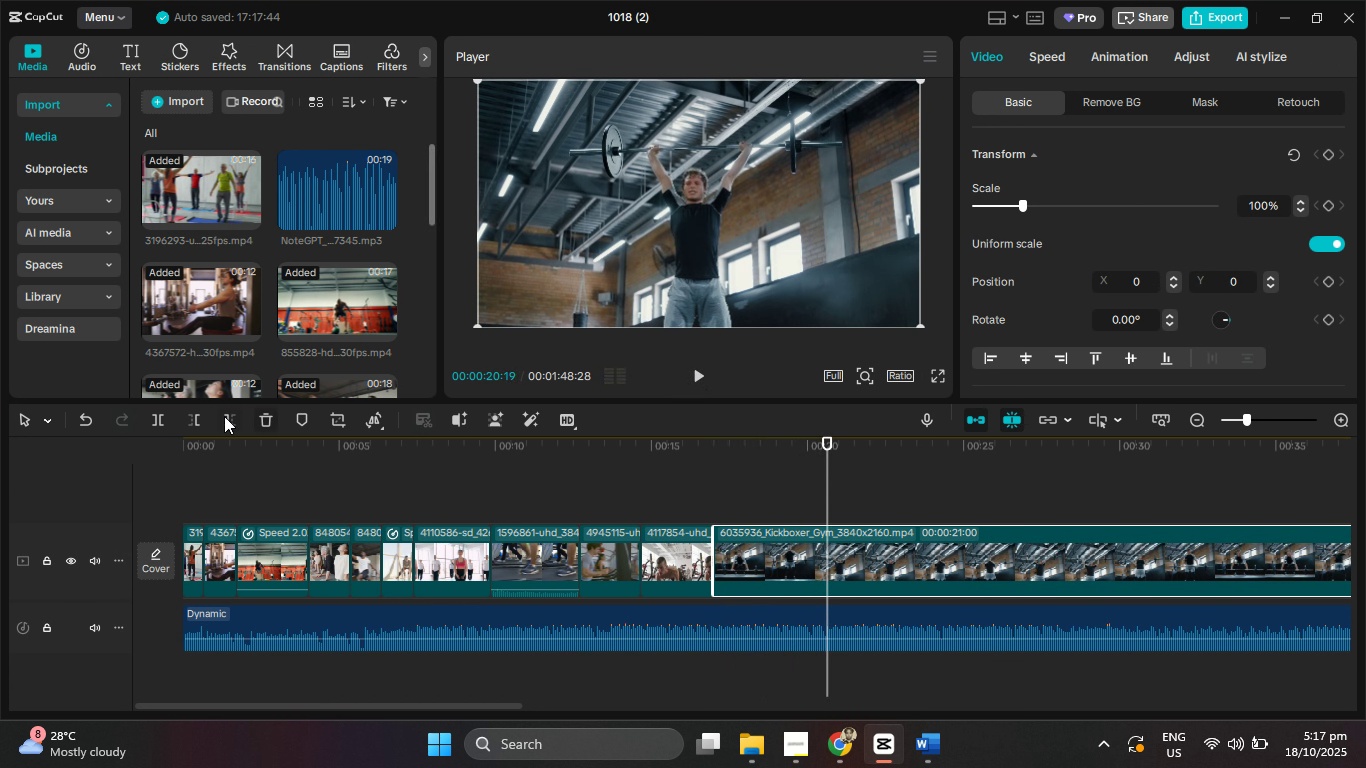 
left_click([224, 416])
 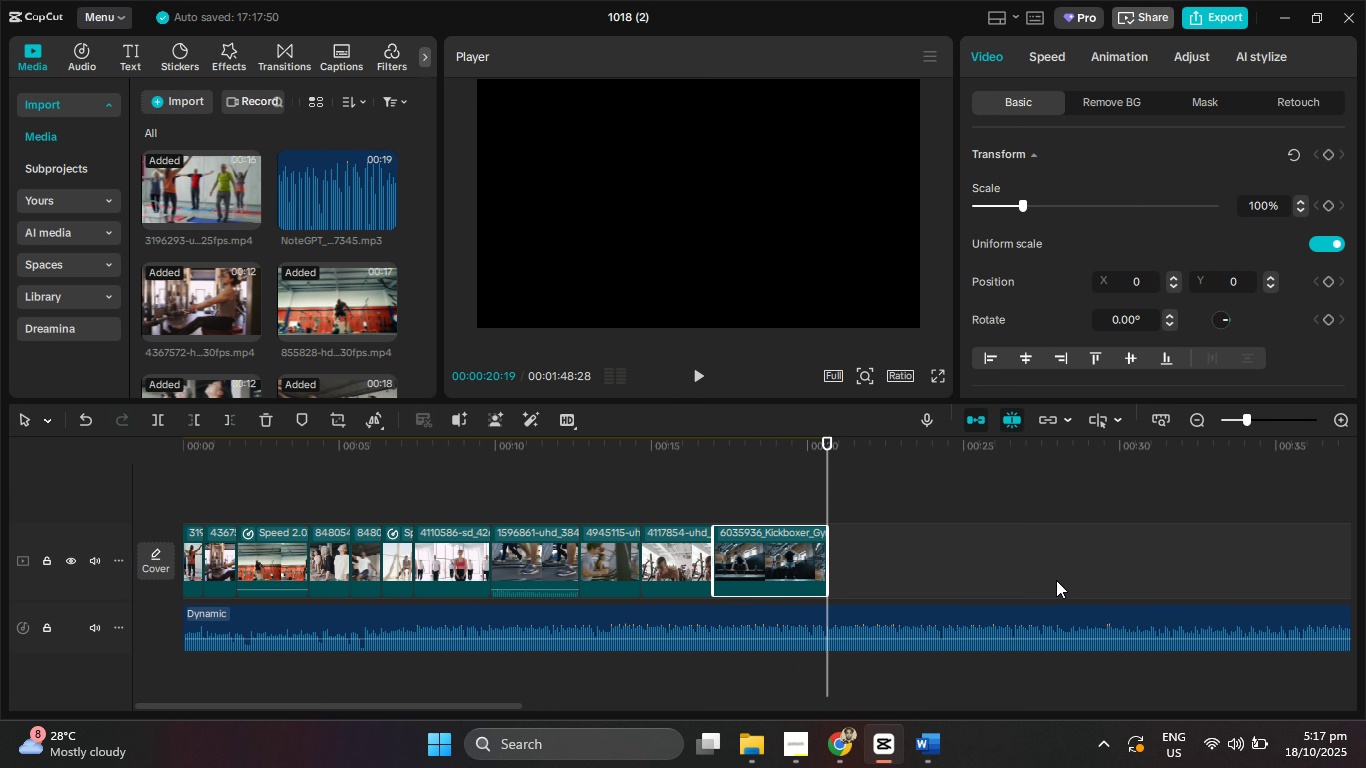 
mouse_move([1015, 598])
 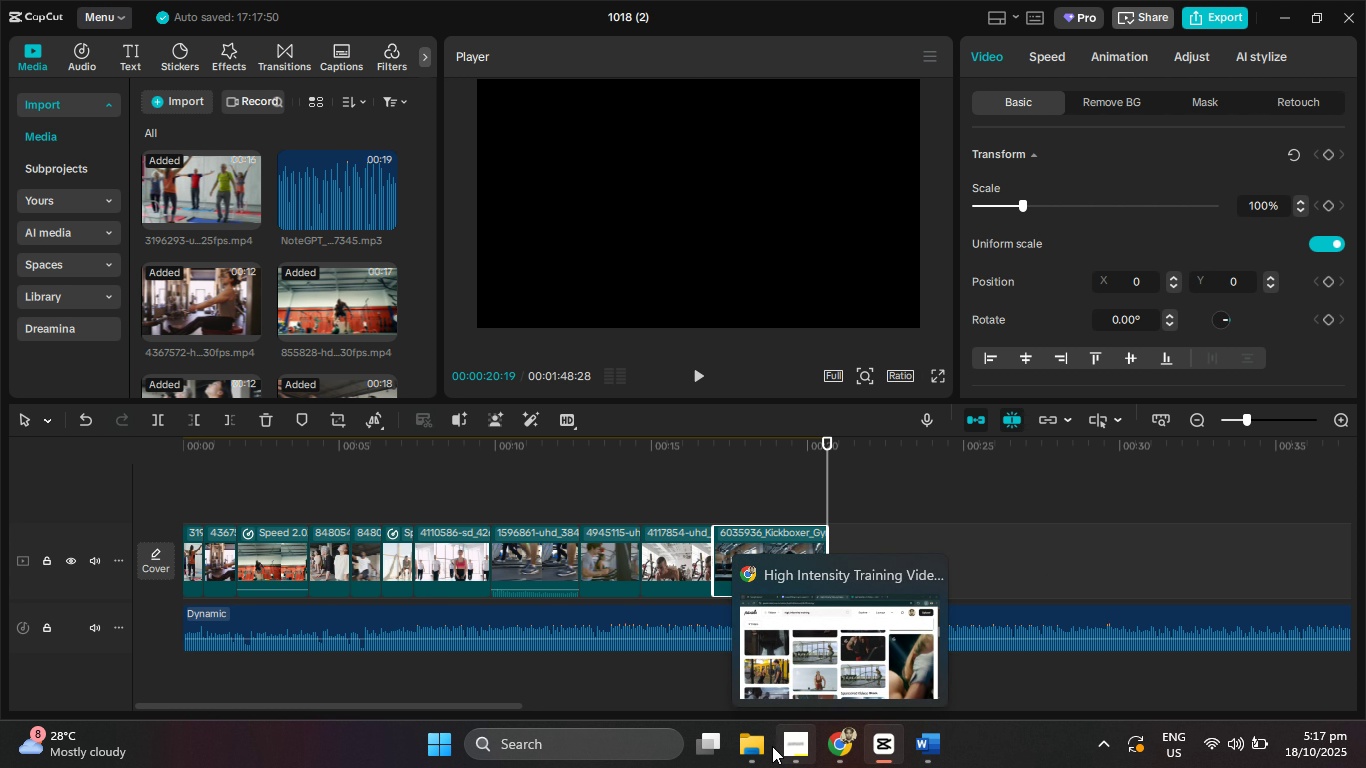 
left_click([748, 751])
 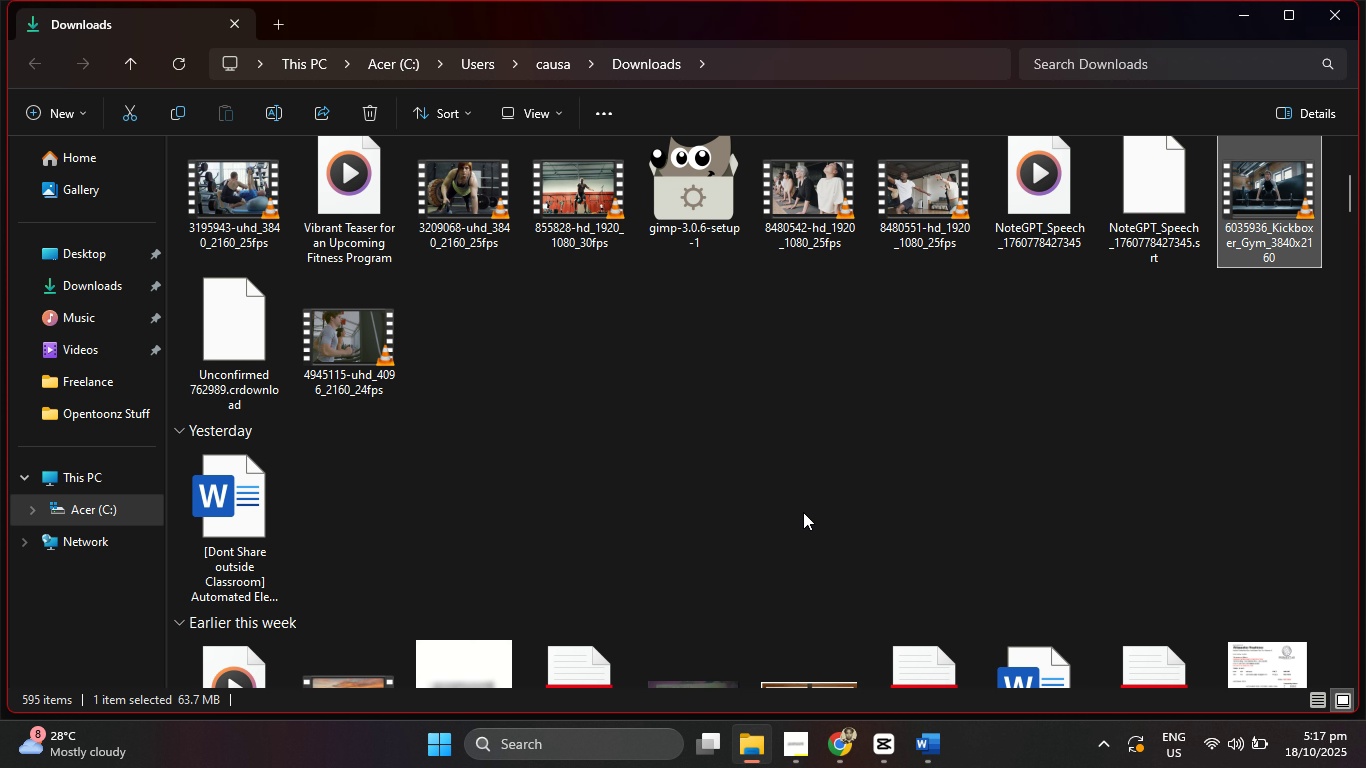 
scroll: coordinate [803, 512], scroll_direction: up, amount: 1.0
 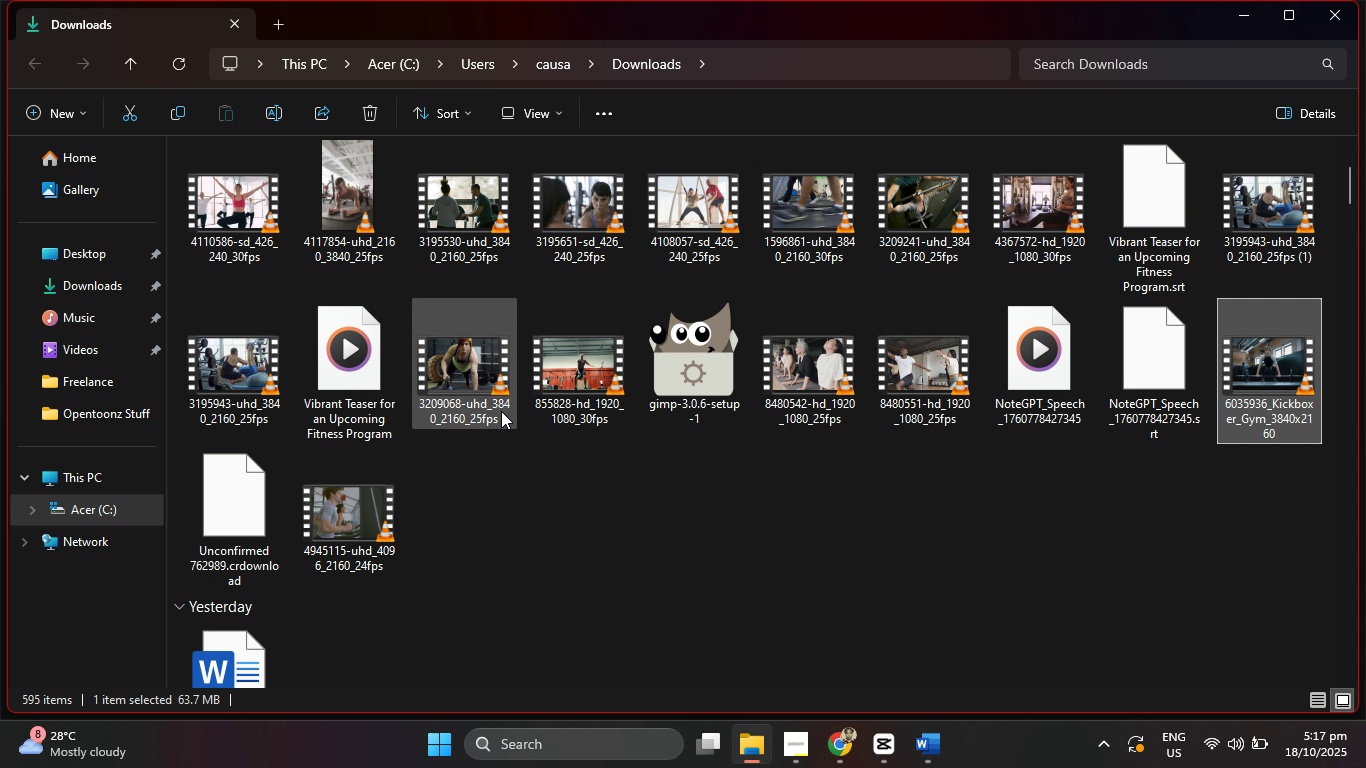 
left_click_drag(start_coordinate=[486, 395], to_coordinate=[886, 751])
 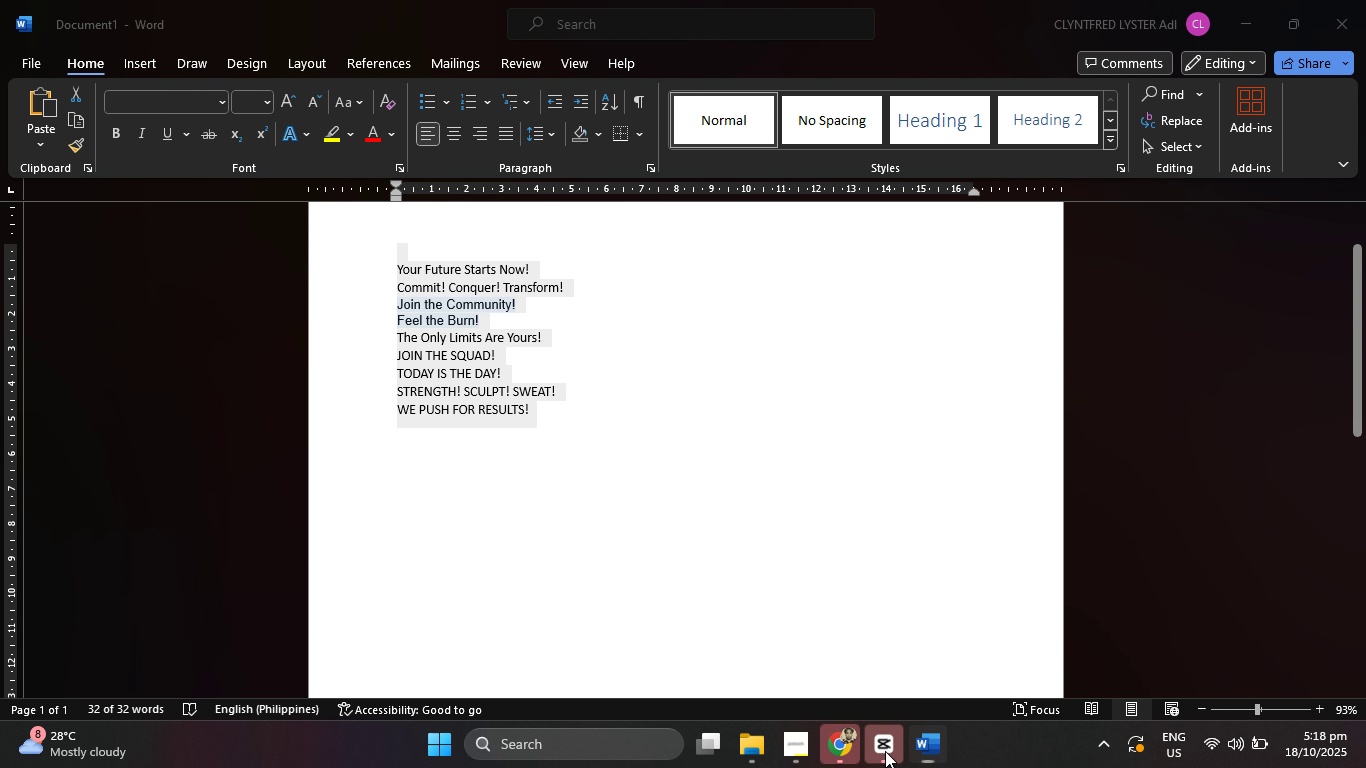 
left_click([885, 751])
 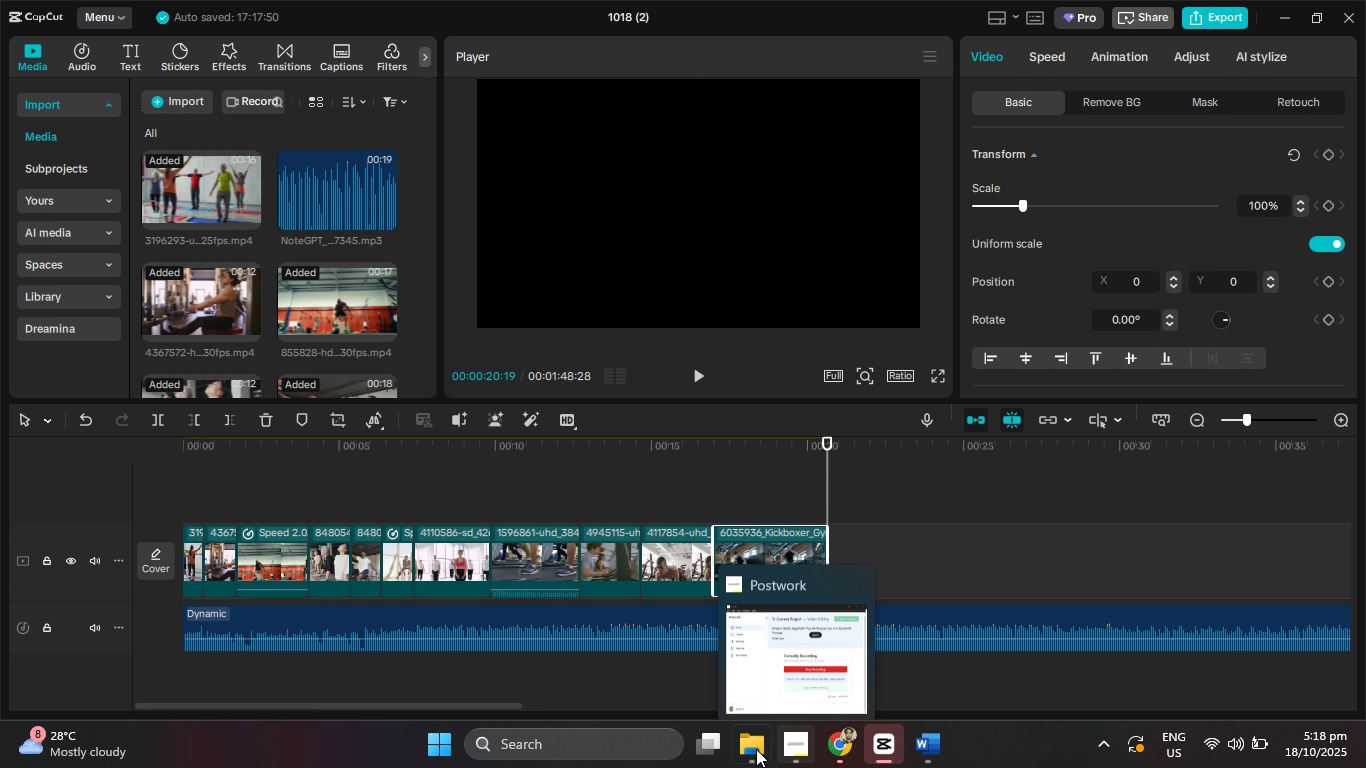 
left_click([751, 749])
 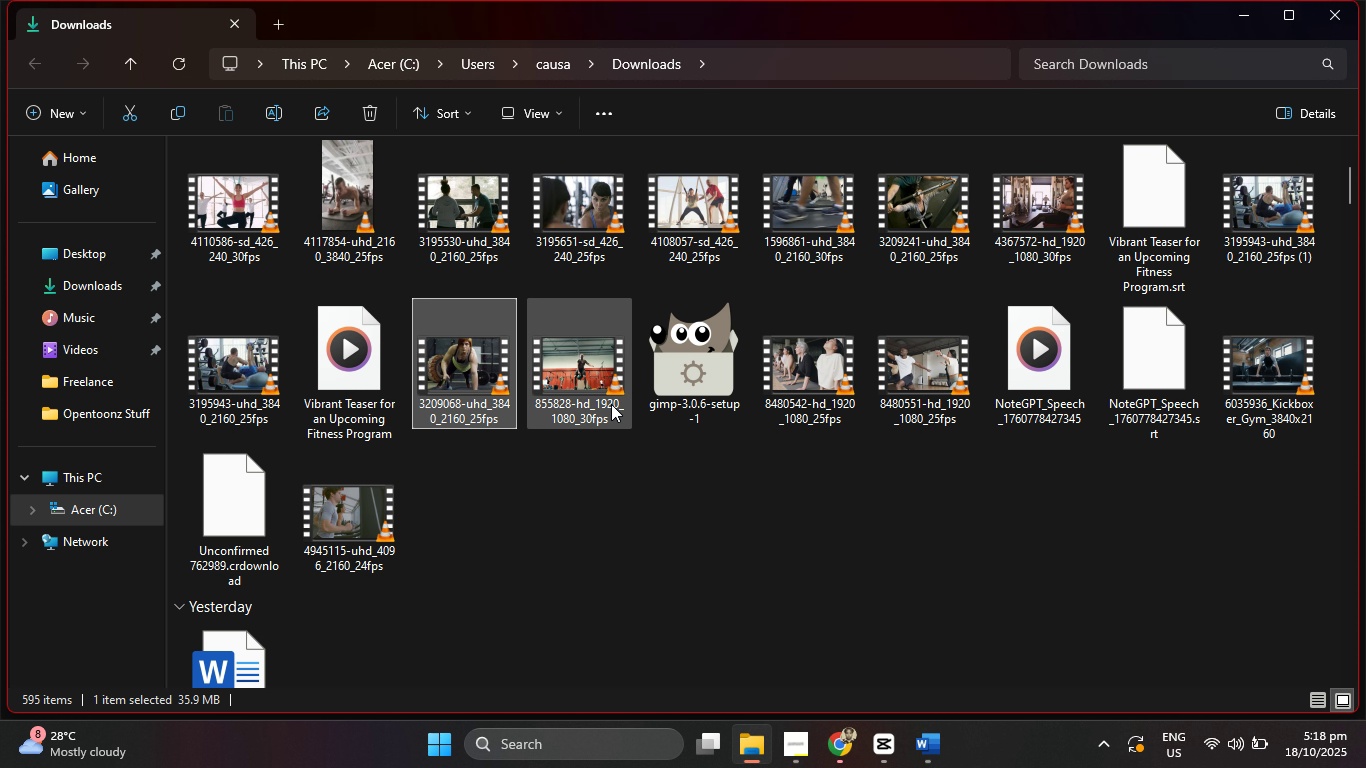 
hold_key(key=ControlLeft, duration=0.96)
left_click([577, 368])
 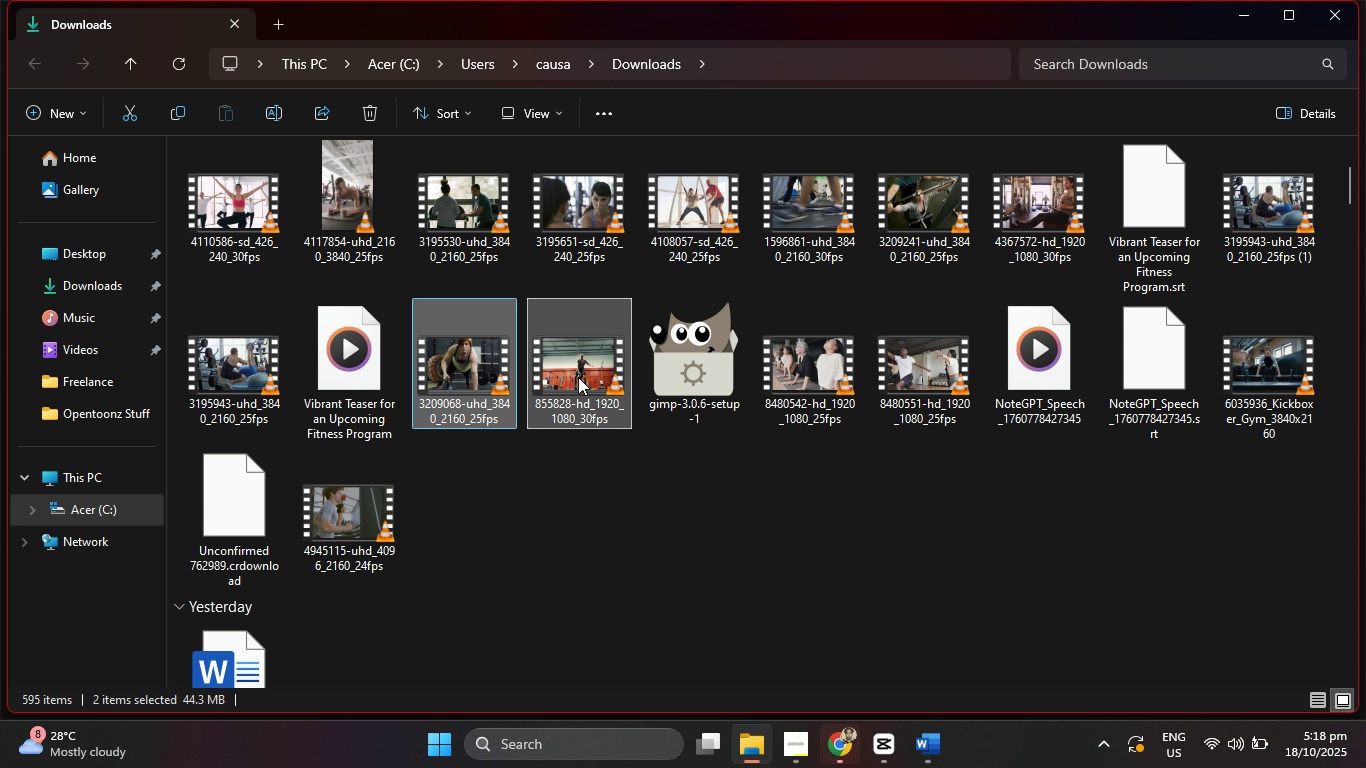 
left_click_drag(start_coordinate=[578, 377], to_coordinate=[891, 581])
 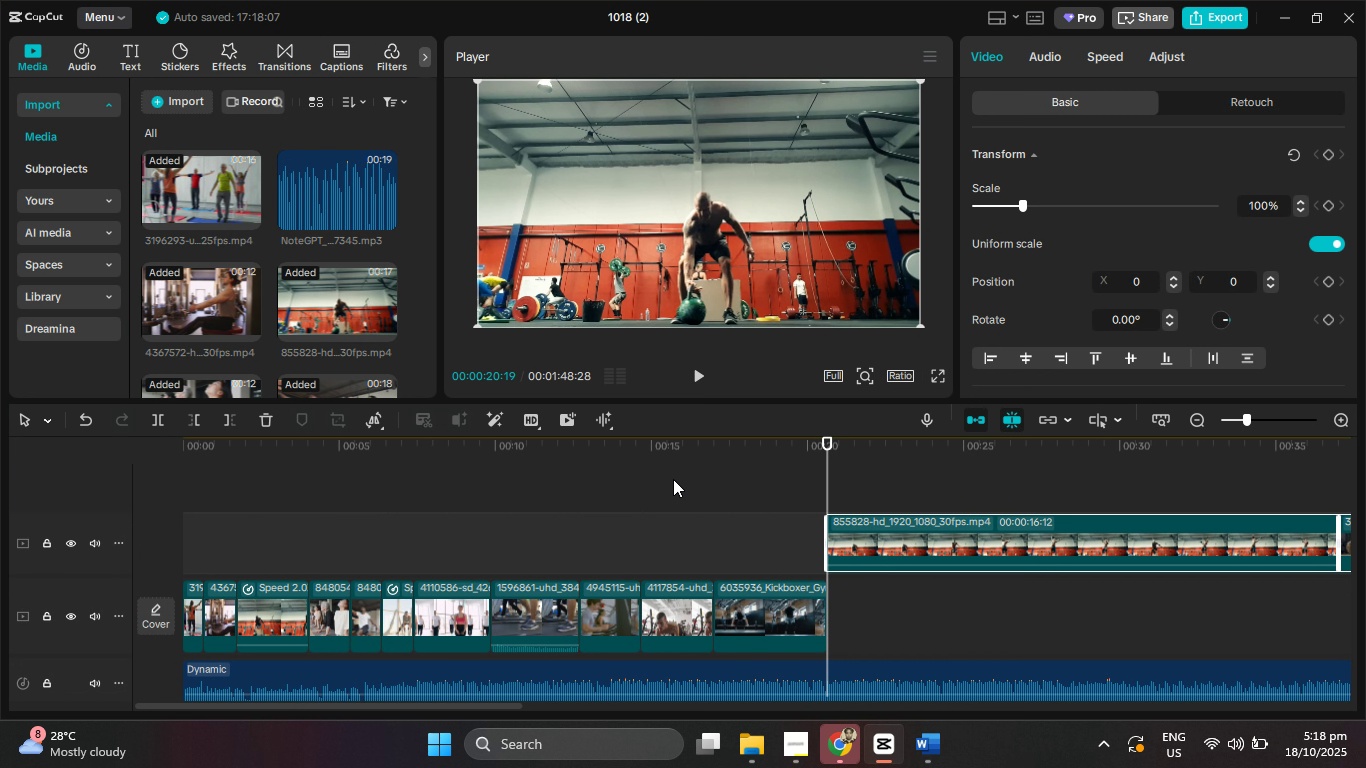 
left_click([880, 536])
 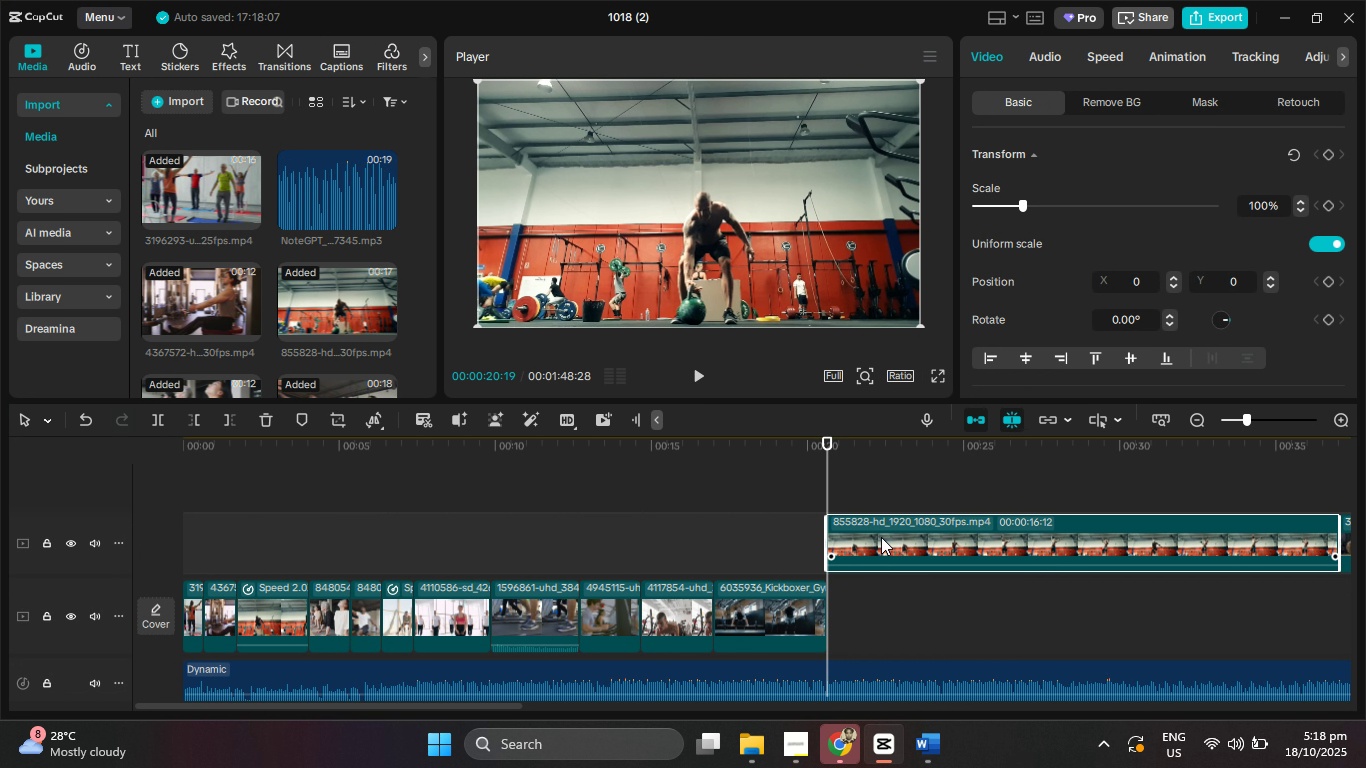 
key(Delete)
 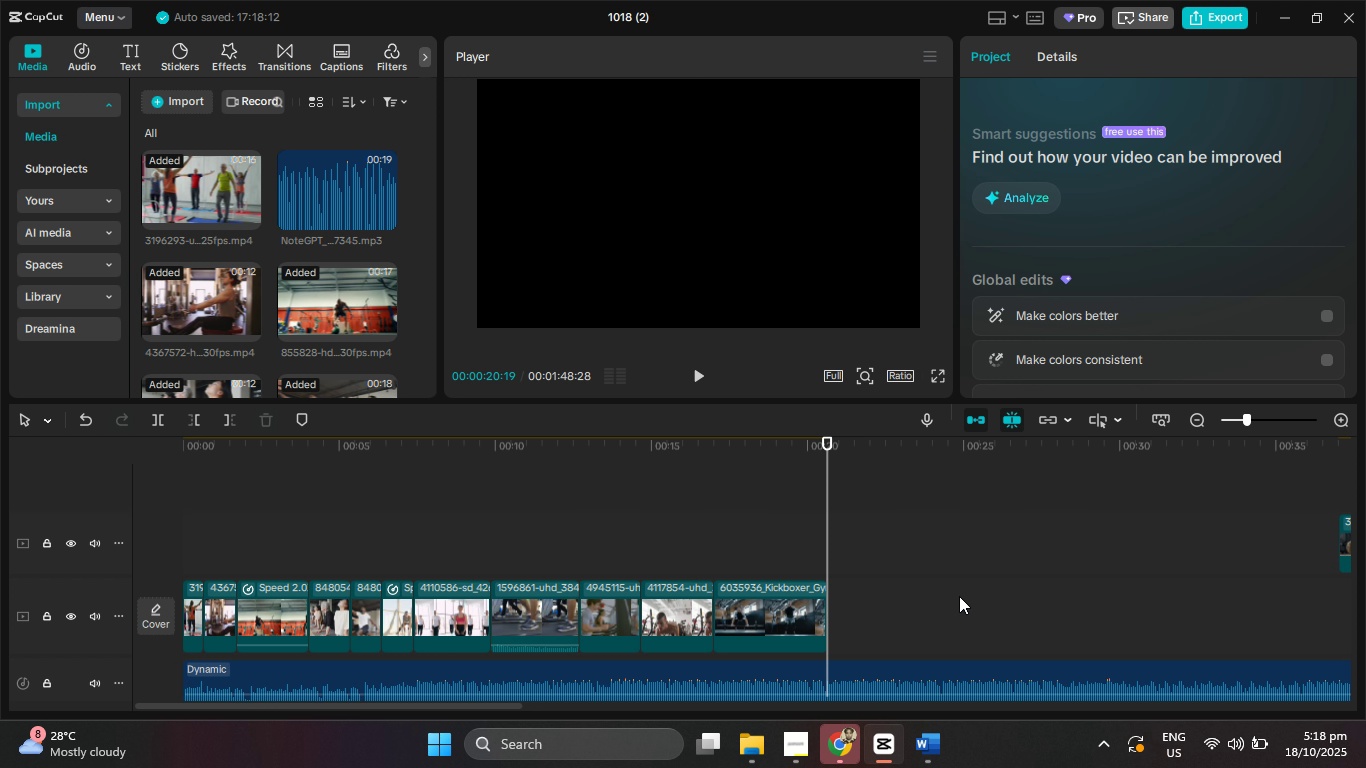 
scroll: coordinate [982, 592], scroll_direction: up, amount: 2.0
 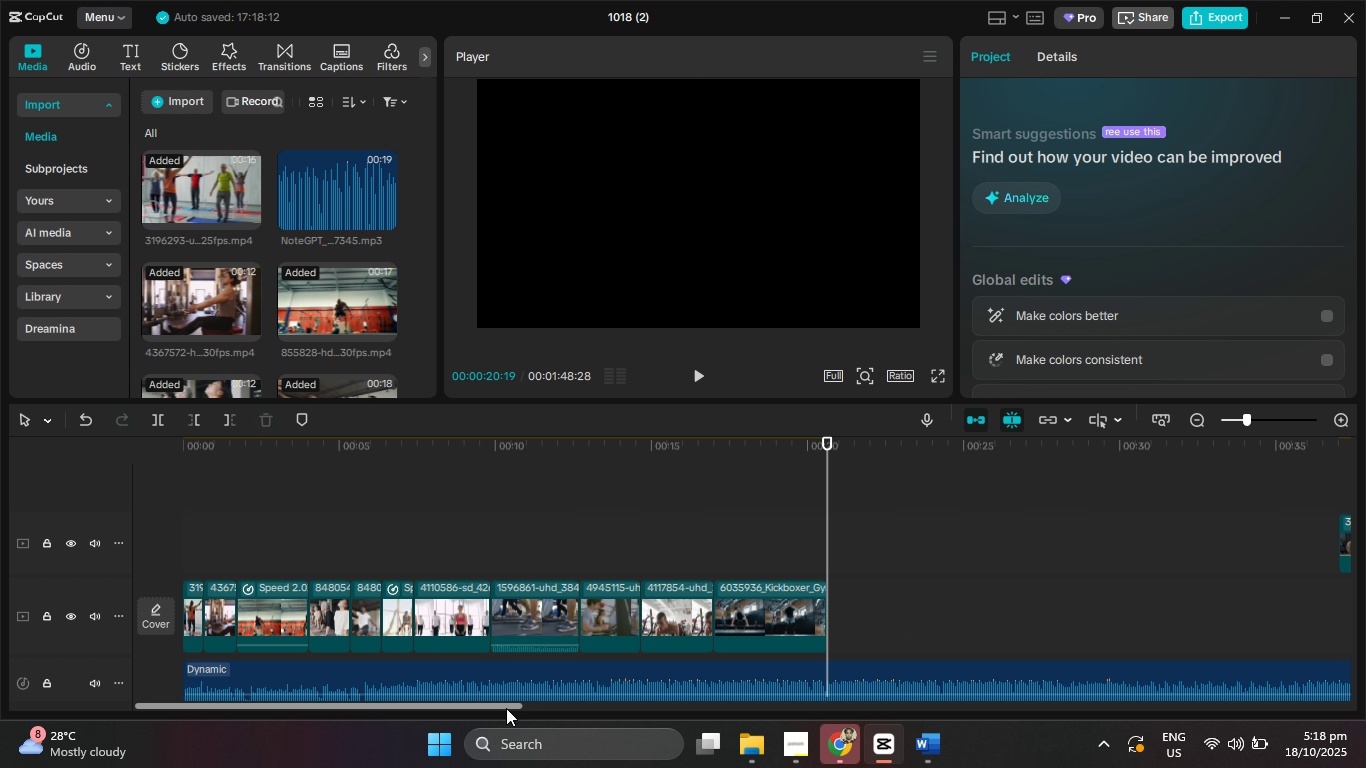 
left_click_drag(start_coordinate=[506, 708], to_coordinate=[568, 711])
 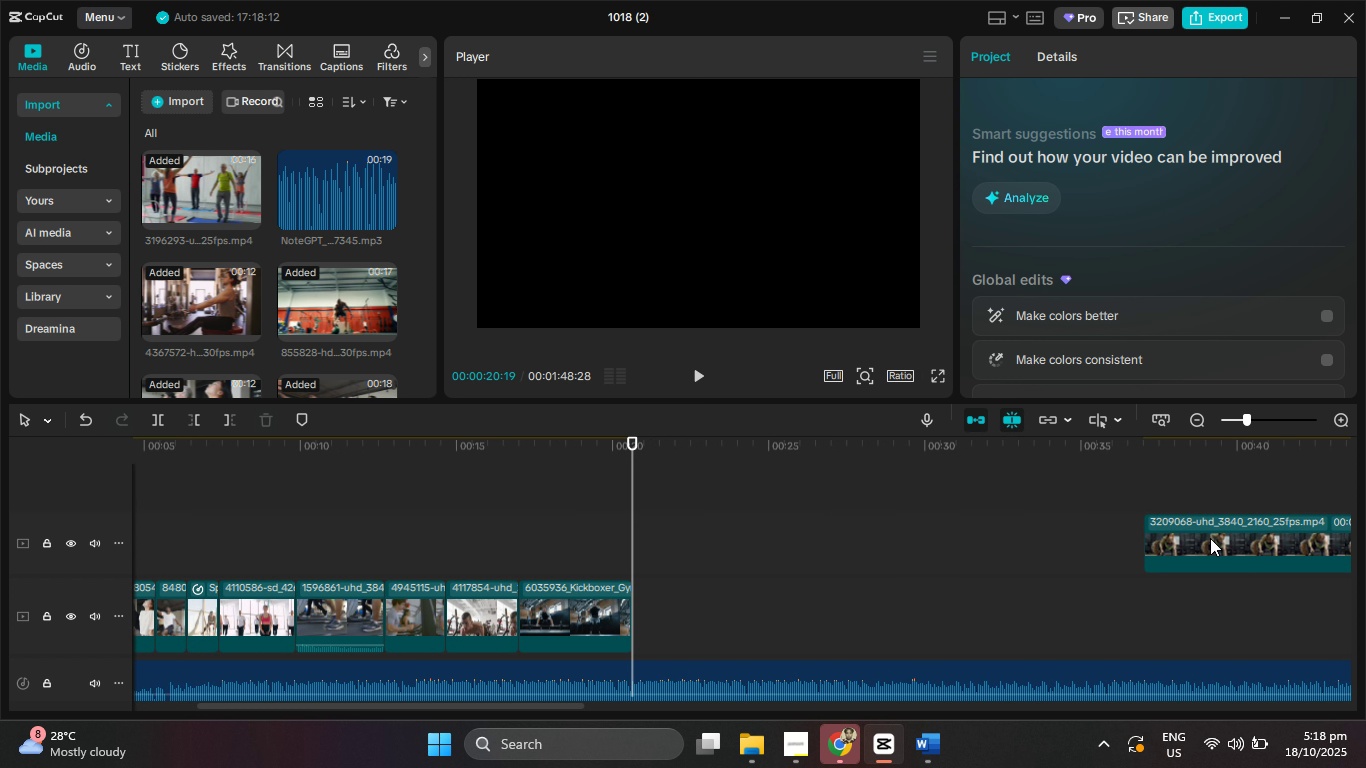 
left_click_drag(start_coordinate=[1225, 538], to_coordinate=[717, 617])
 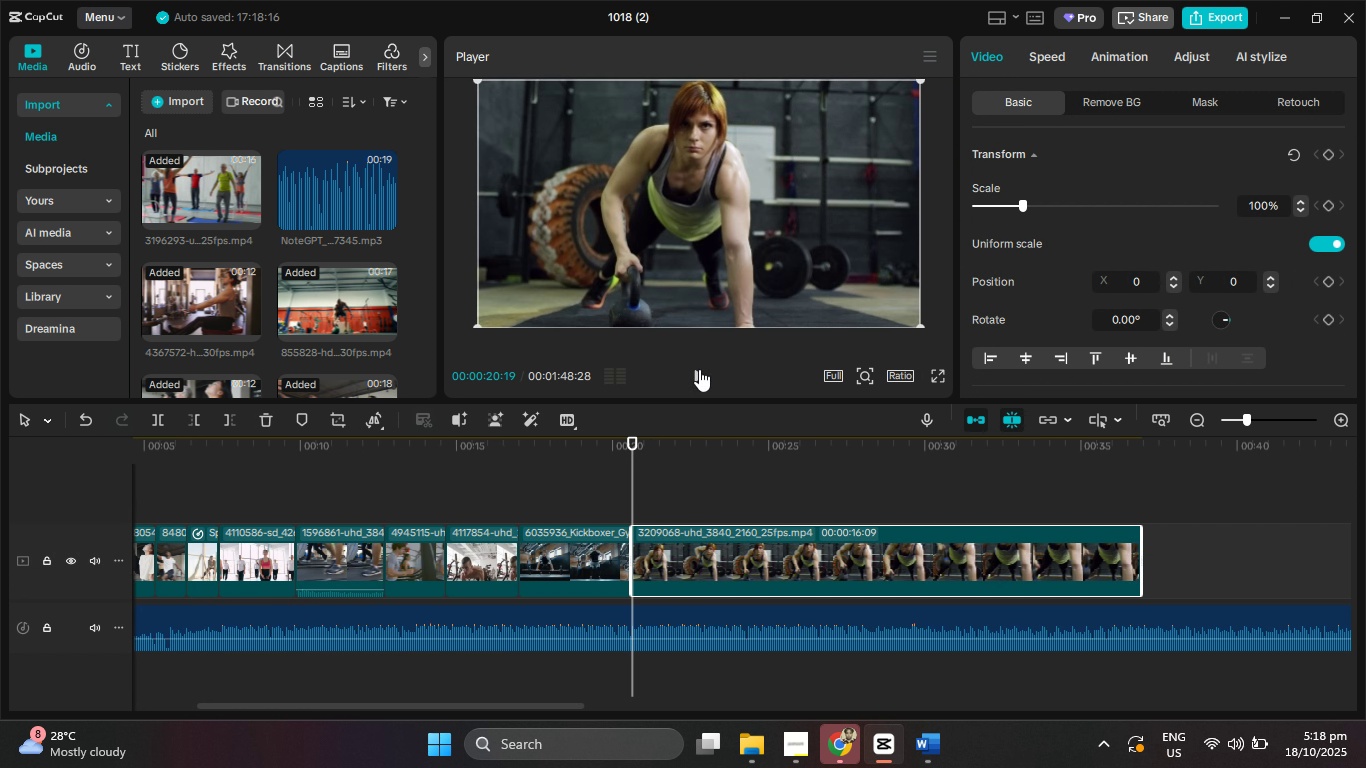 
left_click([699, 369])
 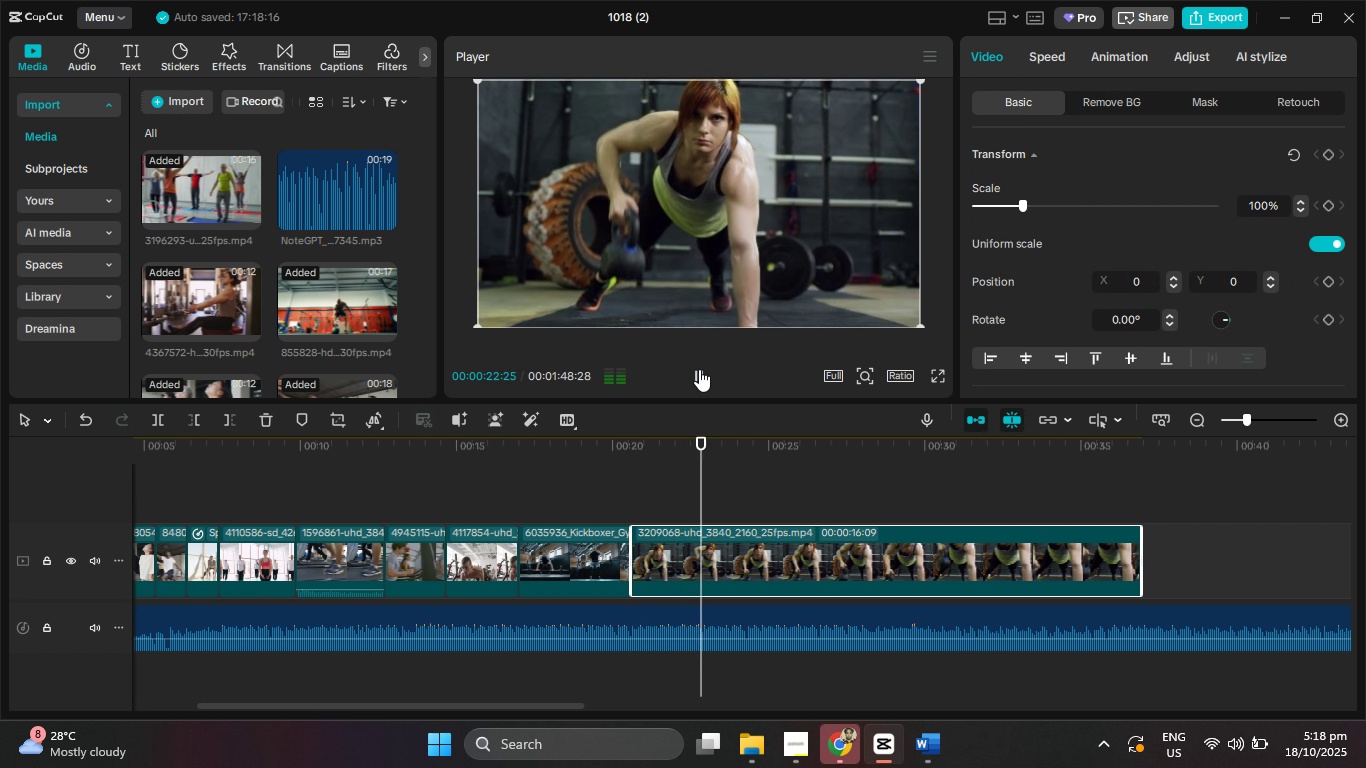 
left_click([699, 369])
 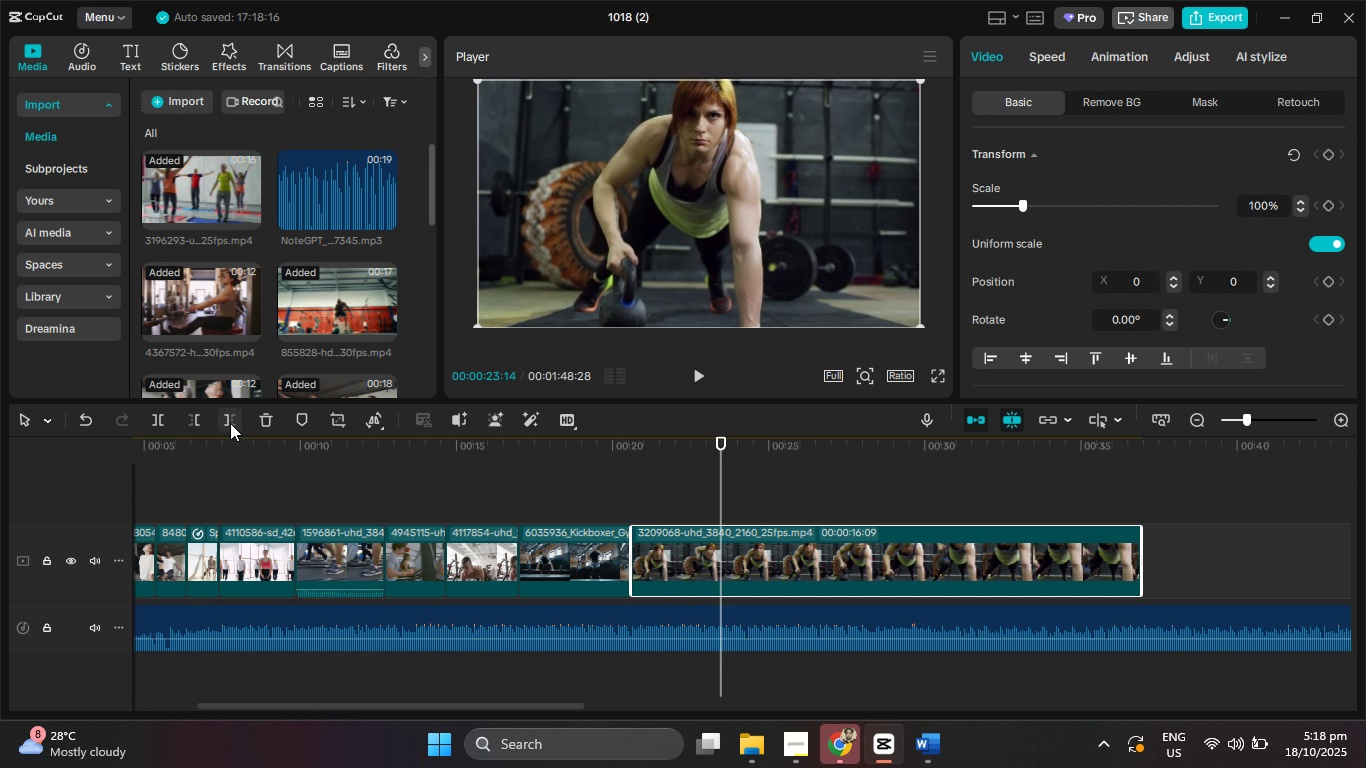 
left_click([230, 422])
 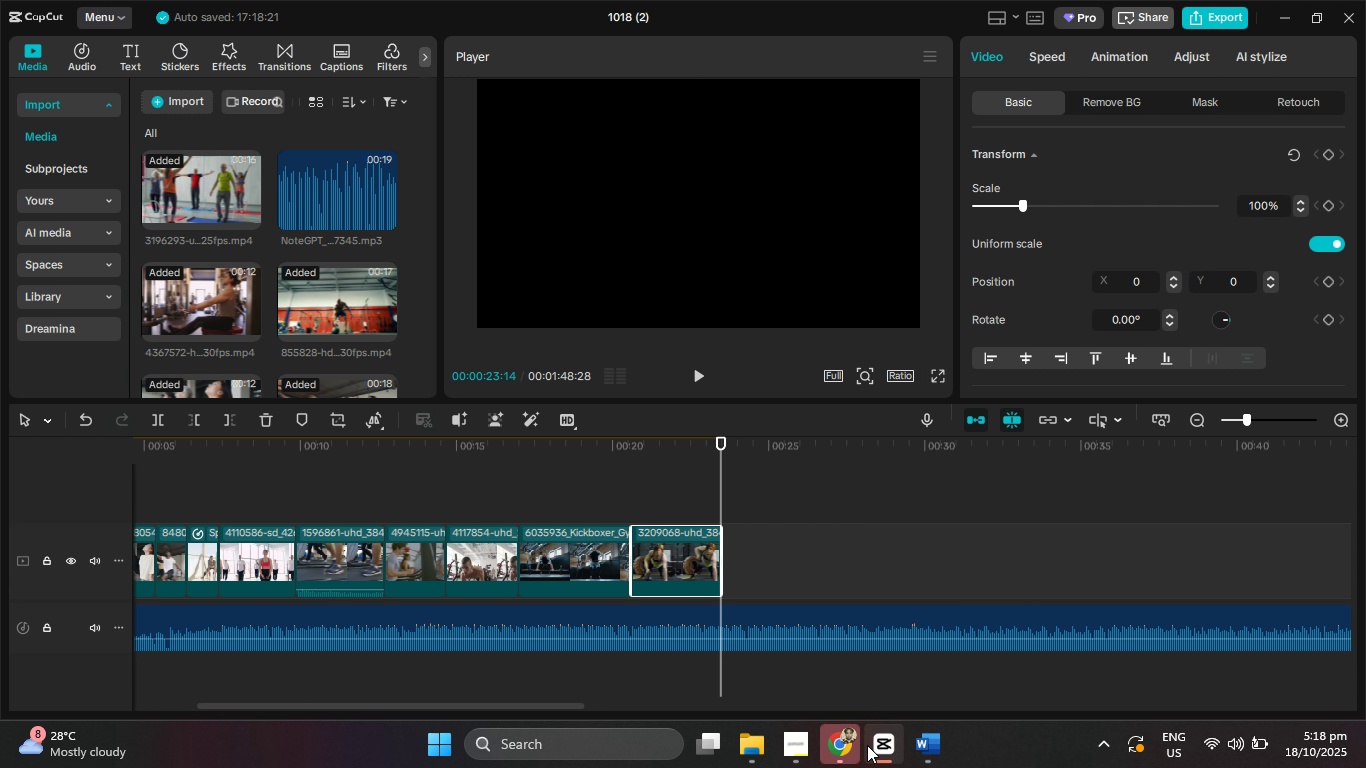 
left_click([833, 745])
 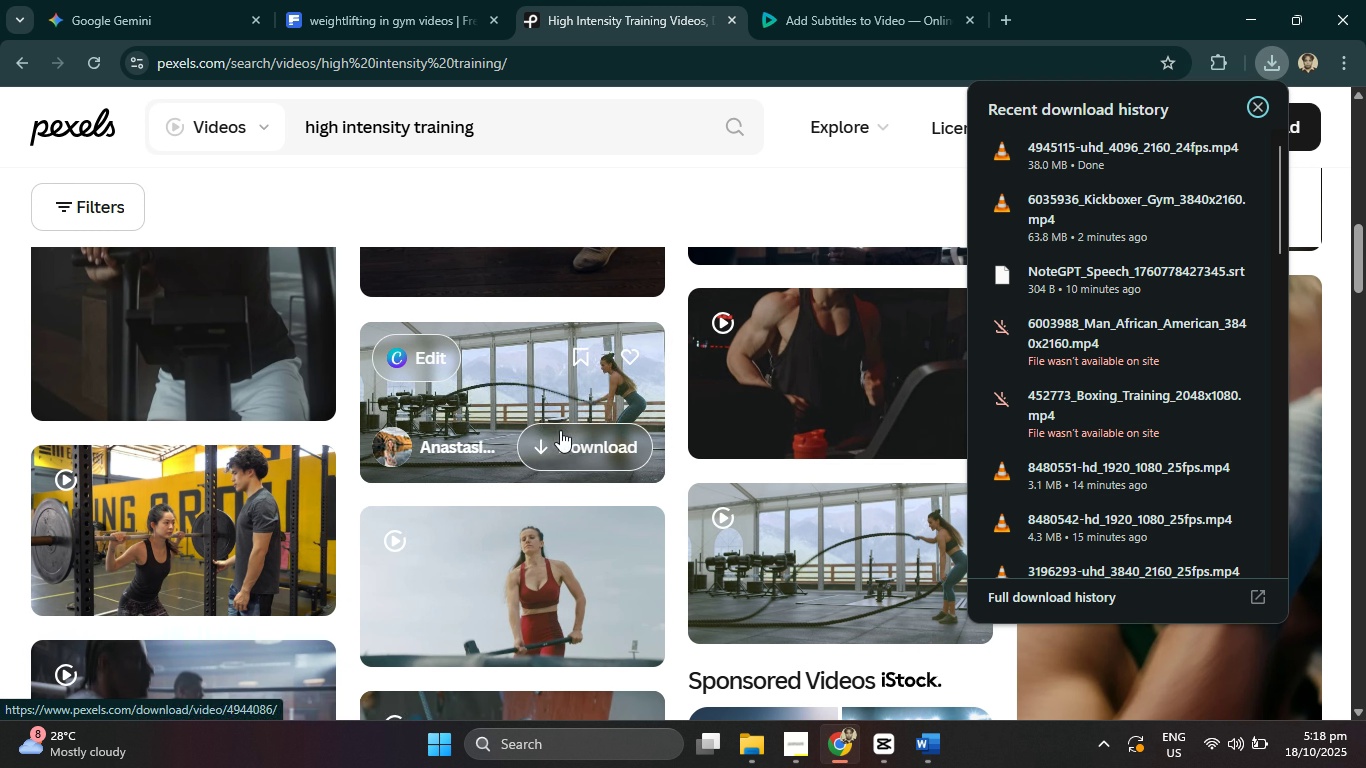 
scroll: coordinate [583, 500], scroll_direction: down, amount: 1.0
 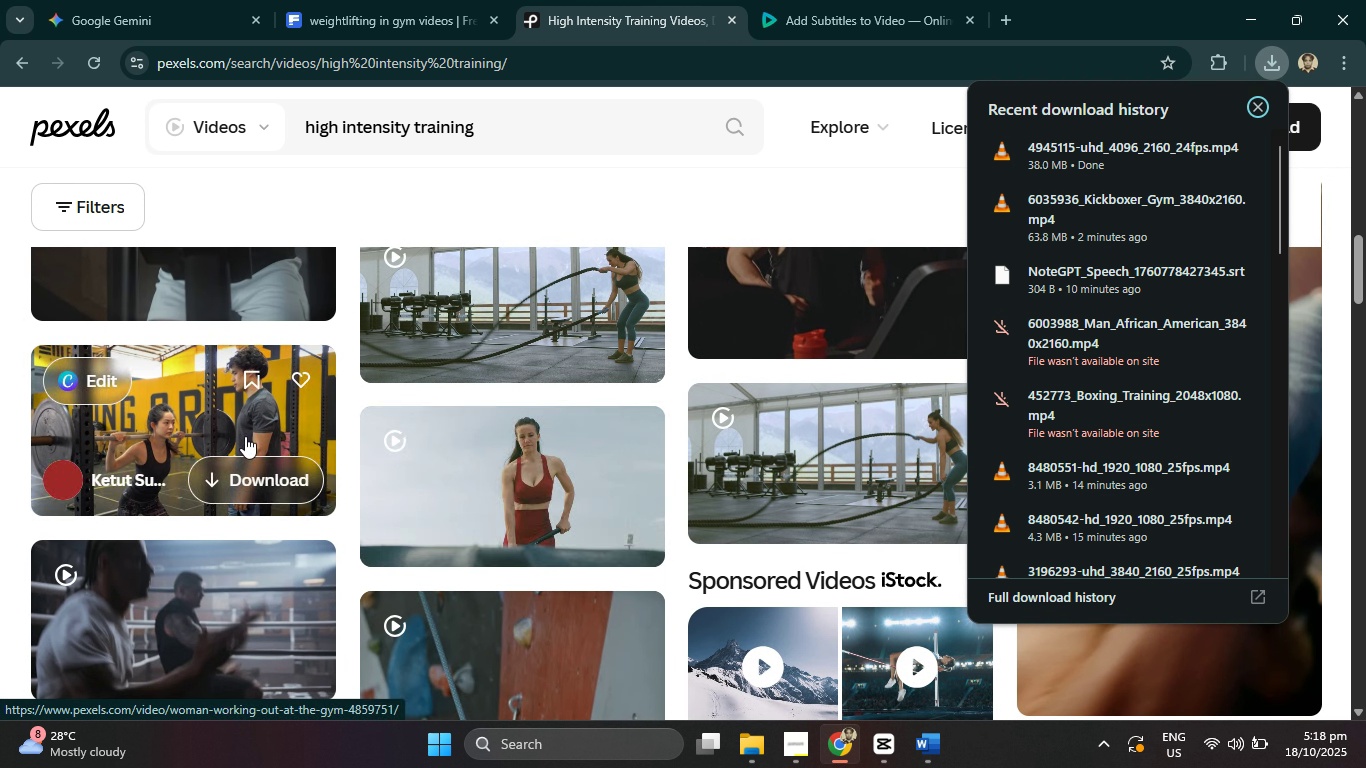 
left_click([254, 474])
 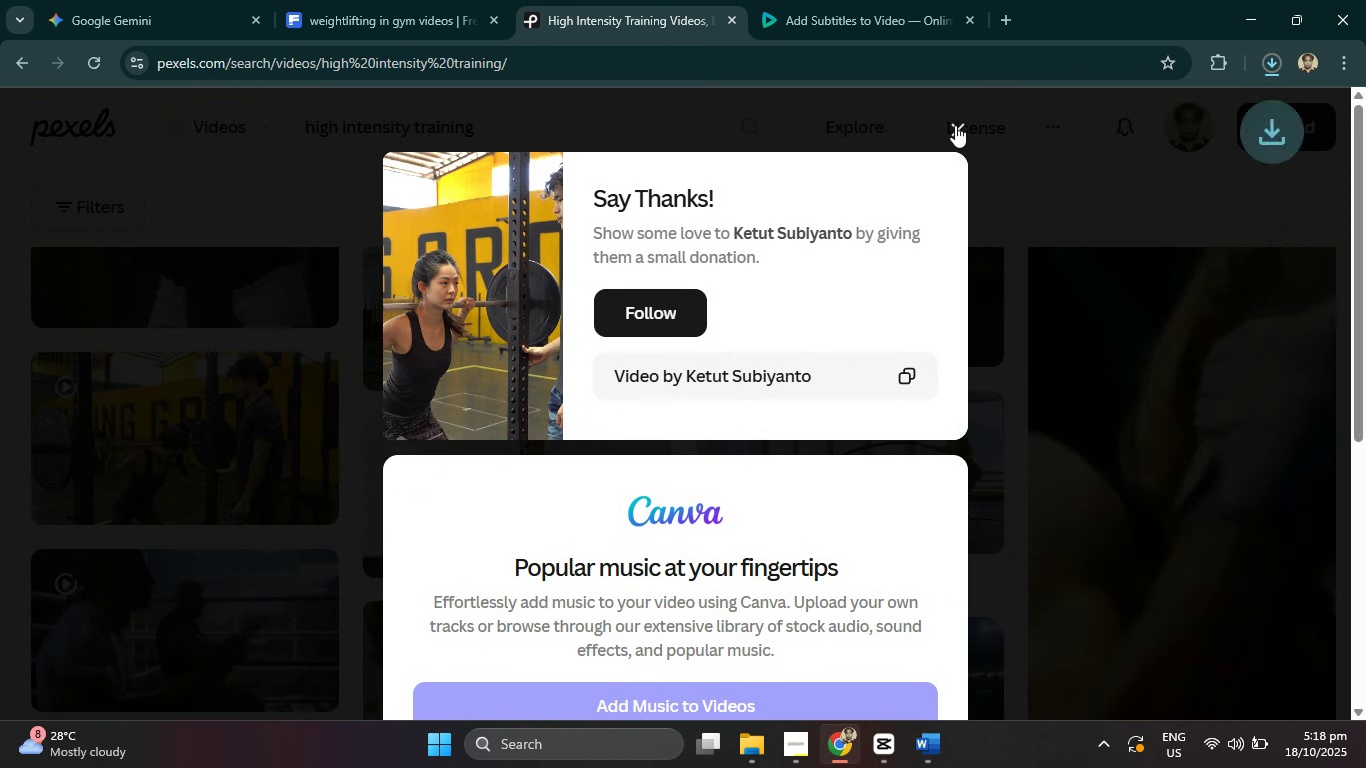 
left_click([955, 125])
 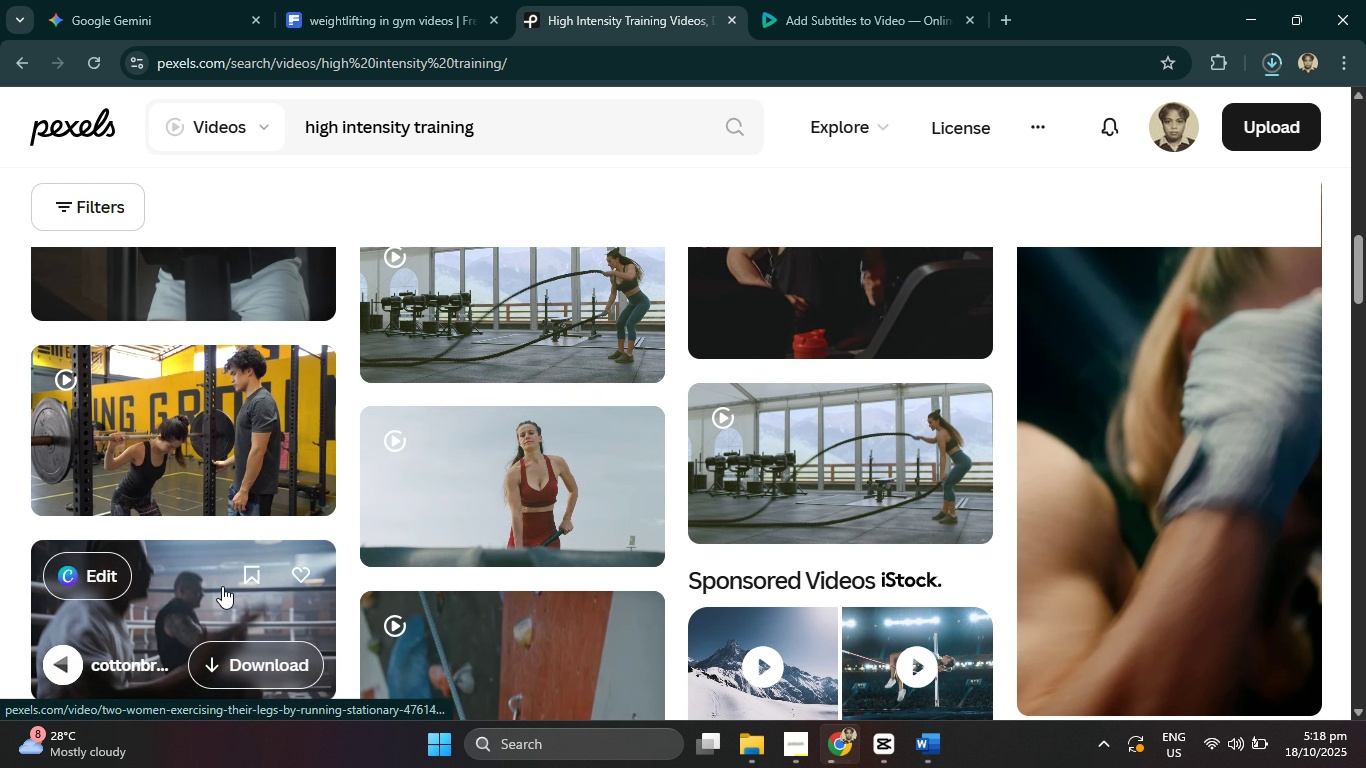 
scroll: coordinate [175, 489], scroll_direction: down, amount: 2.0
 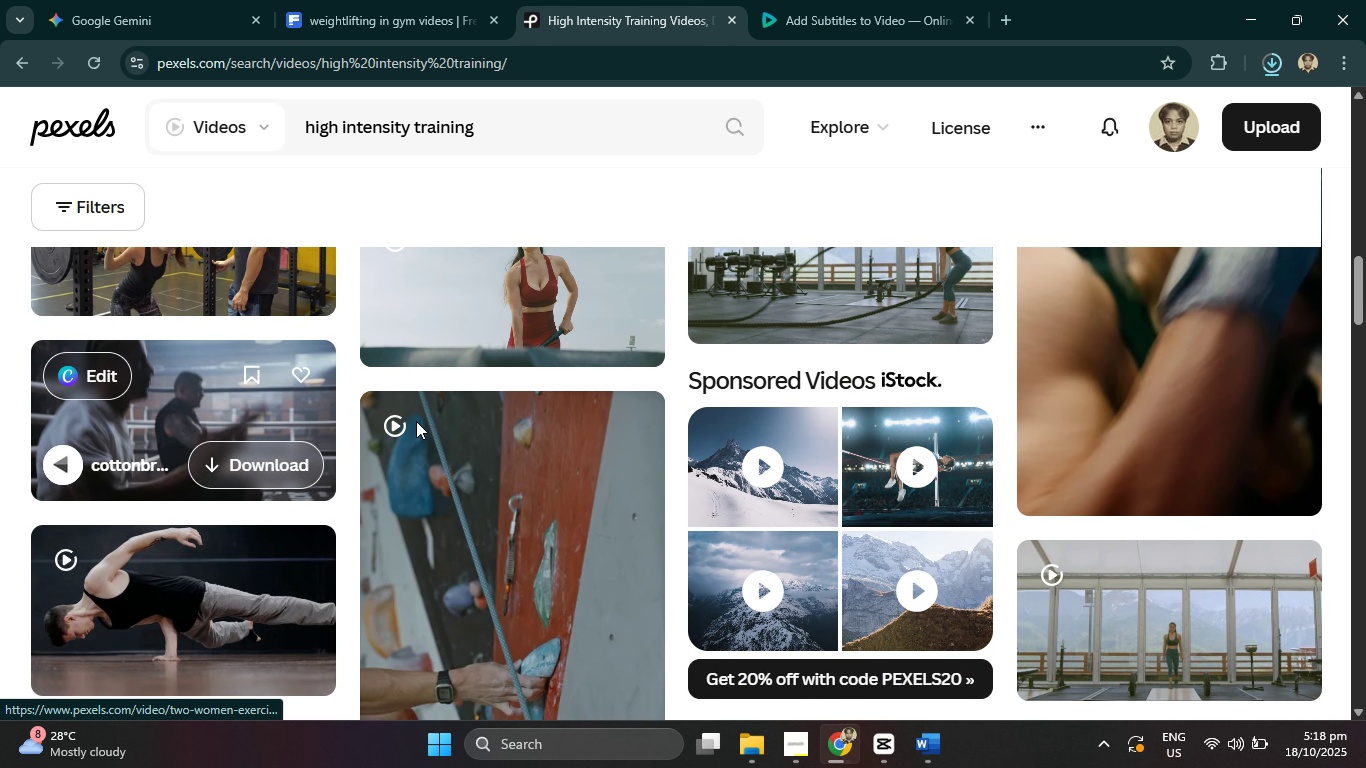 
scroll: coordinate [522, 325], scroll_direction: up, amount: 1.0
 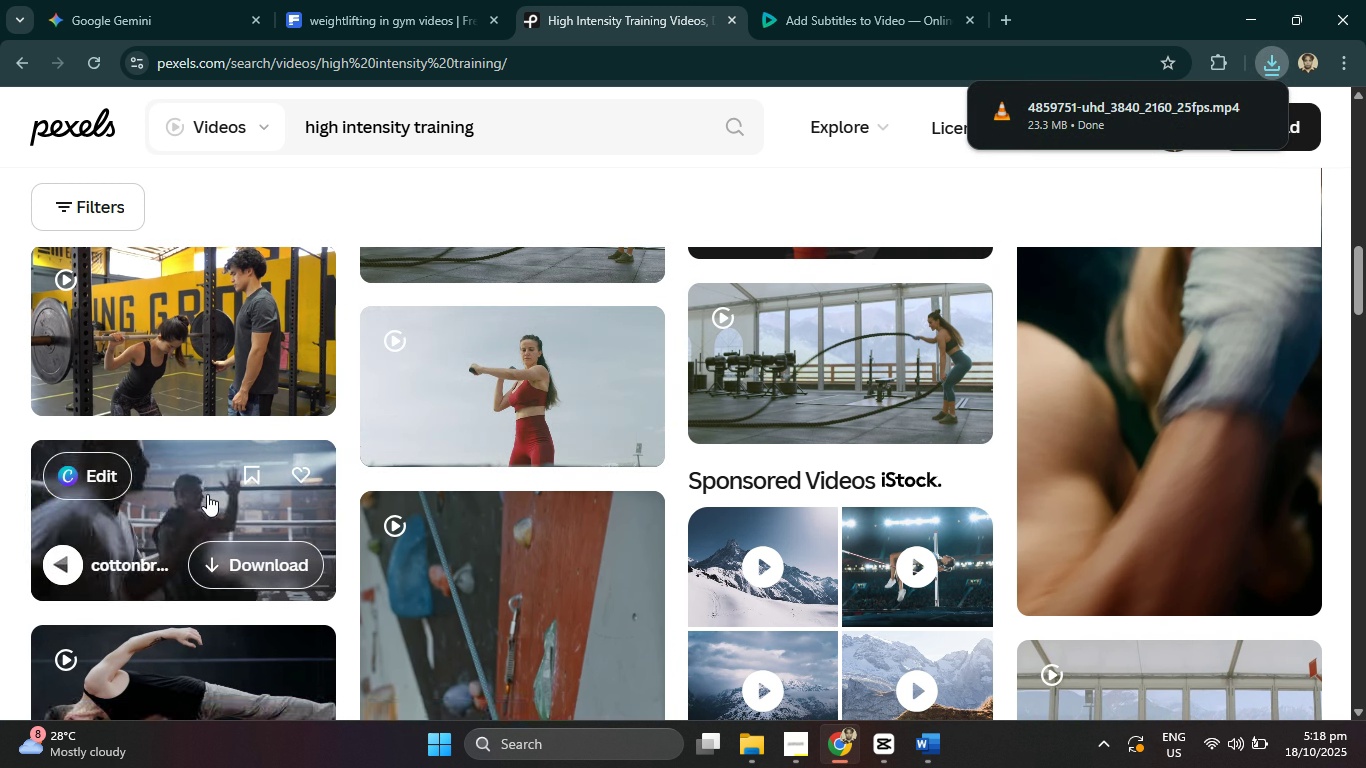 
left_click([246, 576])
 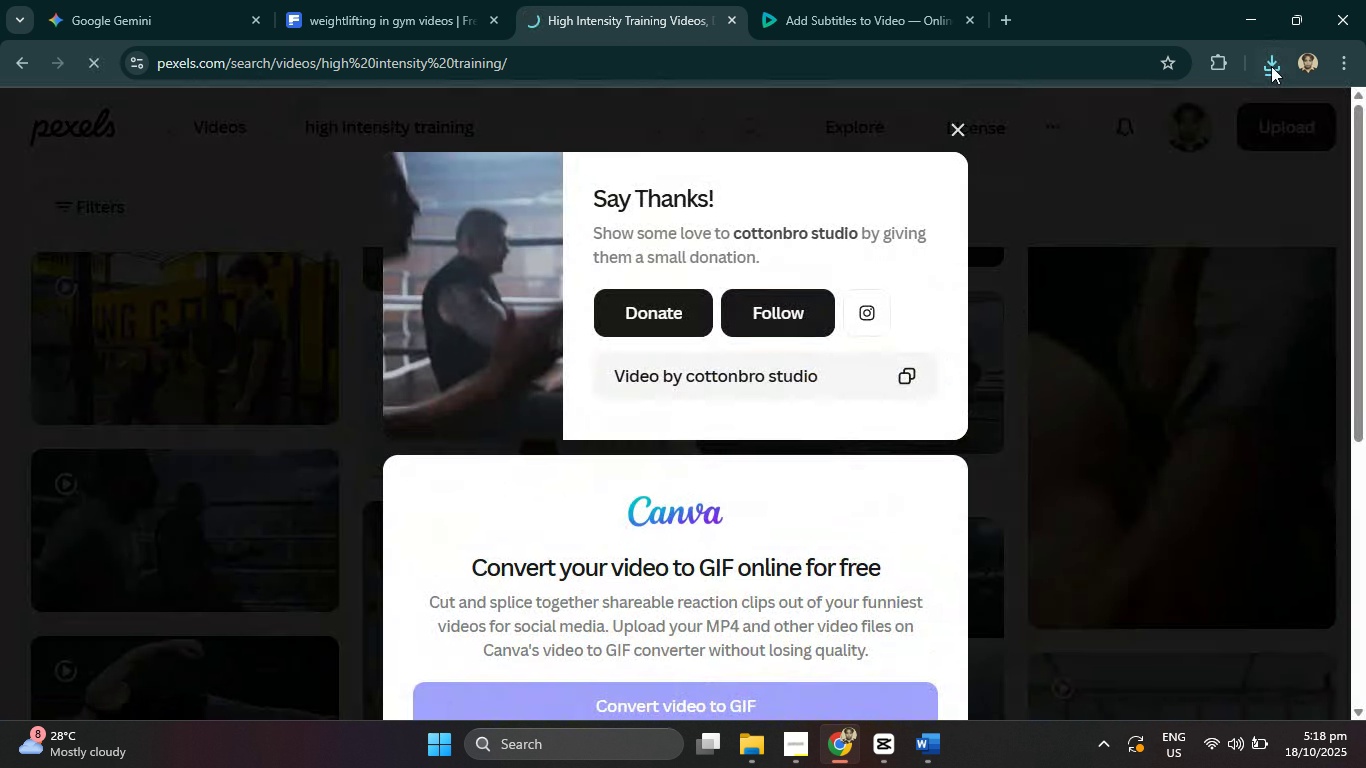 
left_click([1272, 66])
 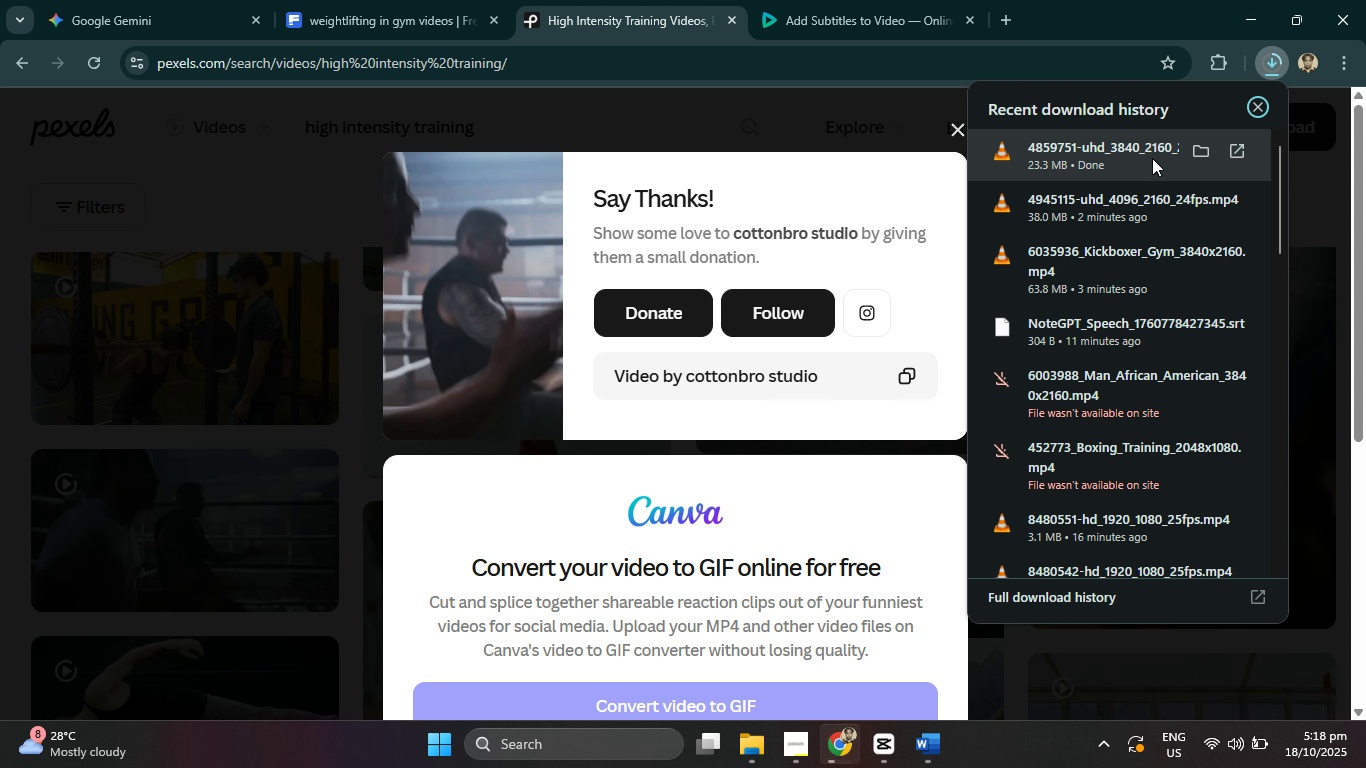 
scroll: coordinate [1157, 244], scroll_direction: up, amount: 4.0
 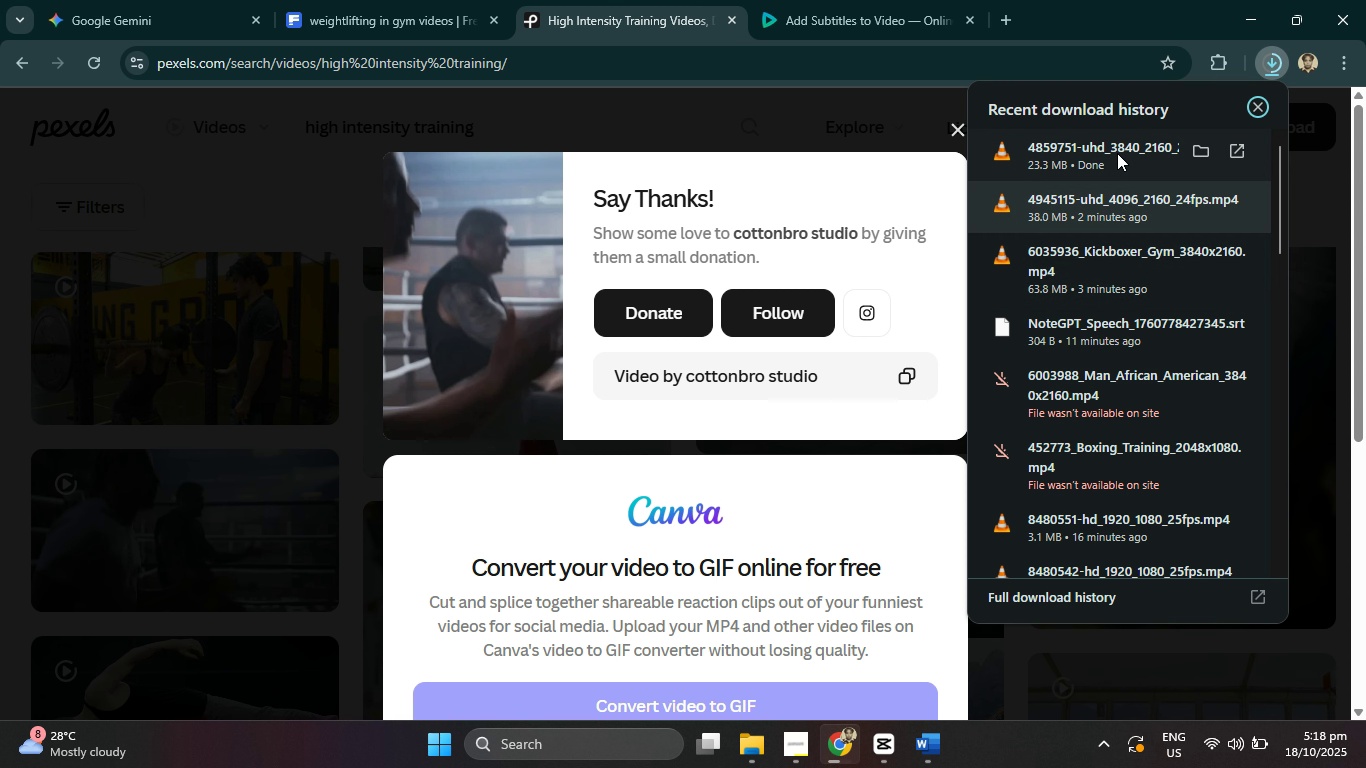 
left_click_drag(start_coordinate=[1117, 153], to_coordinate=[800, 582])
 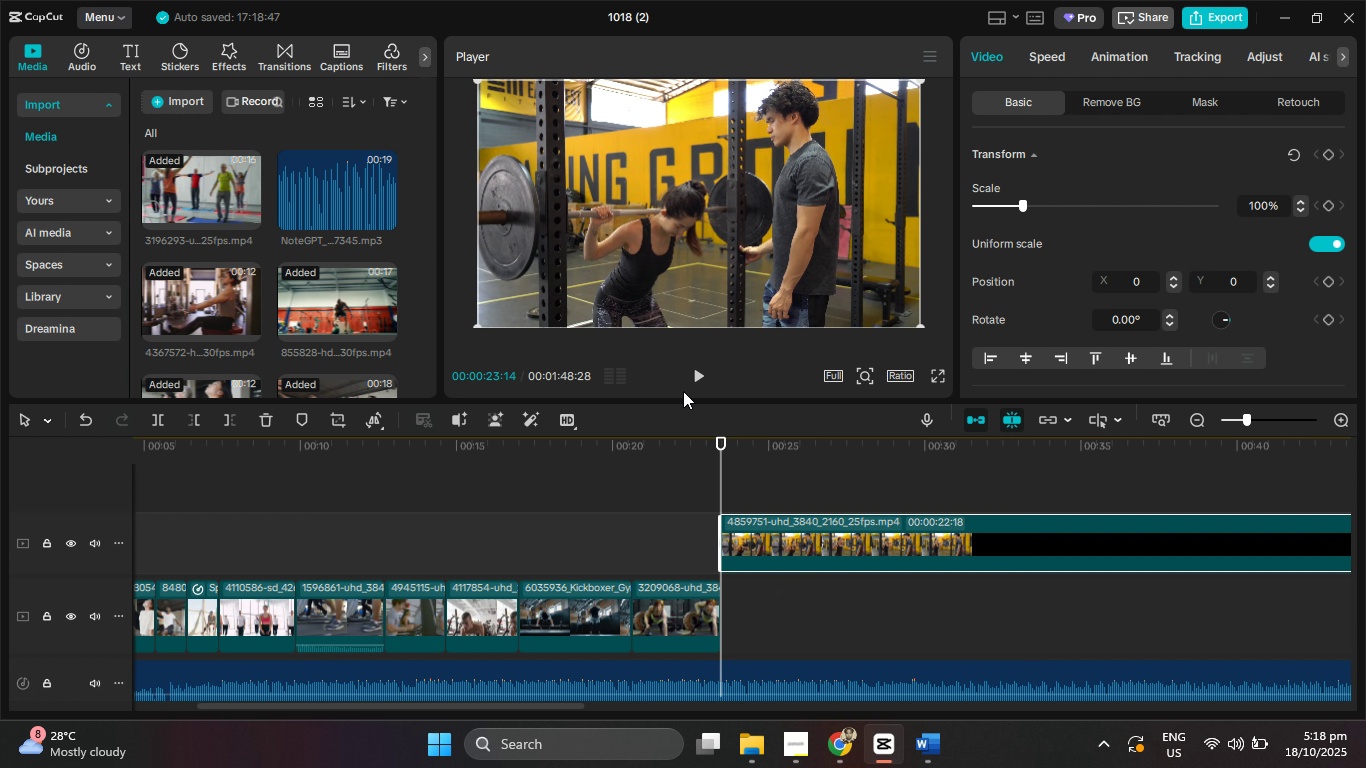 
left_click([697, 375])
 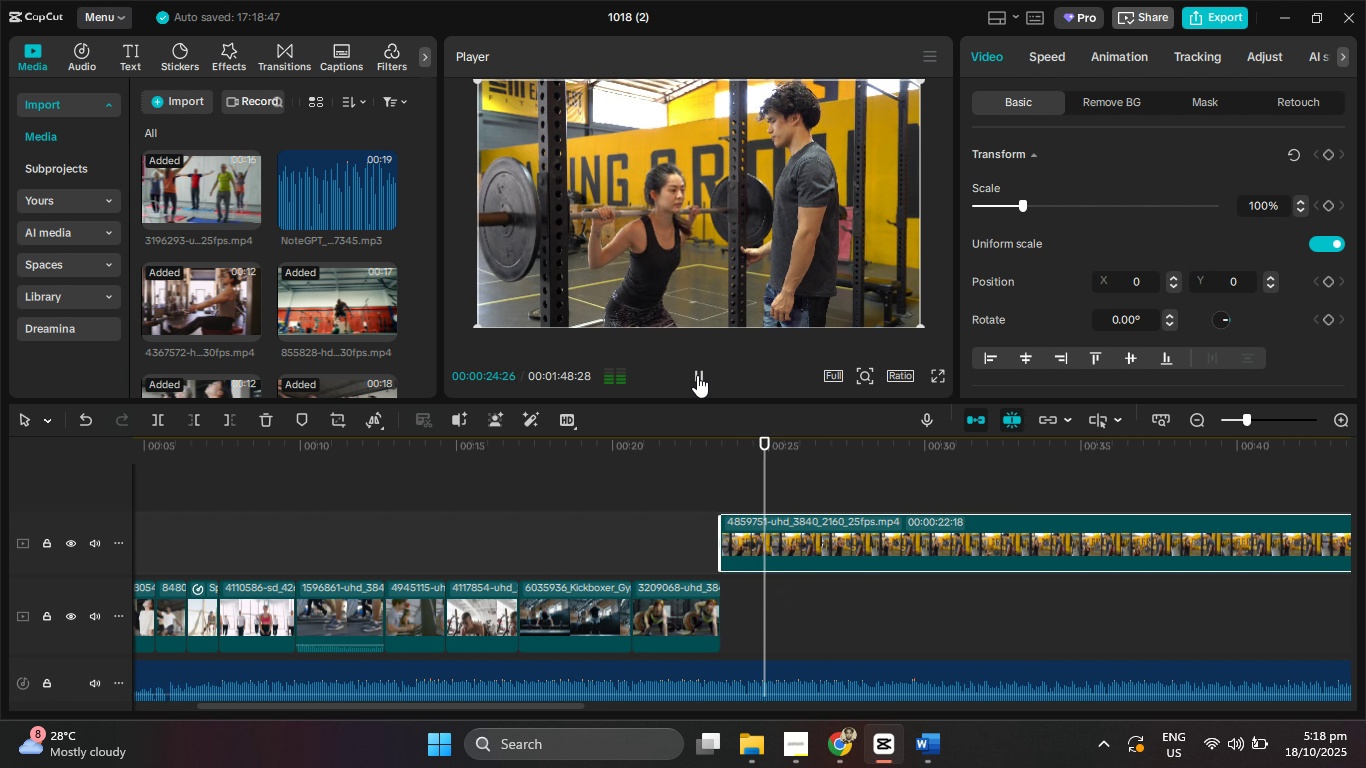 
left_click([697, 375])
 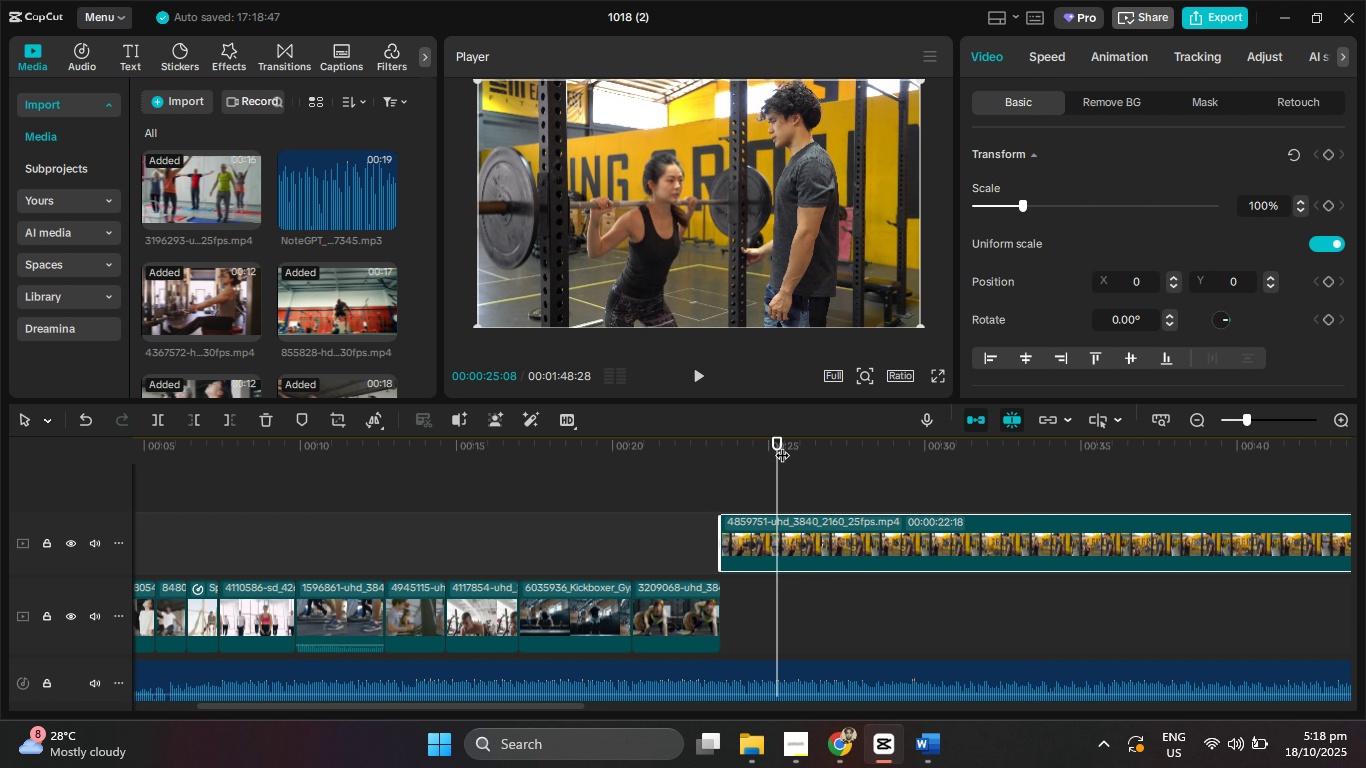 
left_click_drag(start_coordinate=[782, 445], to_coordinate=[775, 445])
 